 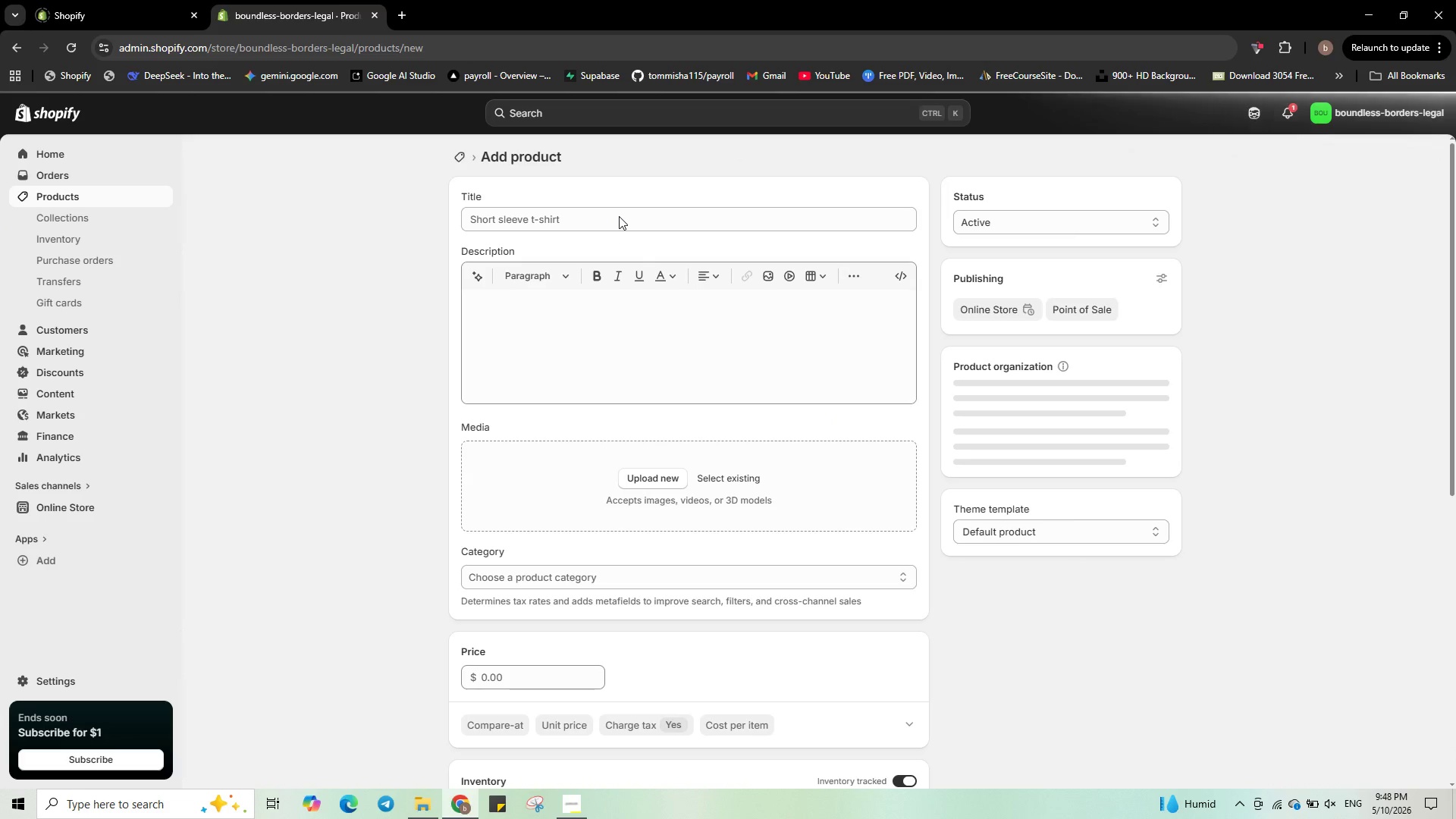 
left_click([607, 218])
 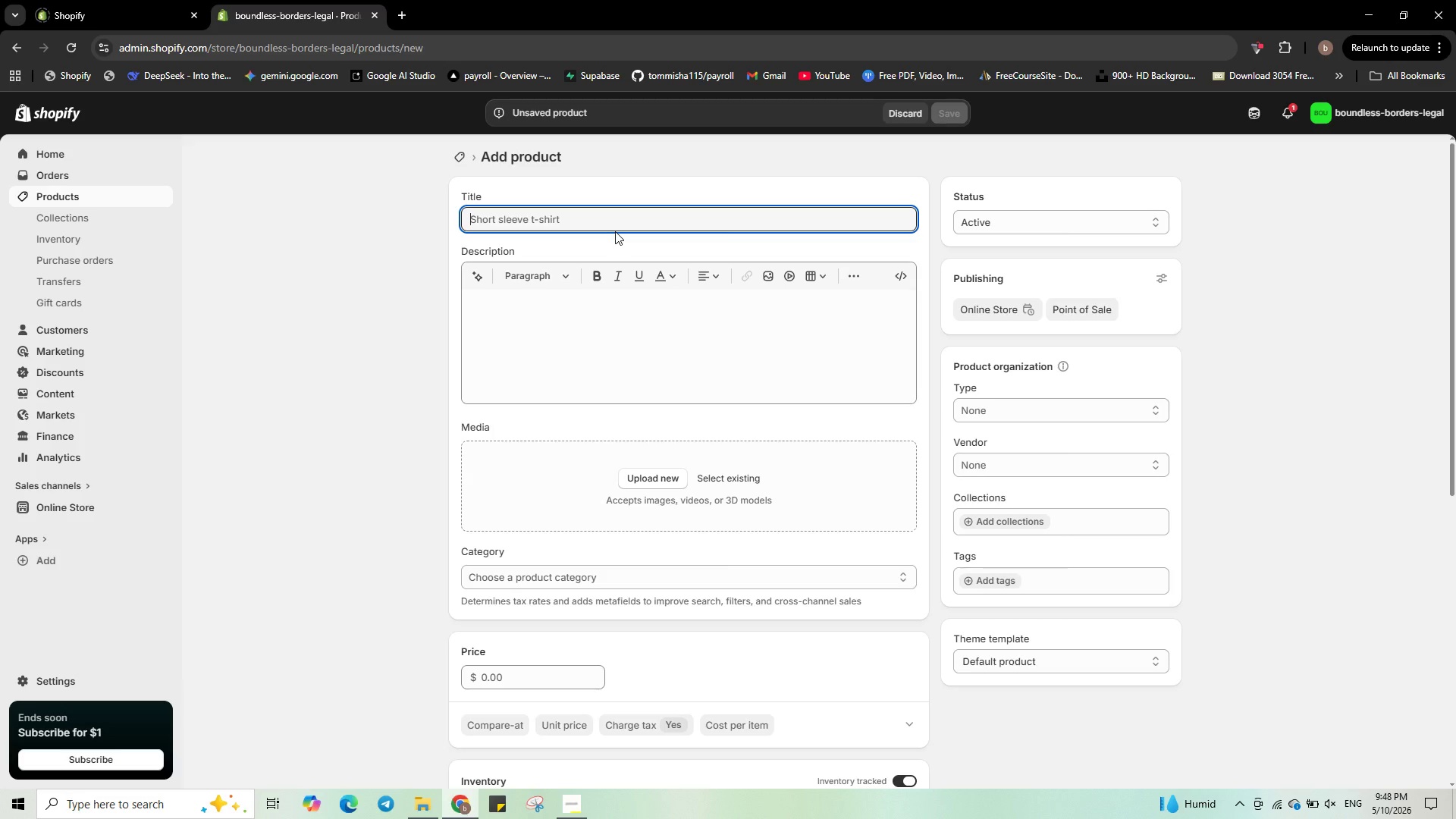 
type(H- )
key(Backspace)
type(!)
key(Backspace)
type(1B )
 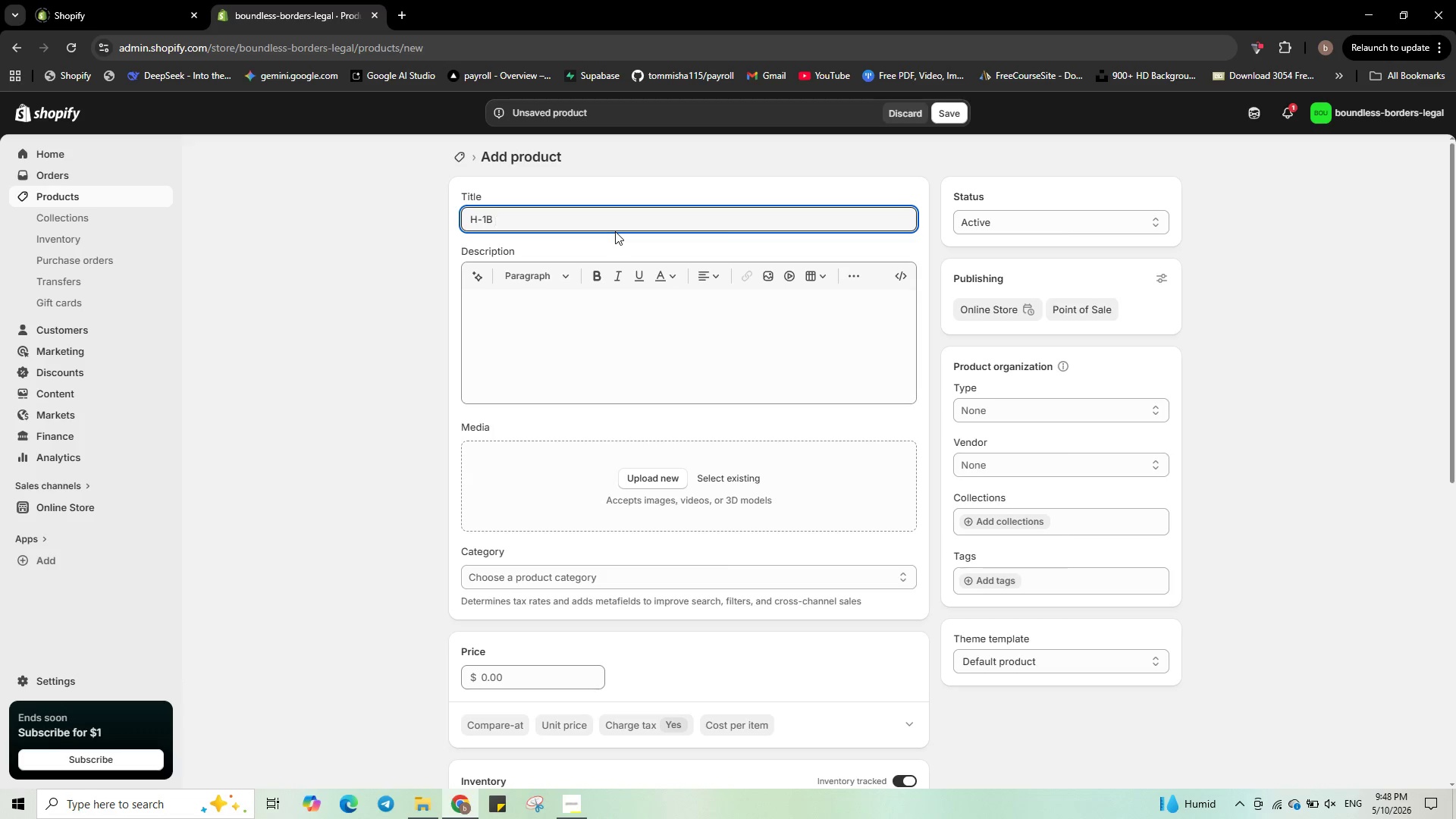 
type(Employer )
 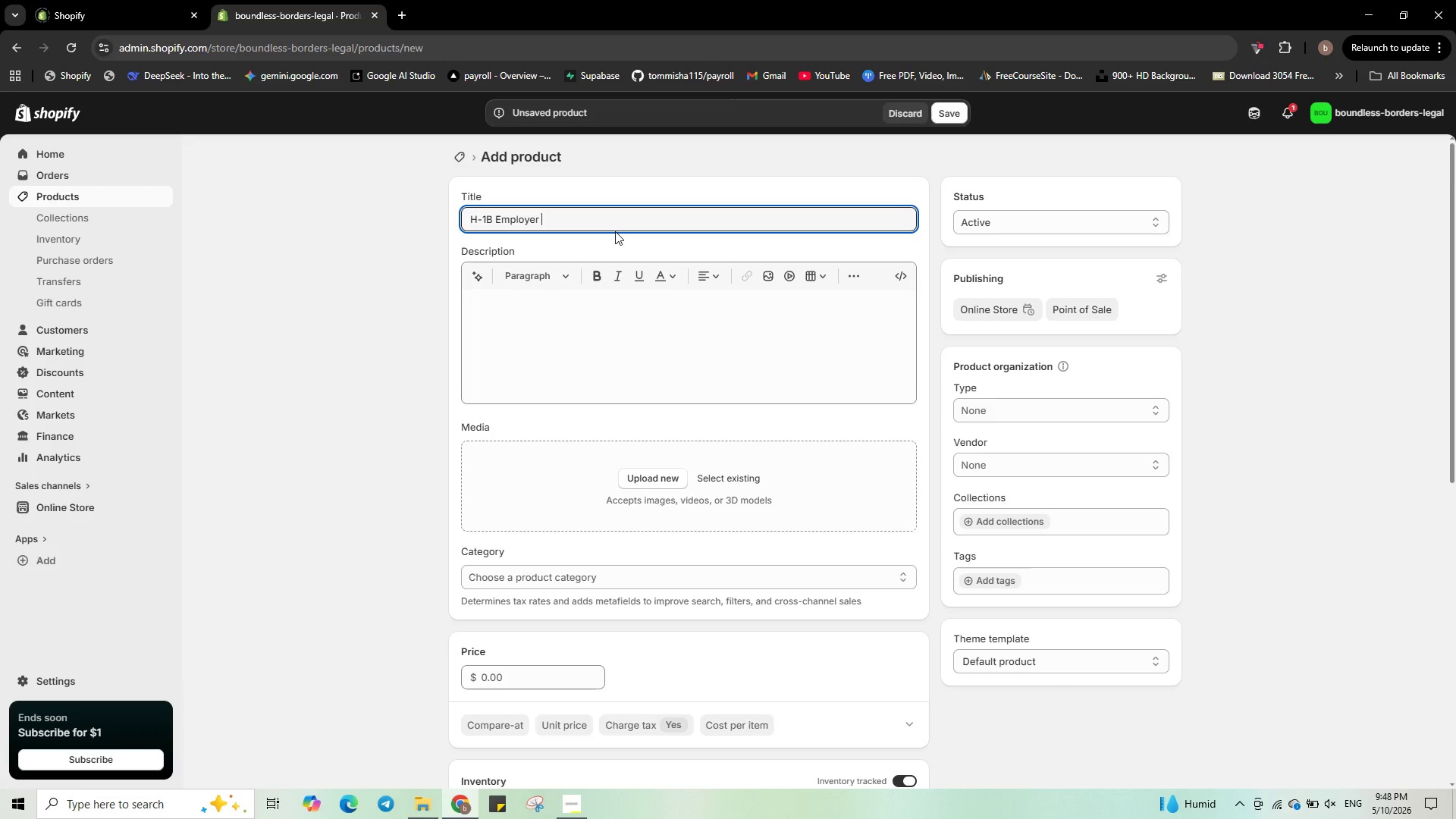 
type(Compliance Review - )
 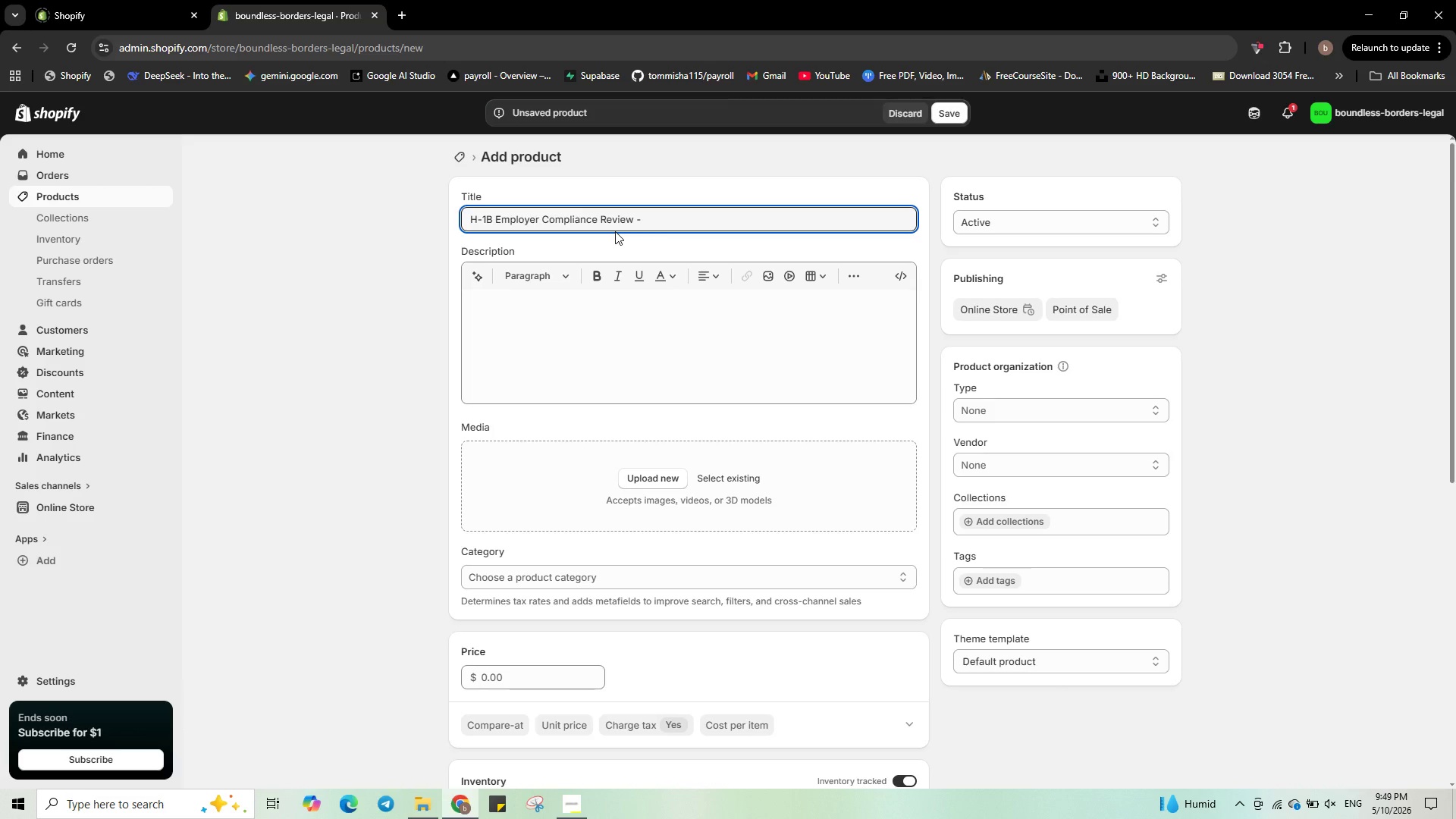 
wait(6.78)
 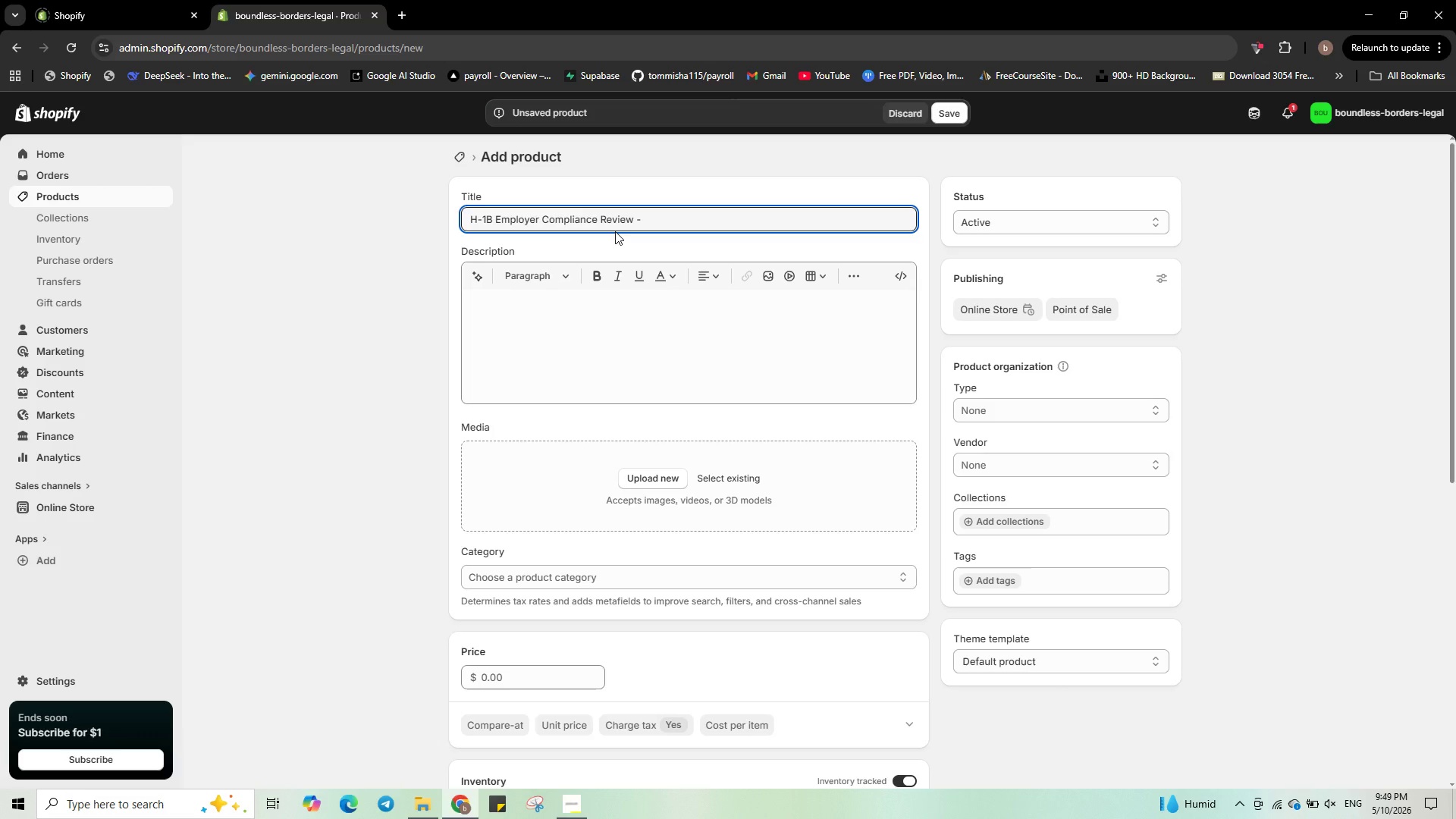 
type(Pet)
 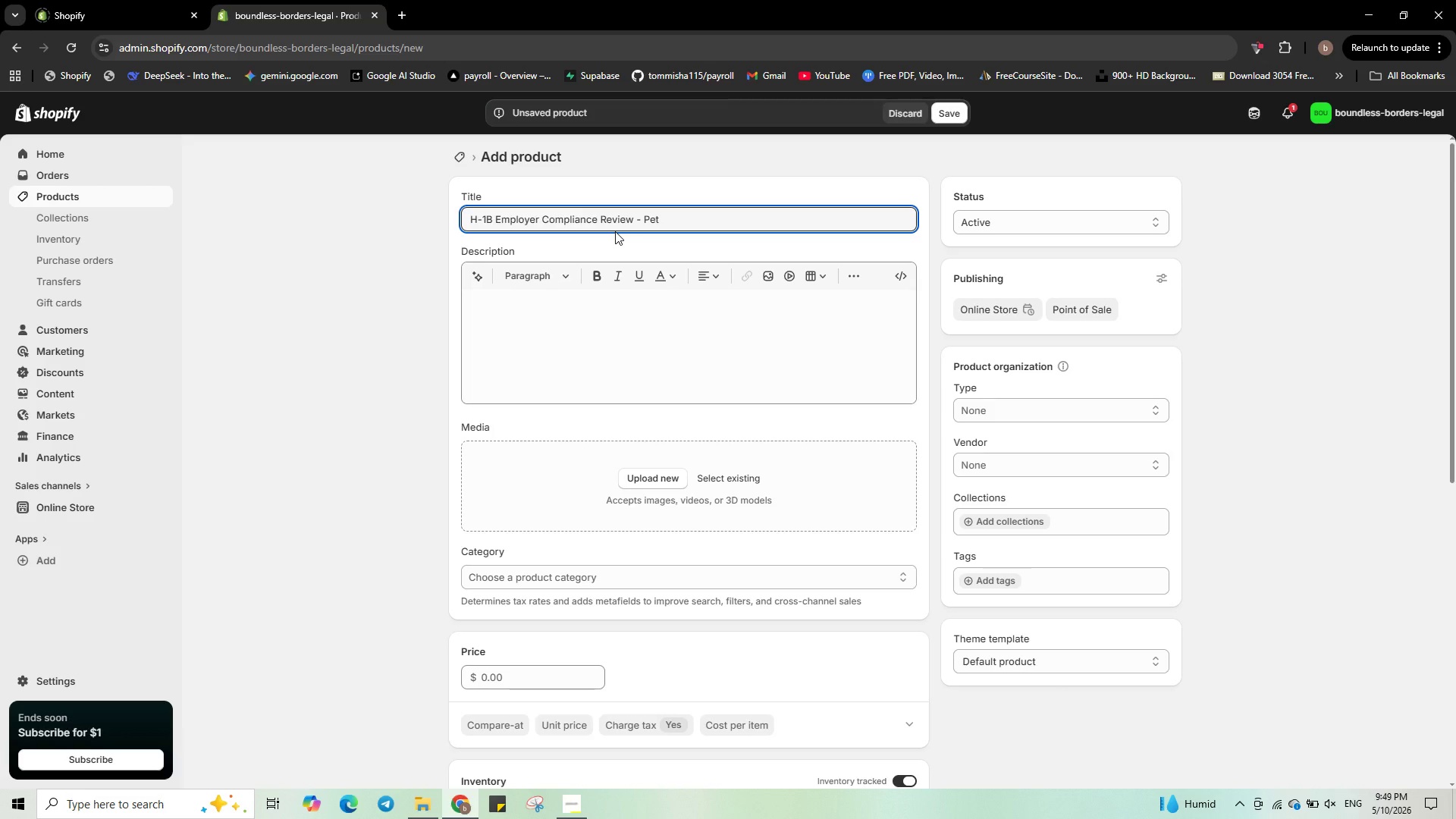 
type(ition Help )
 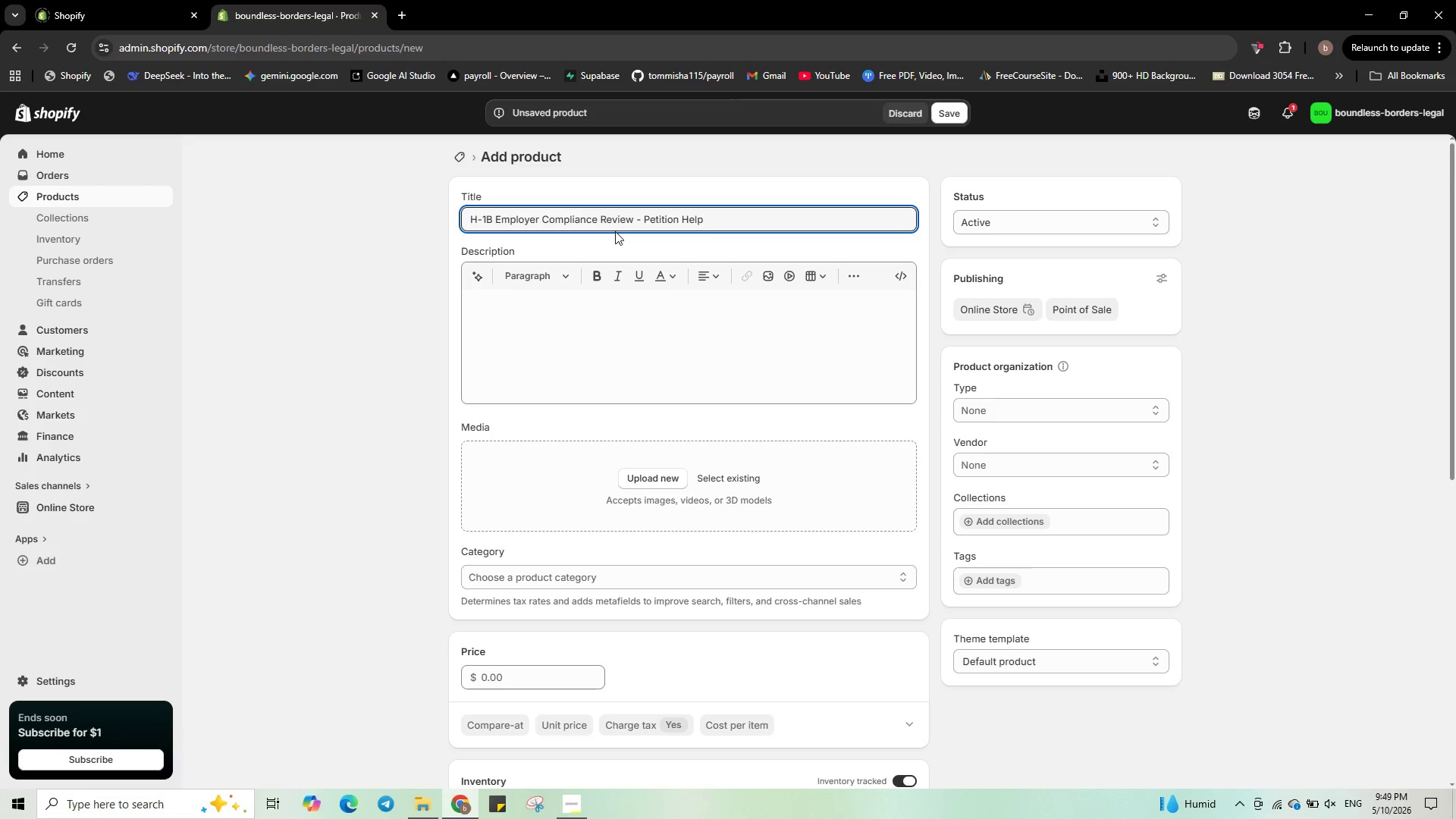 
left_click([896, 275])
 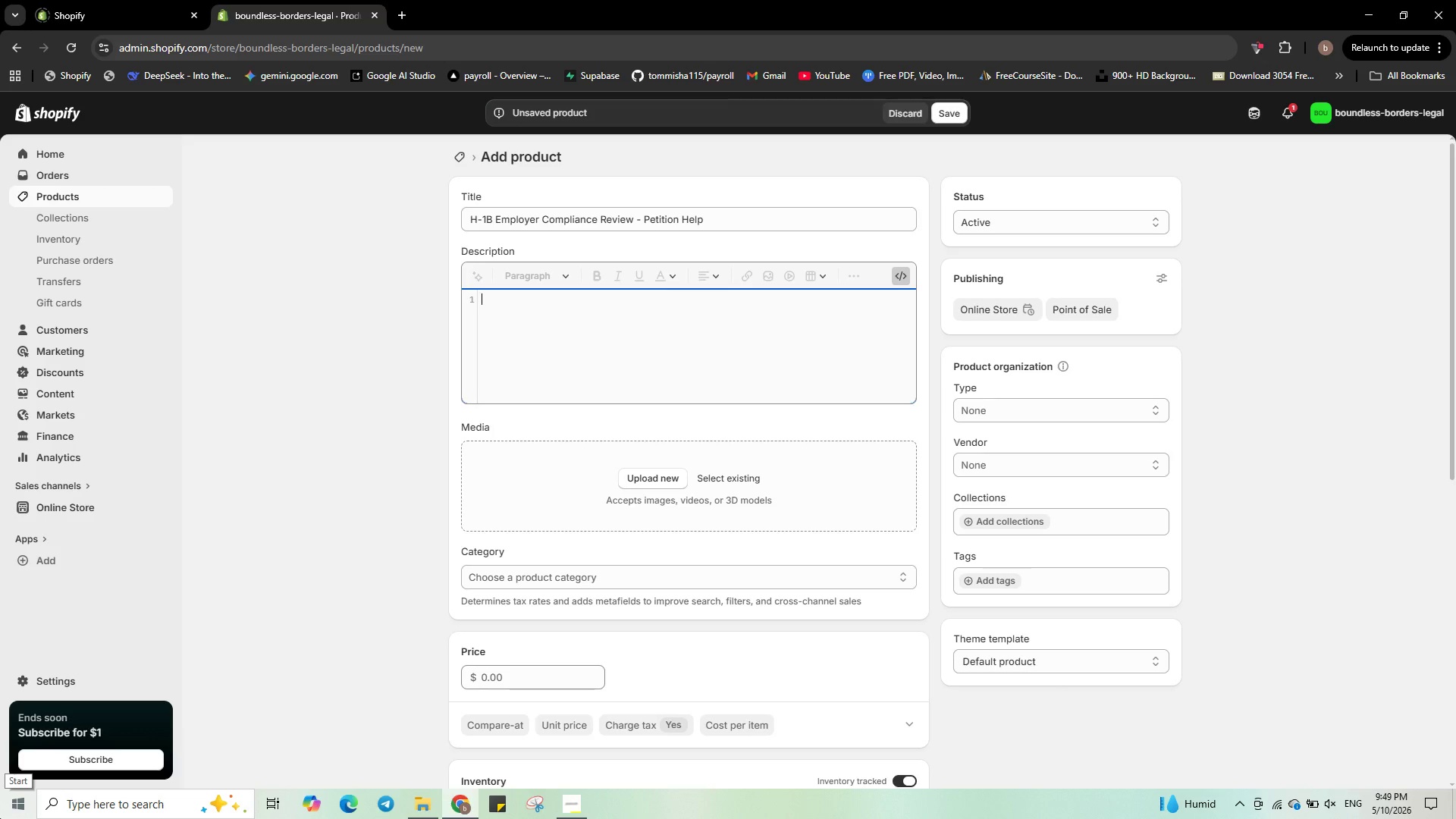 
wait(8.45)
 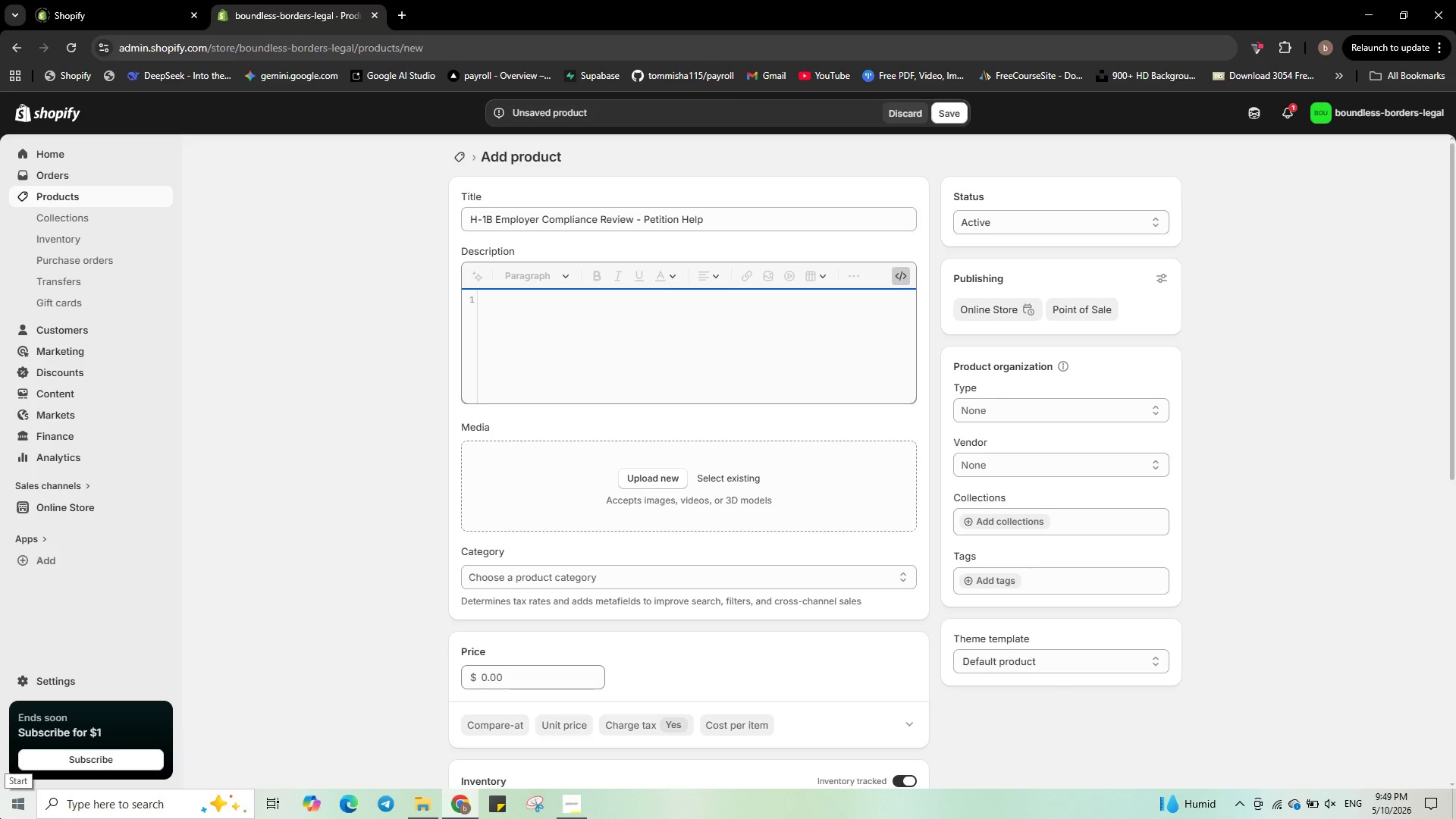 
type(<p><strong>Problem: </strong> H-1B peto)
 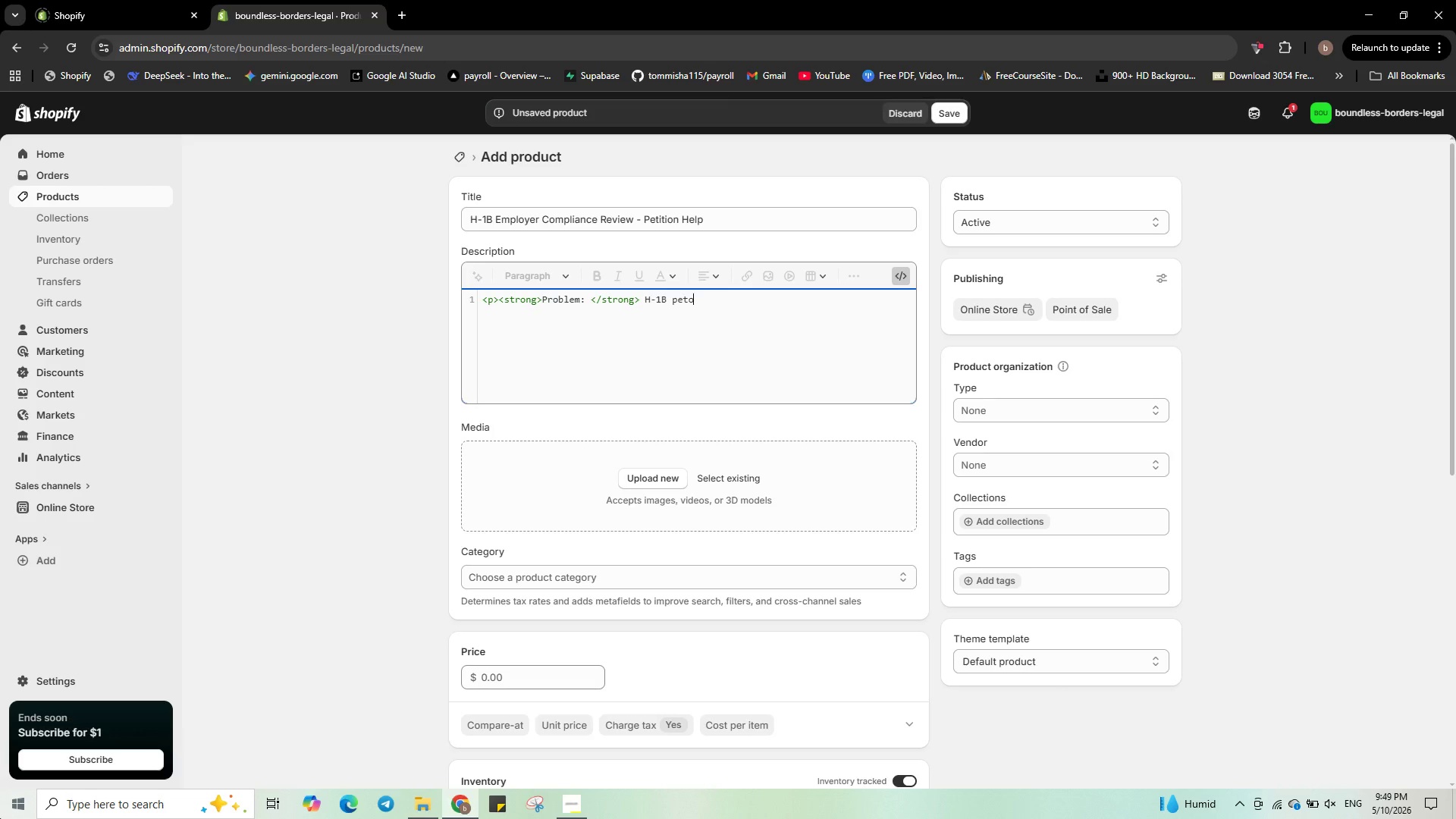 
key(Backspace)
type(ition are highly )
 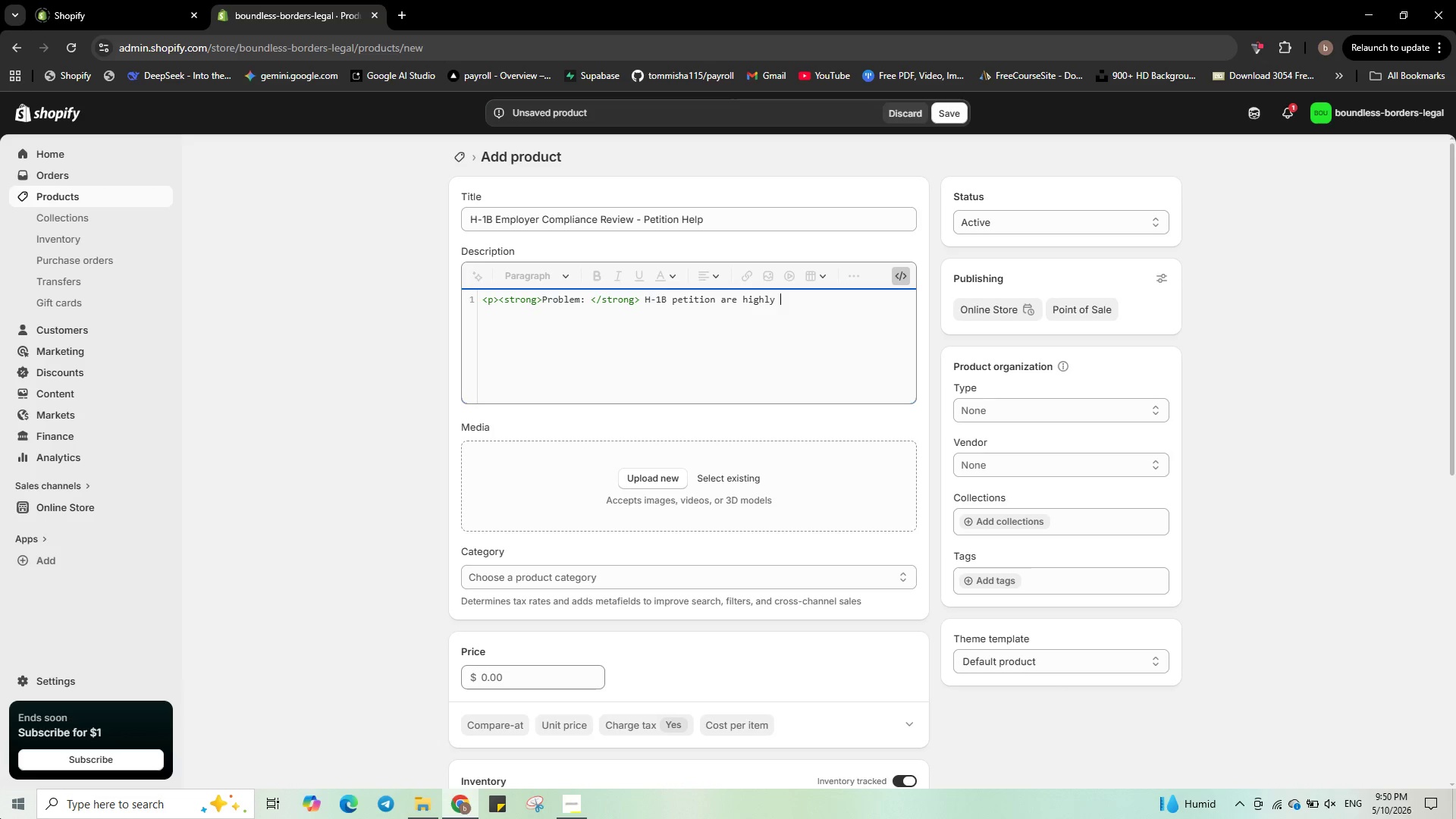 
wait(11.55)
 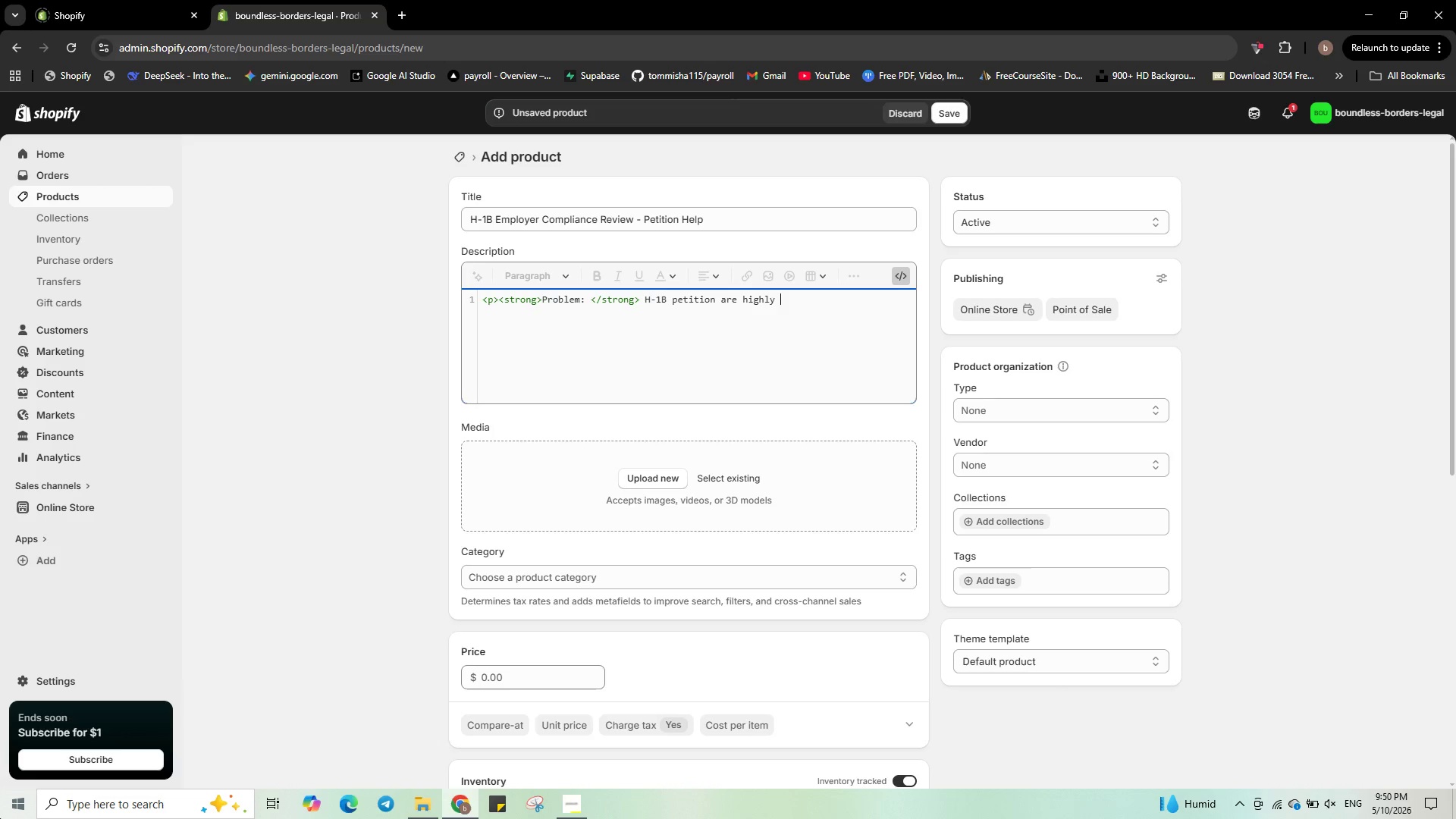 
type(scrui)
 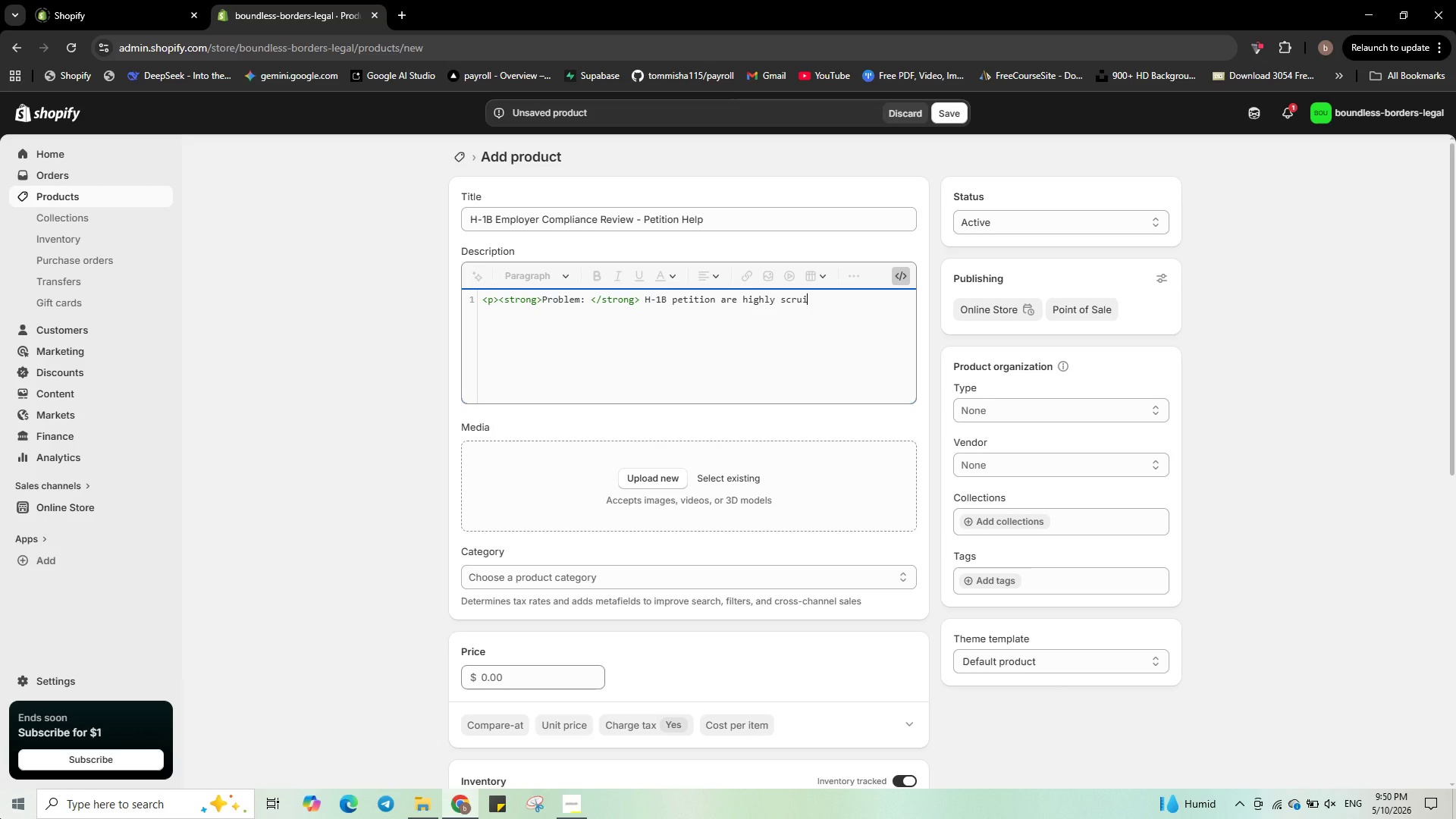 
type(nised. Missing )
 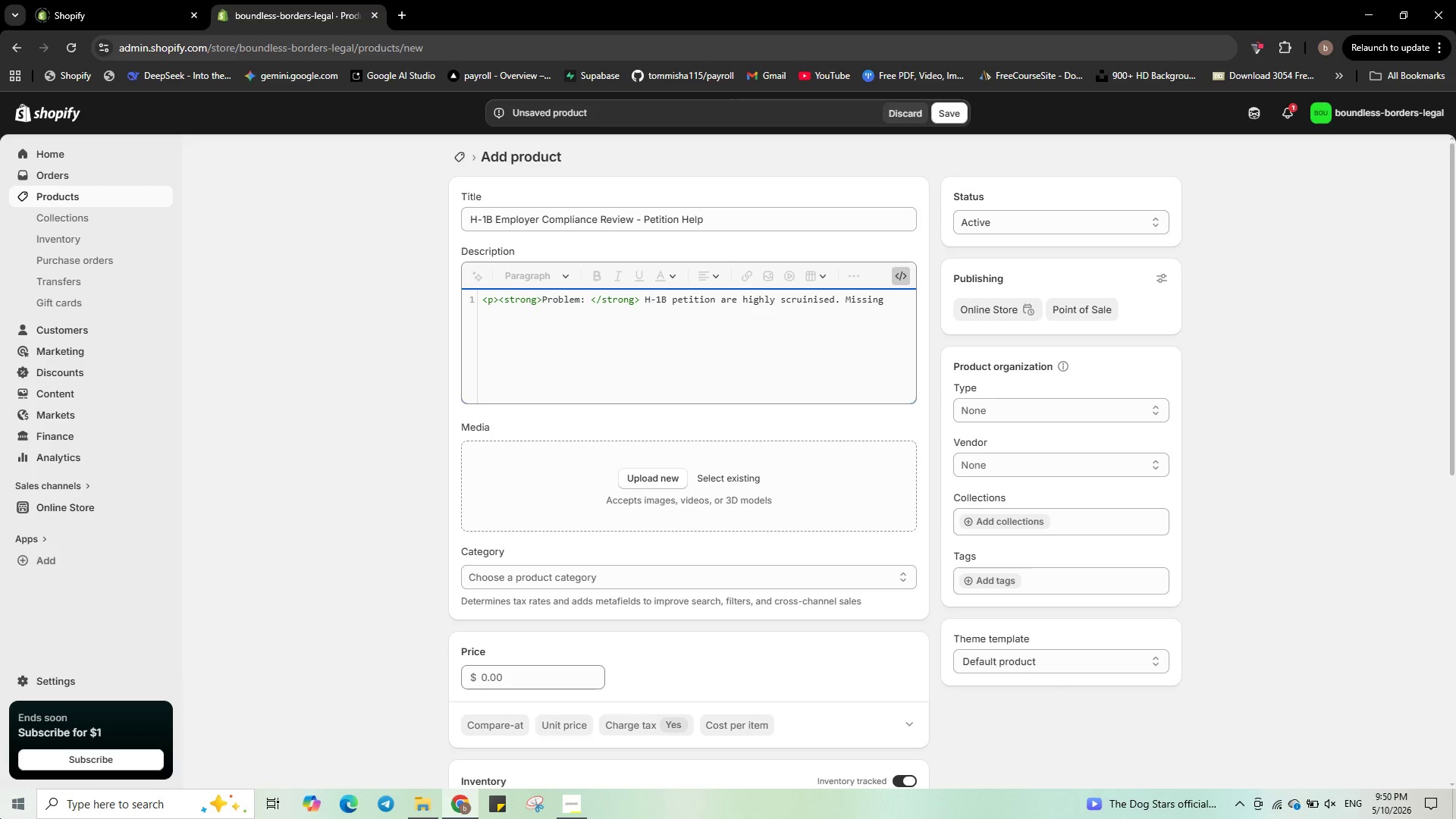 
type(documentation or an incorrect Lab)
 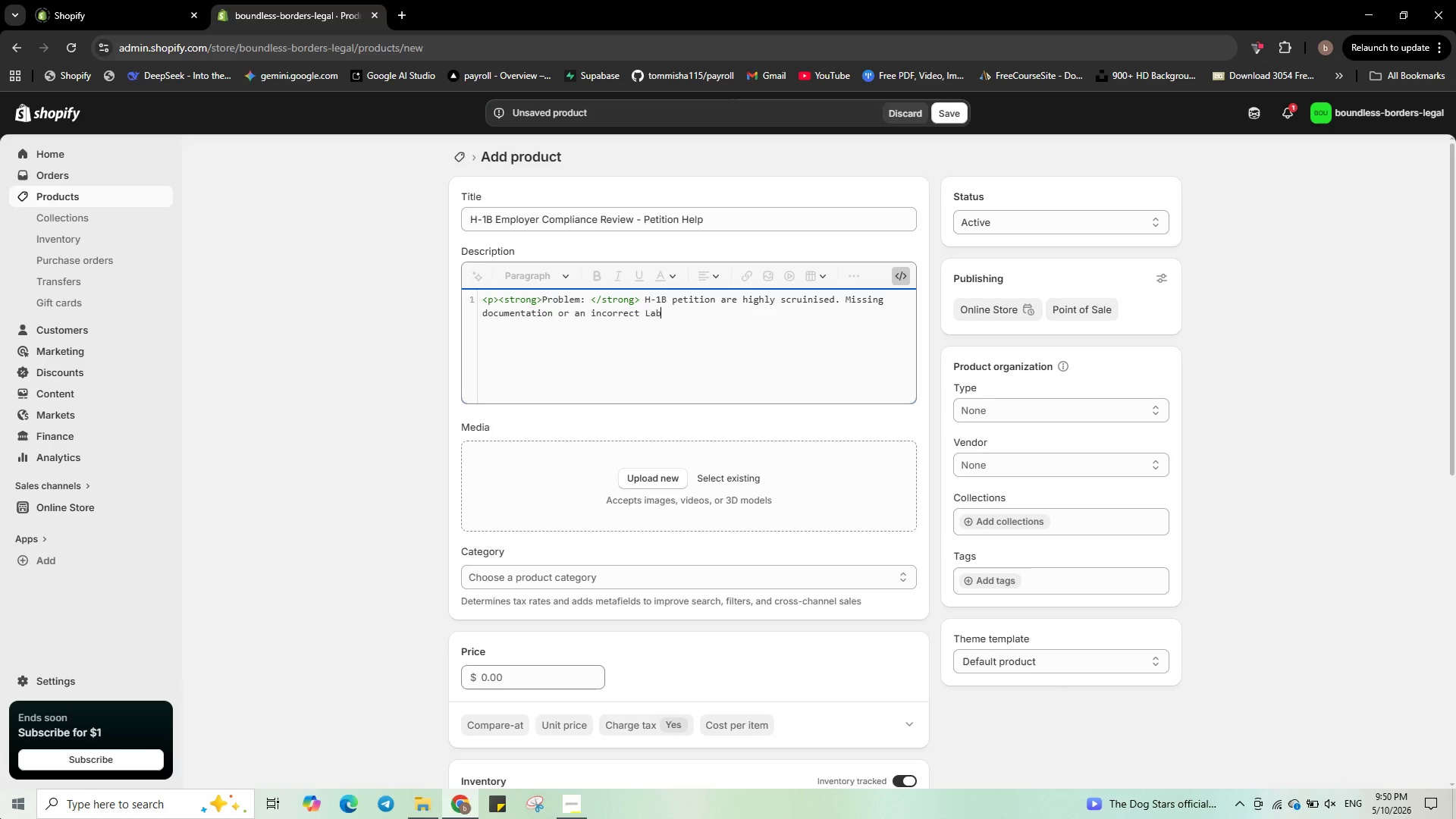 
type(or Condition Application (LCA)
 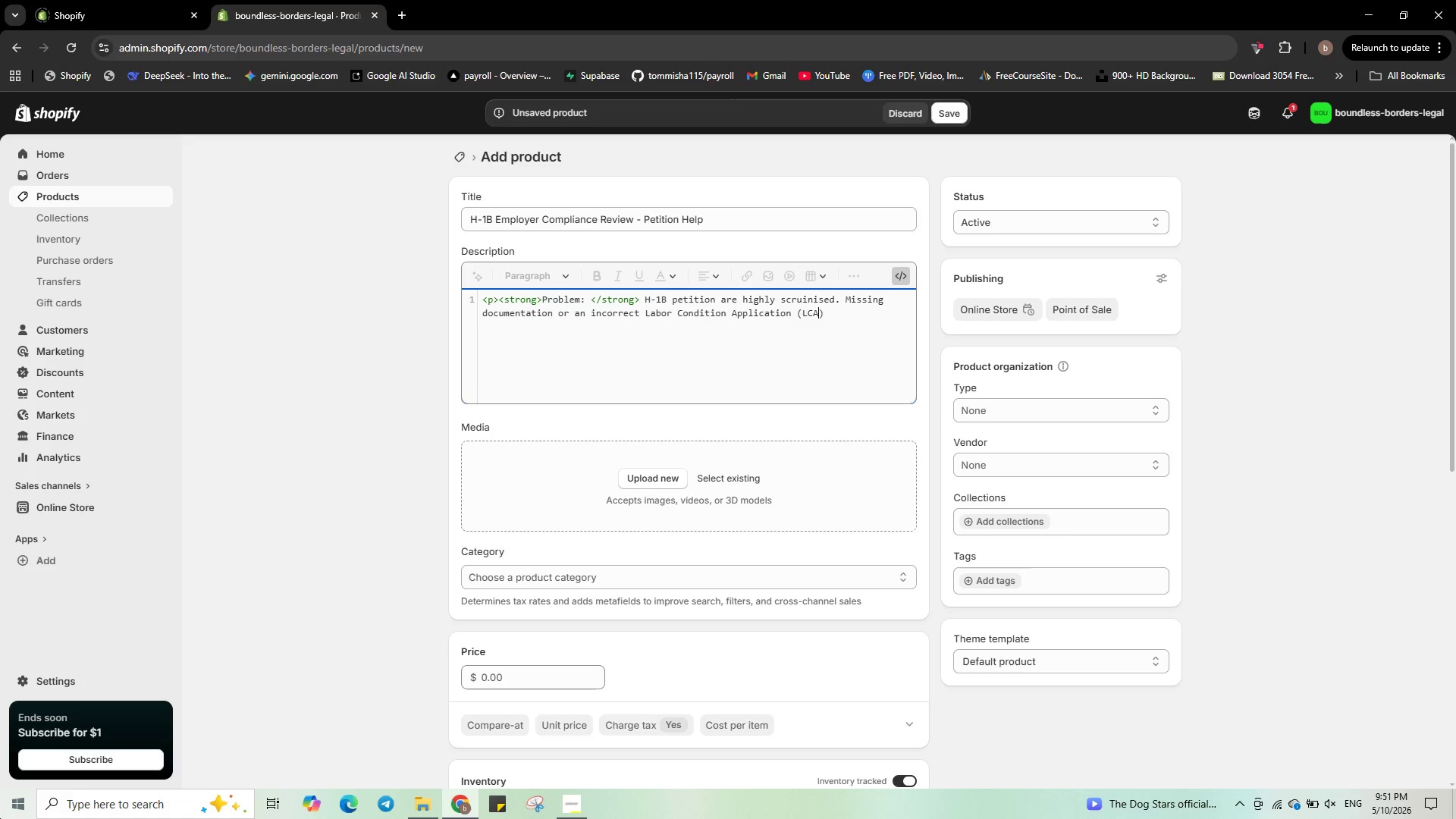 
key(ArrowRight)
 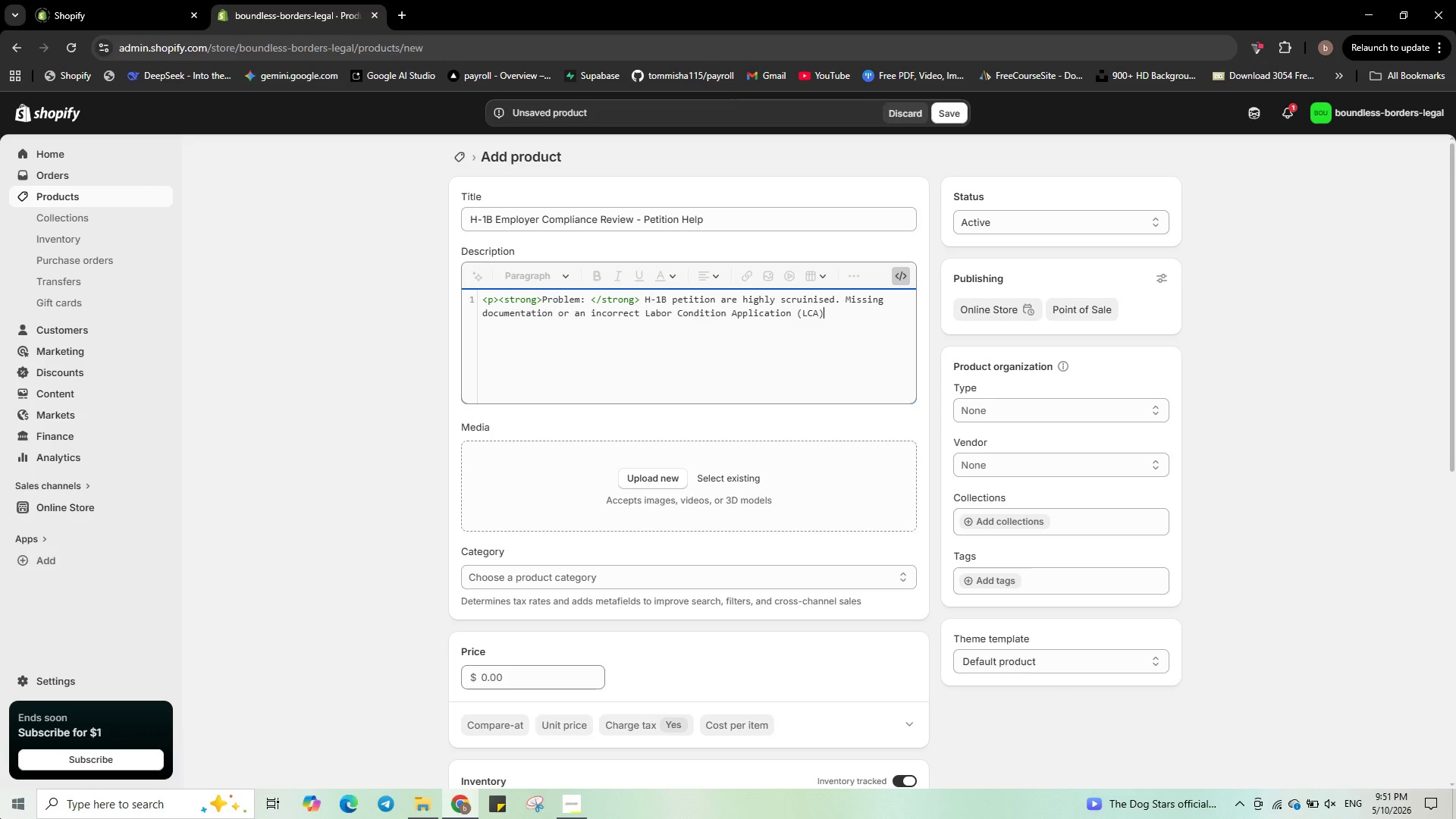 
type( can lead to denial or even penalties for employers.</p>)
 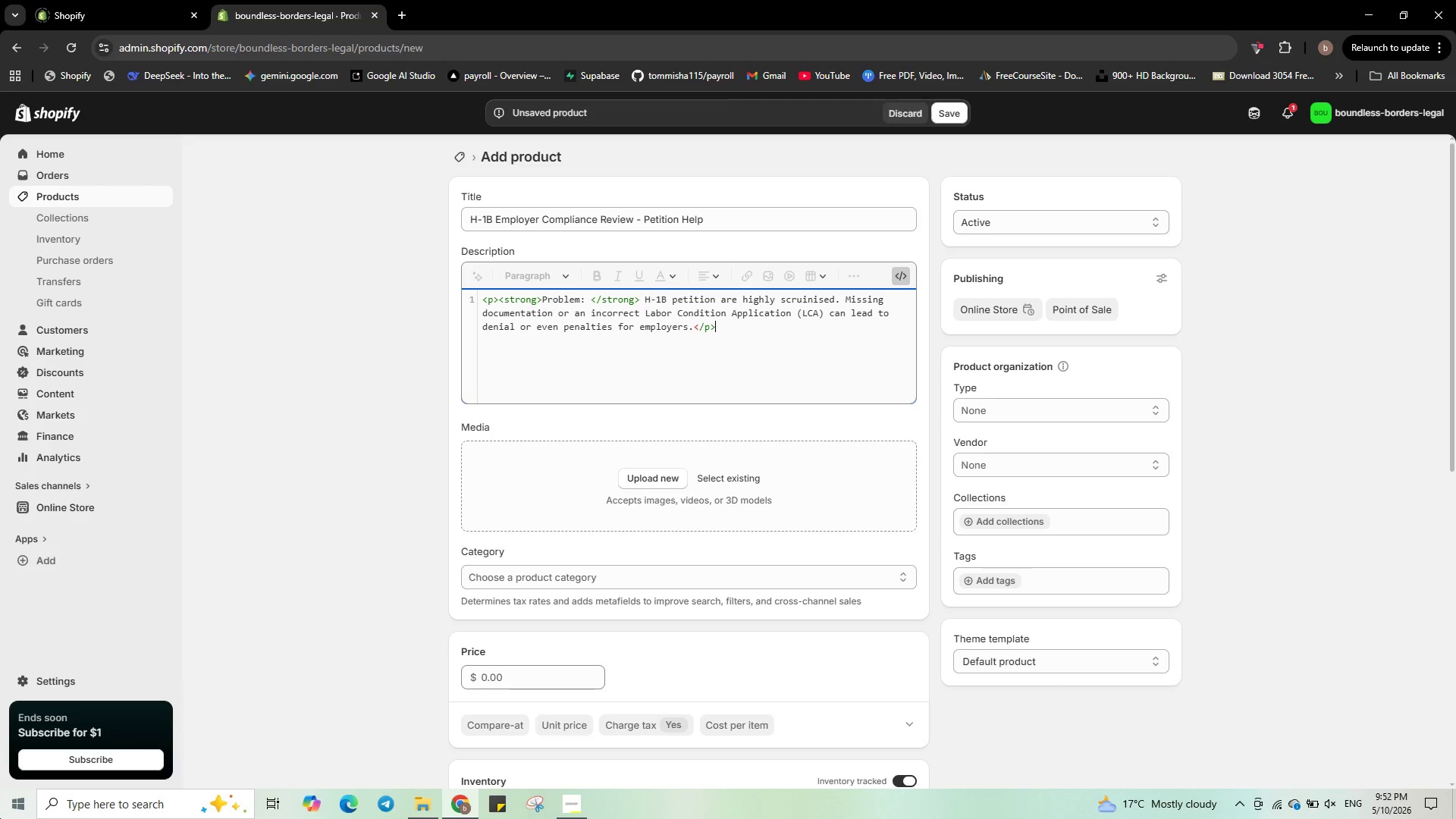 
key(Enter)
 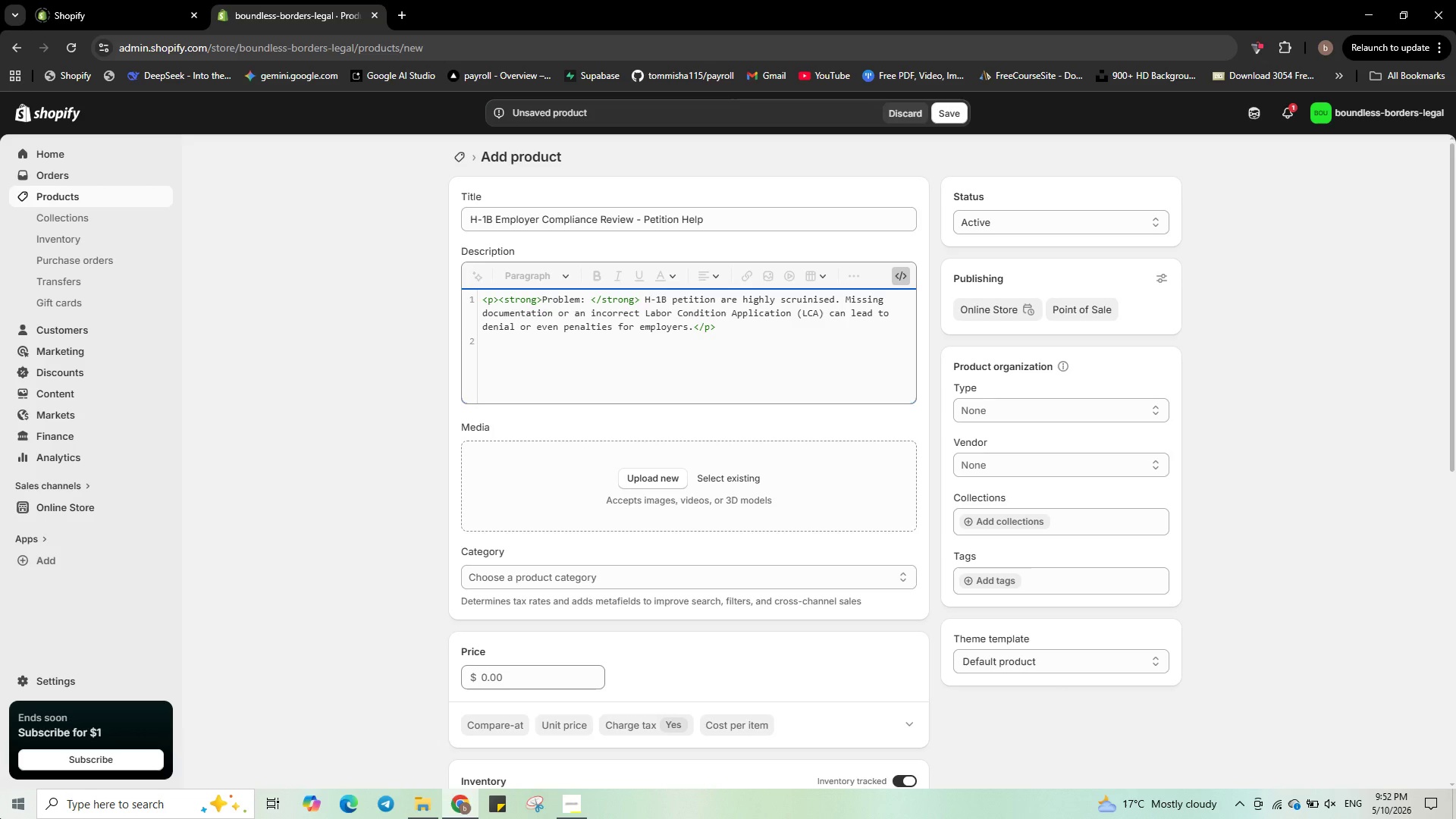 
key(Shift+Comma)
 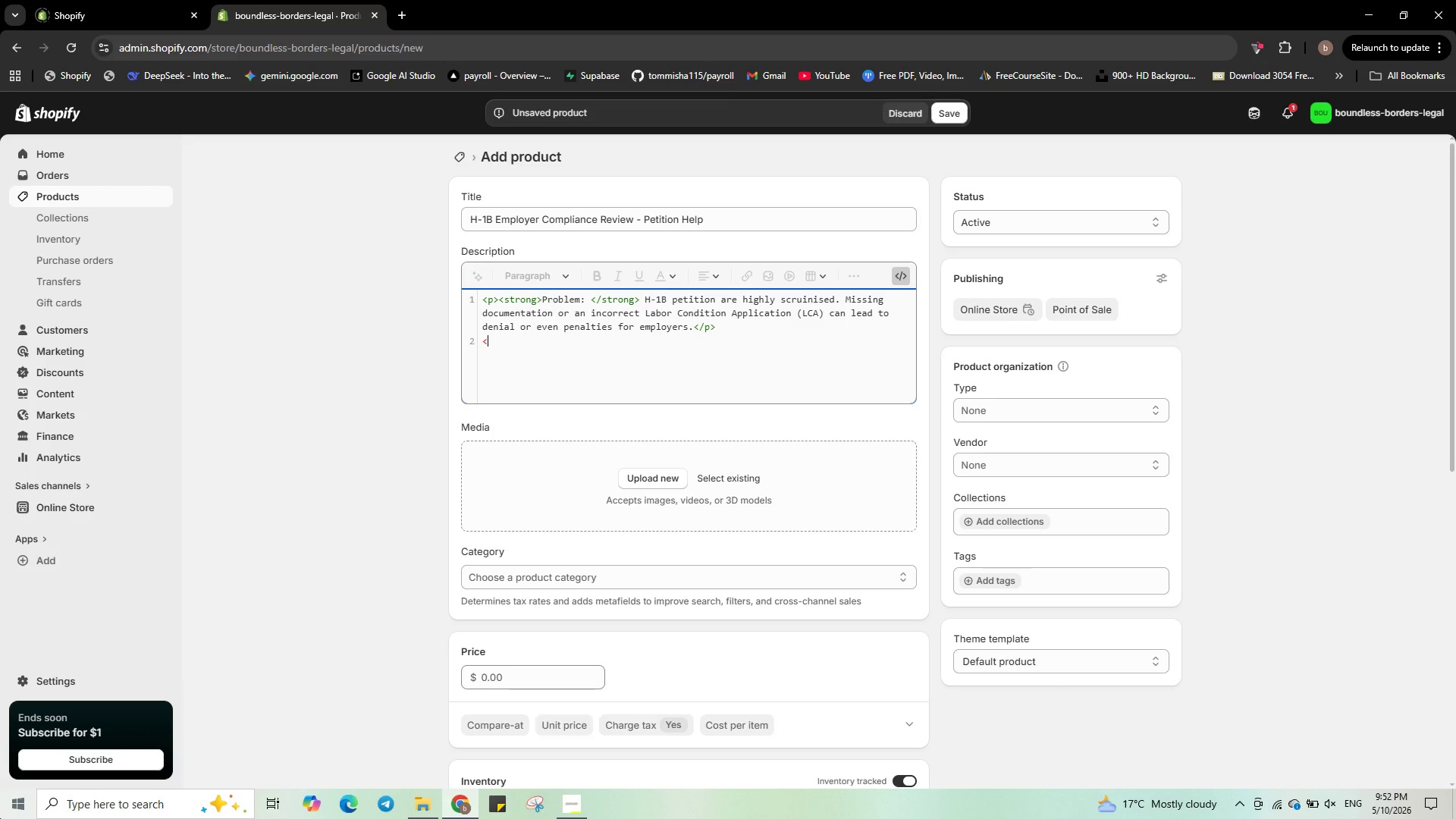 
wait(9.86)
 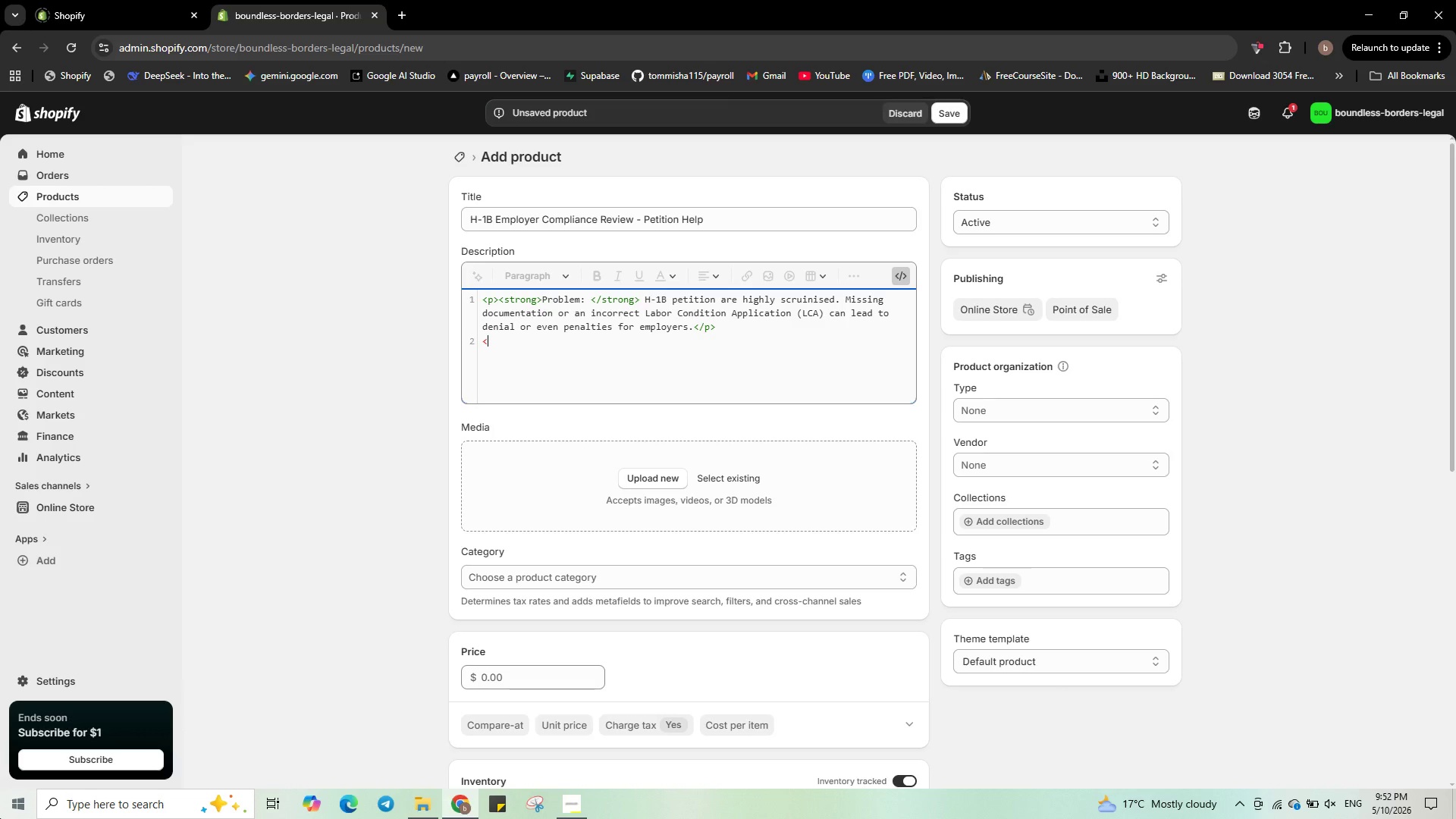 
type(p><strong>)
 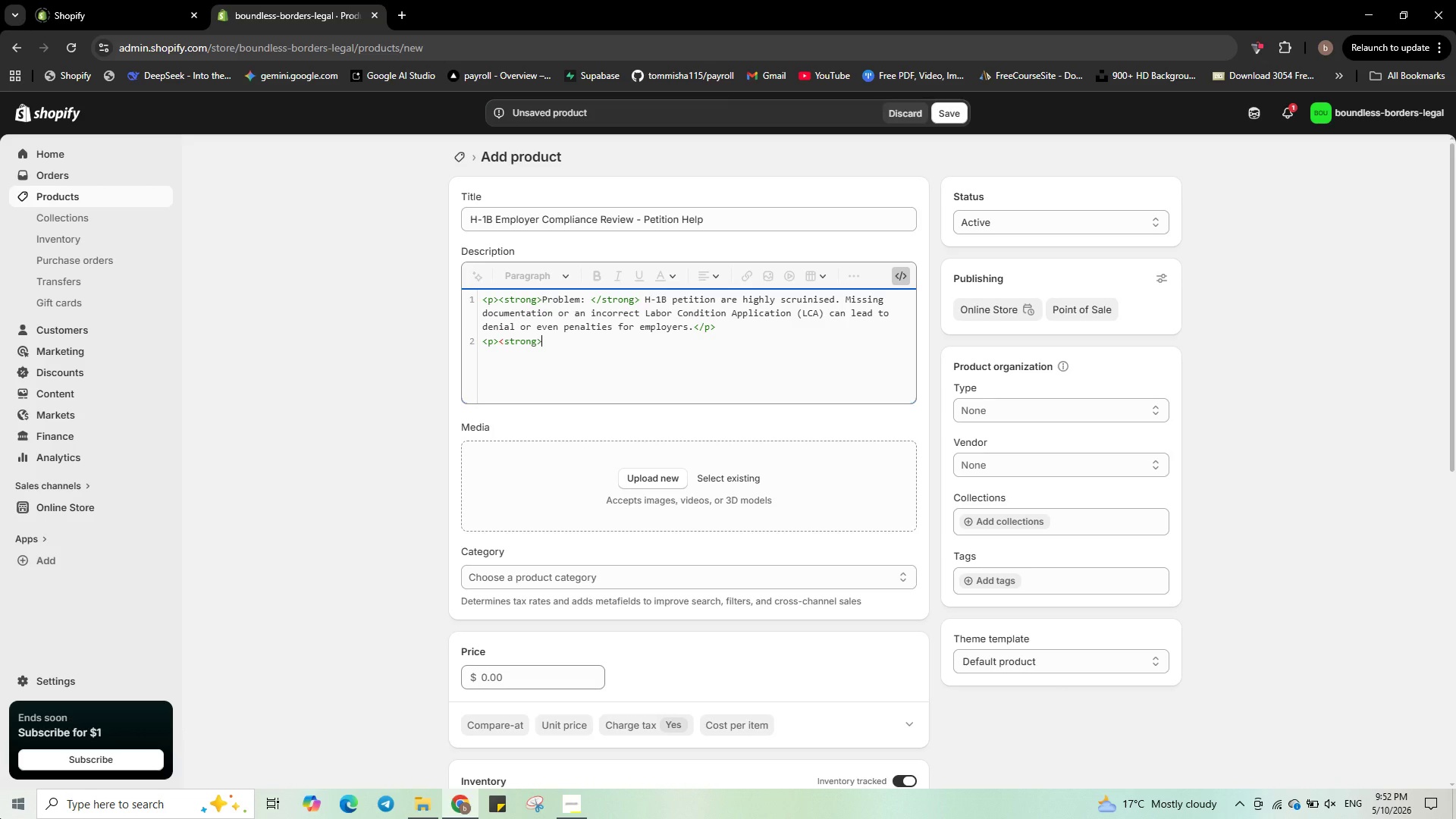 
type(Solu)
 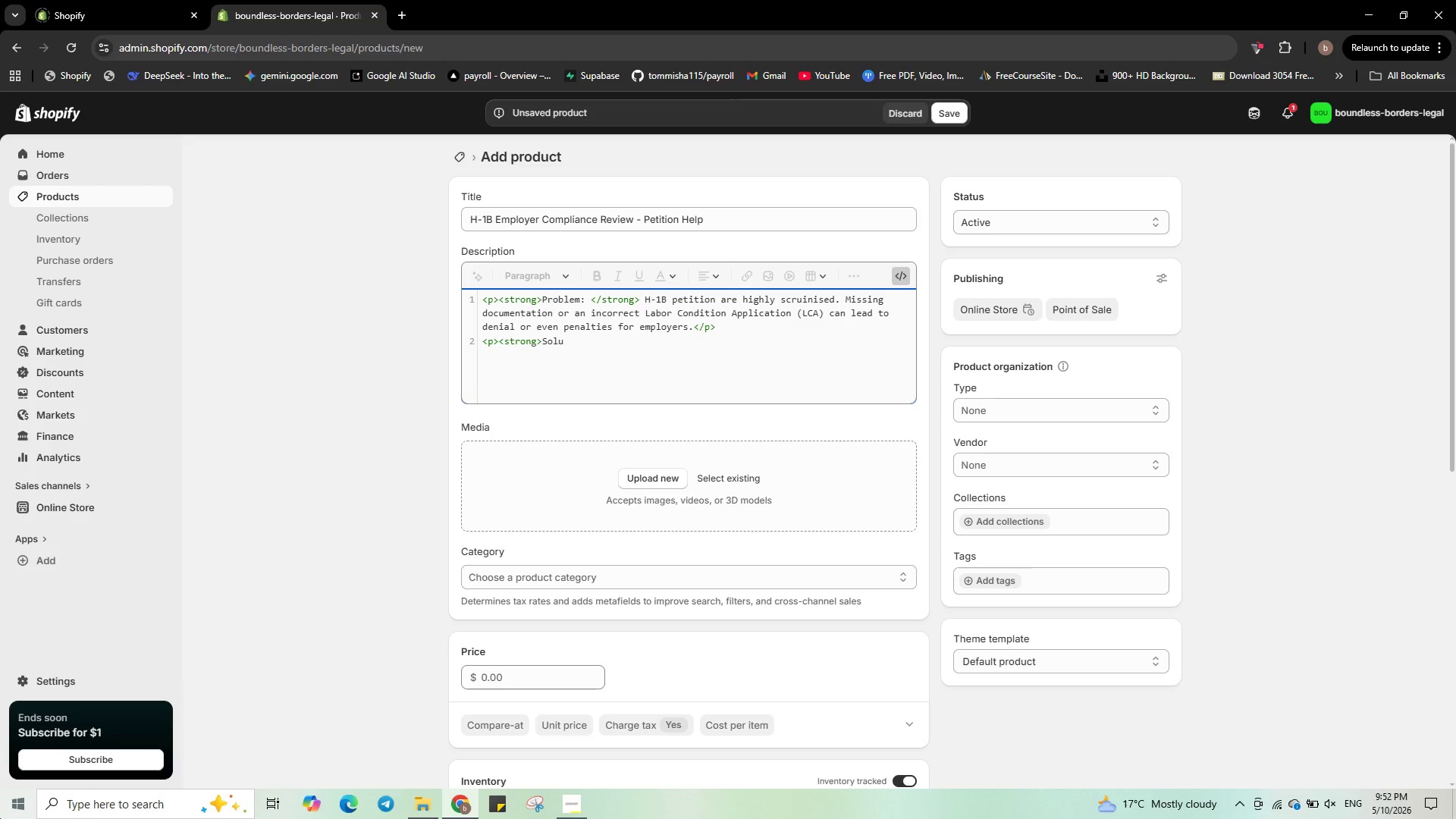 
type(tion: </strong>)
 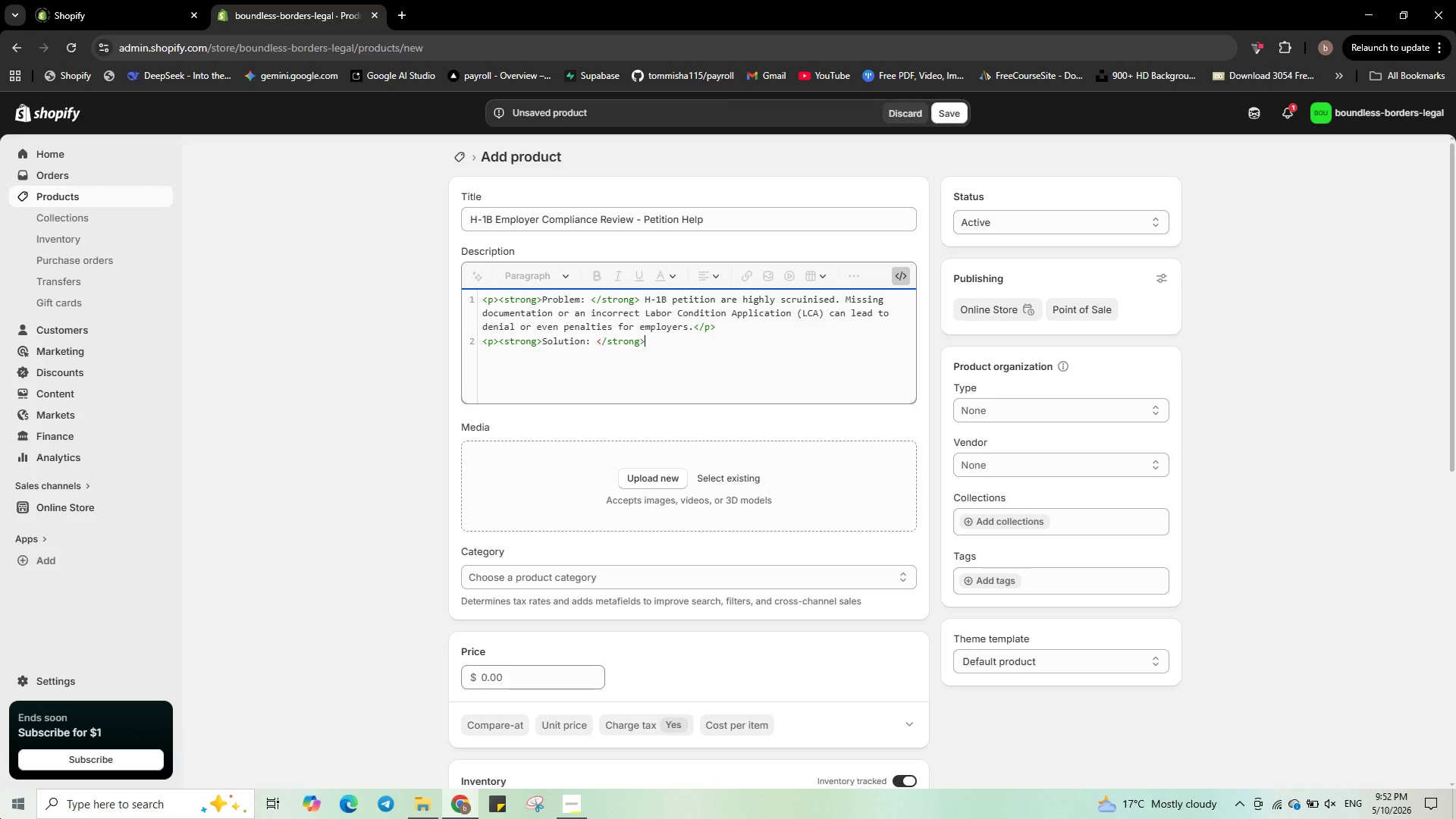 
type( Our legal team reviews your entire H- !B )
key(Backspace)
key(Backspace)
key(Backspace)
key(Backspace)
key(Backspace)
type(-!)
key(Backspace)
key(Backspace)
type(-1B )
 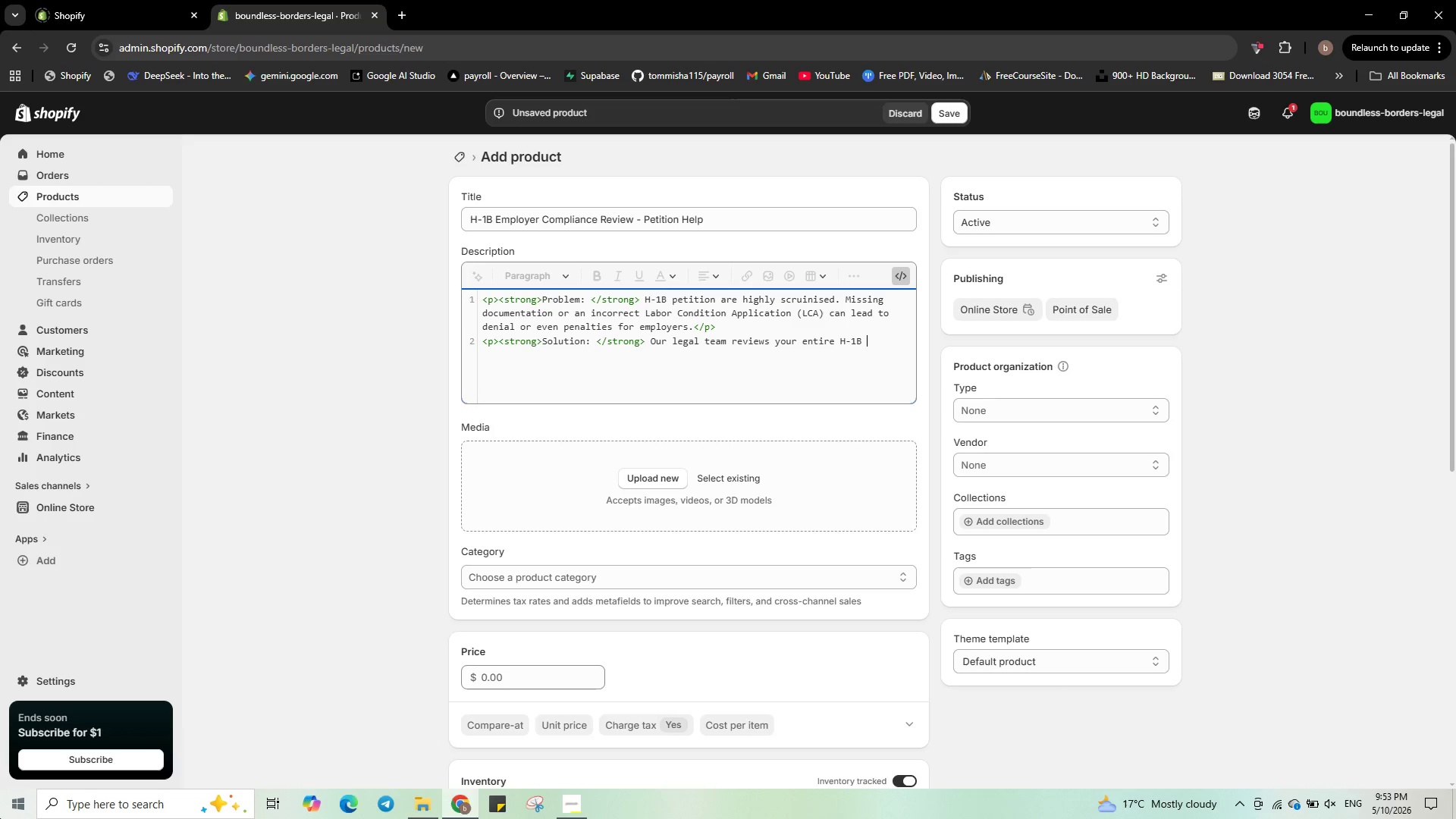 
type(package)
 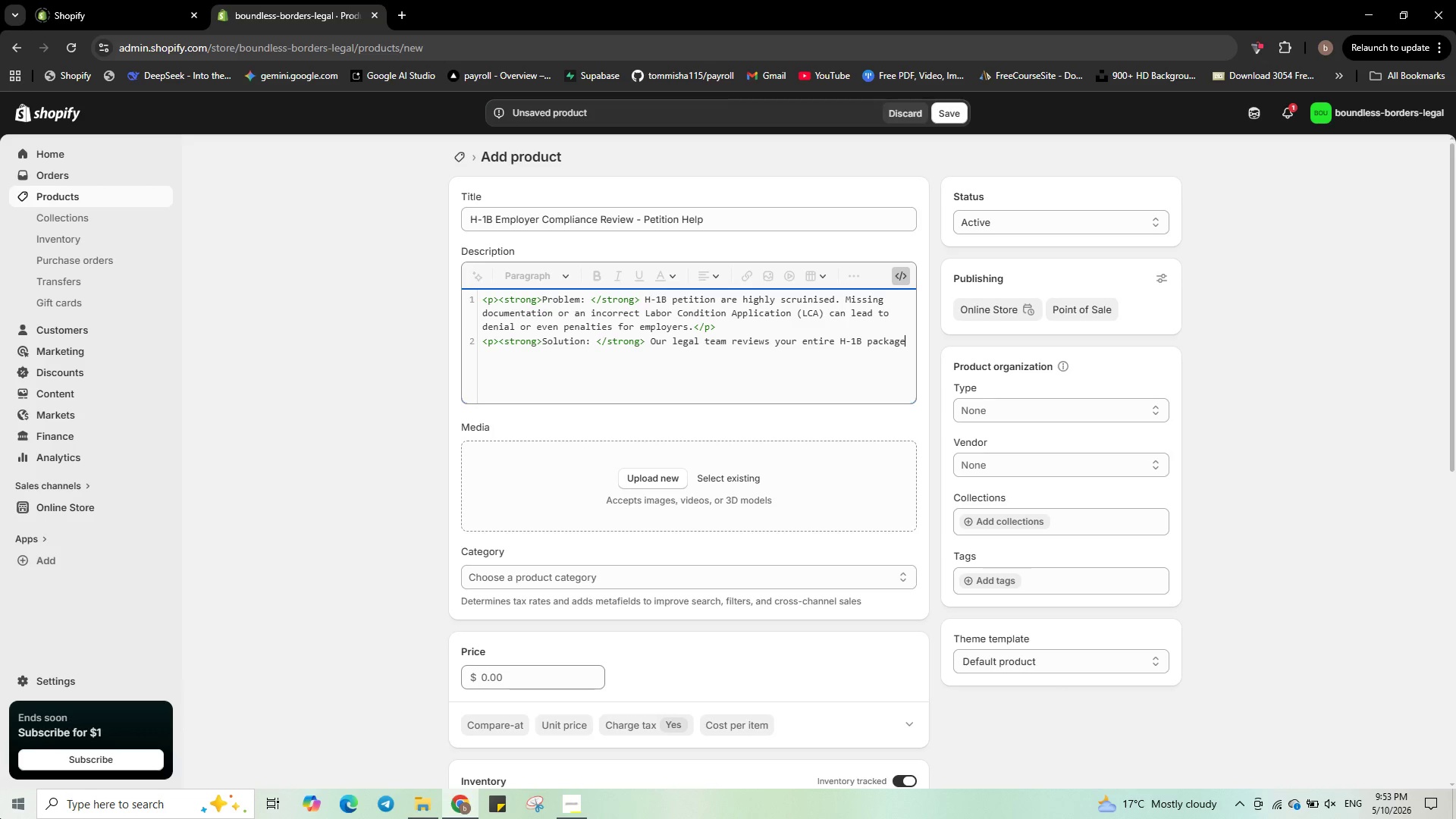 
type(, including the LCA, )
 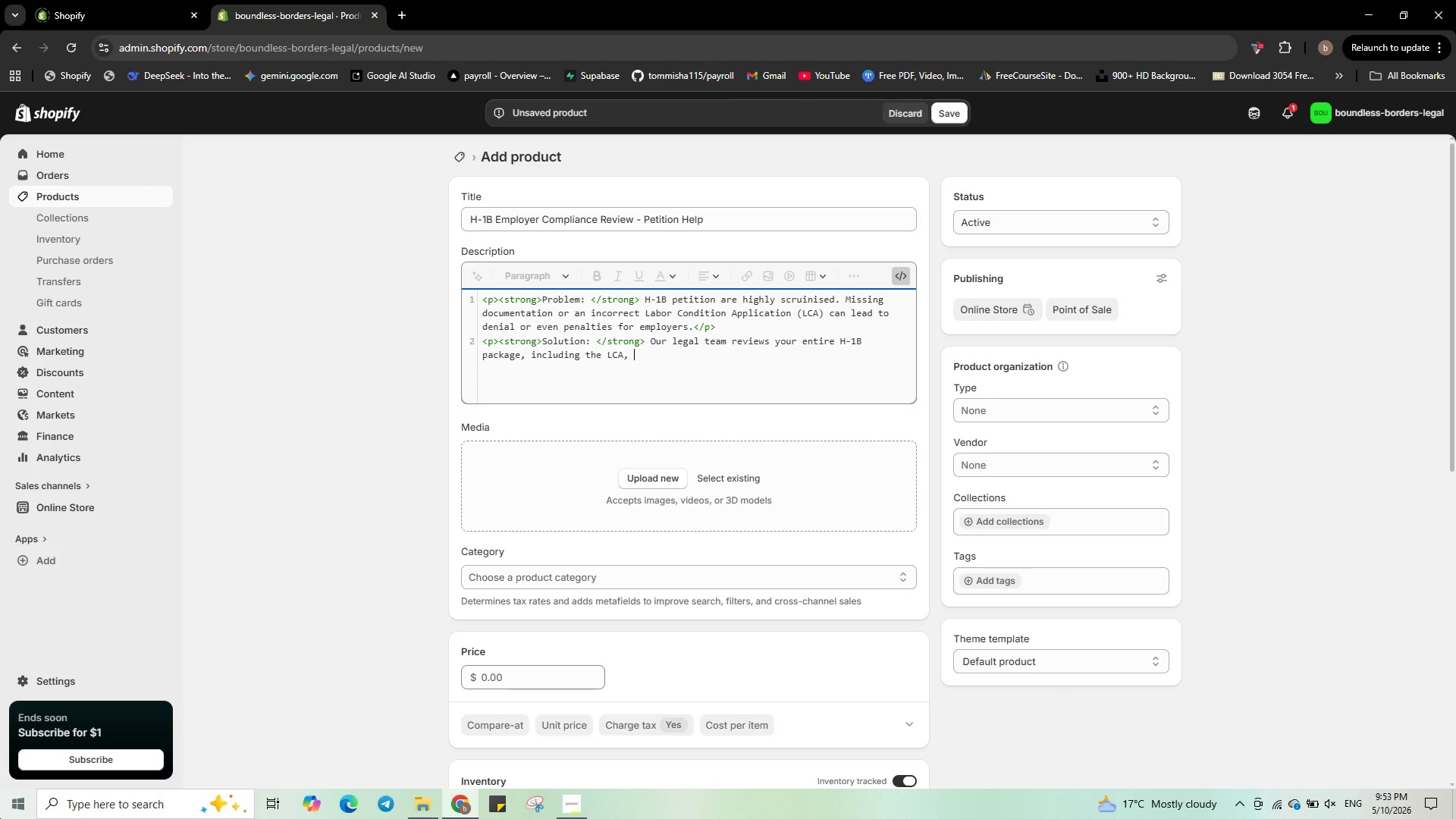 
wait(42.22)
 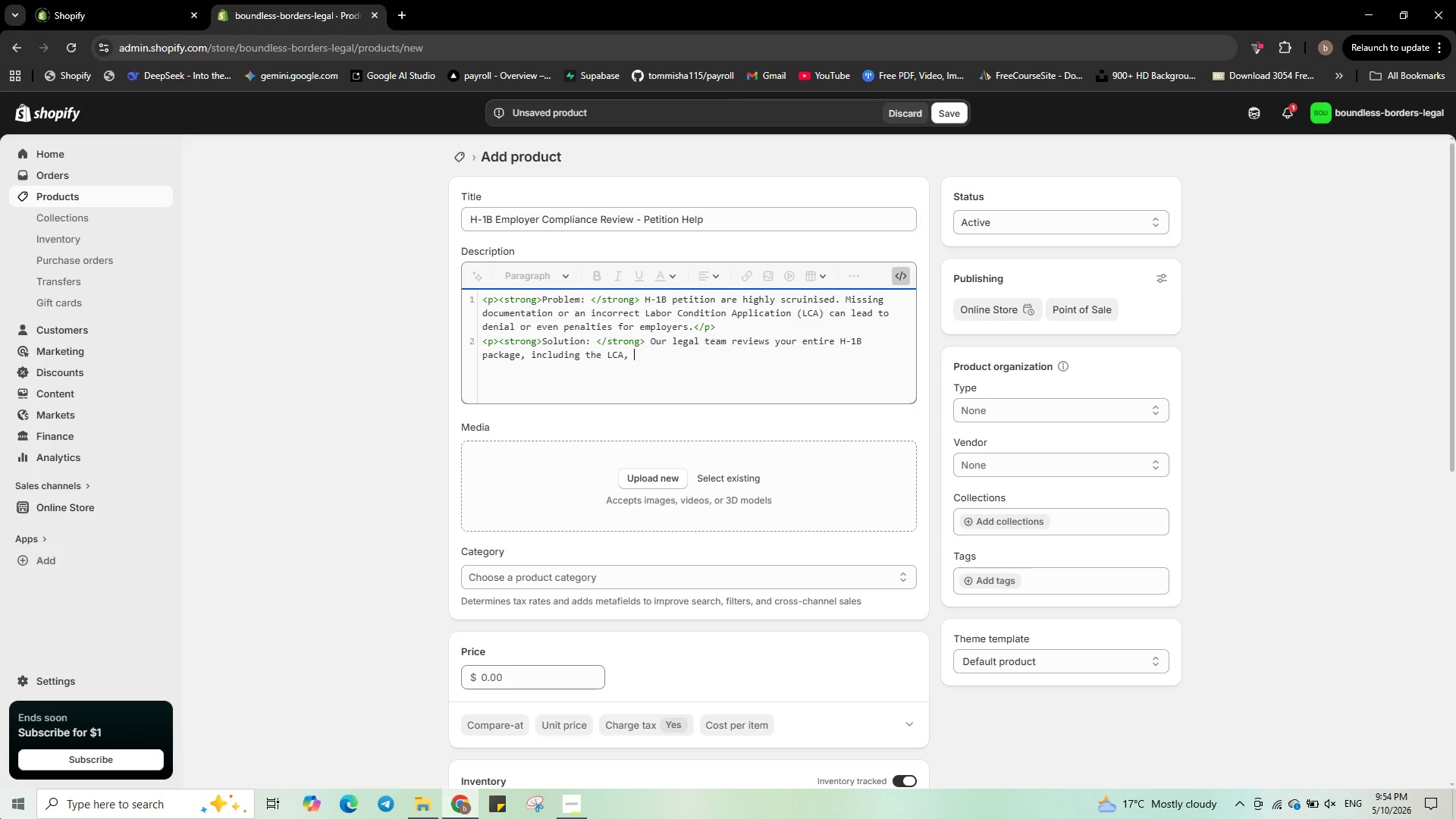 
type(employer support letter, and beneficiary )
 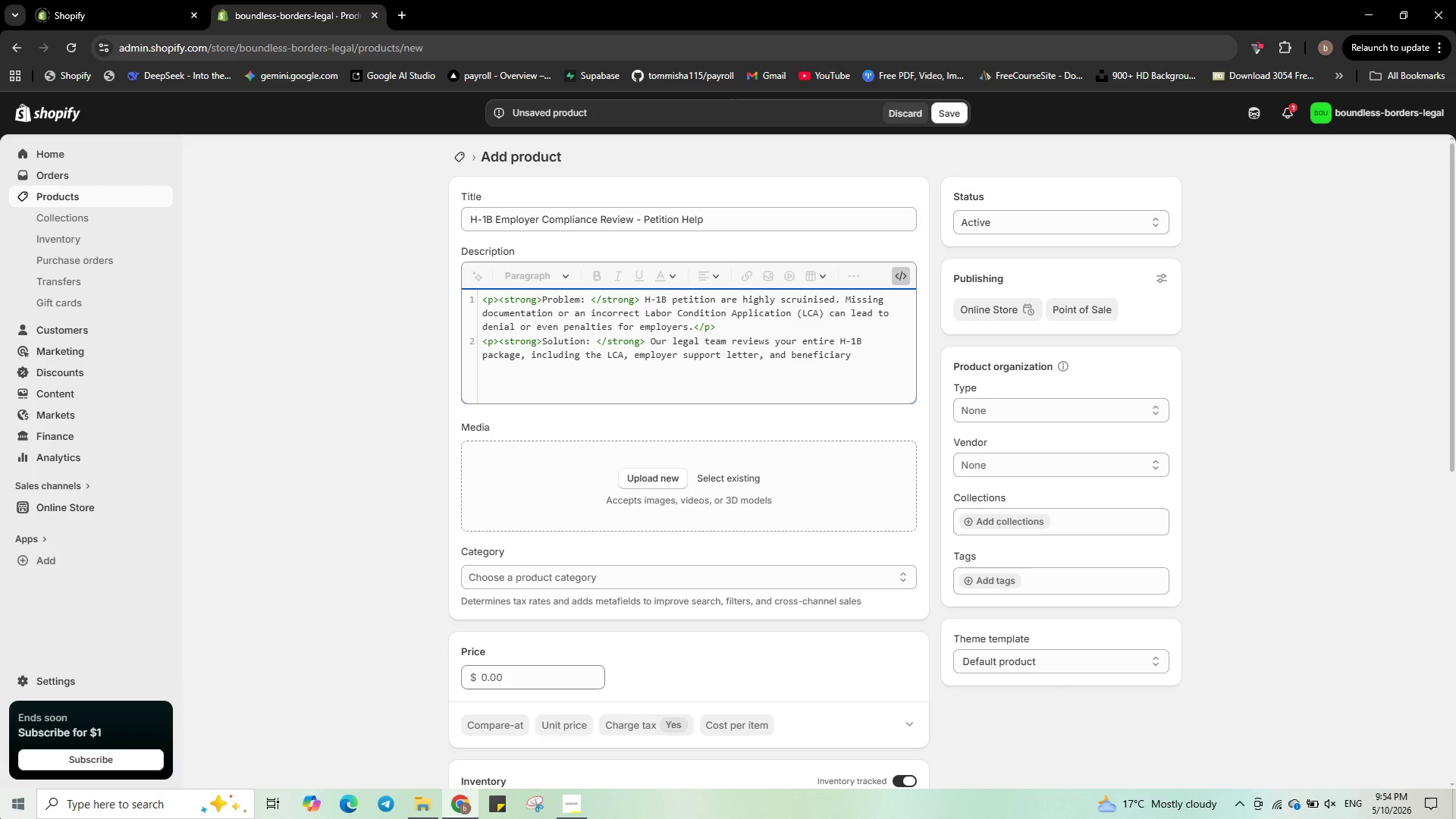 
wait(7.34)
 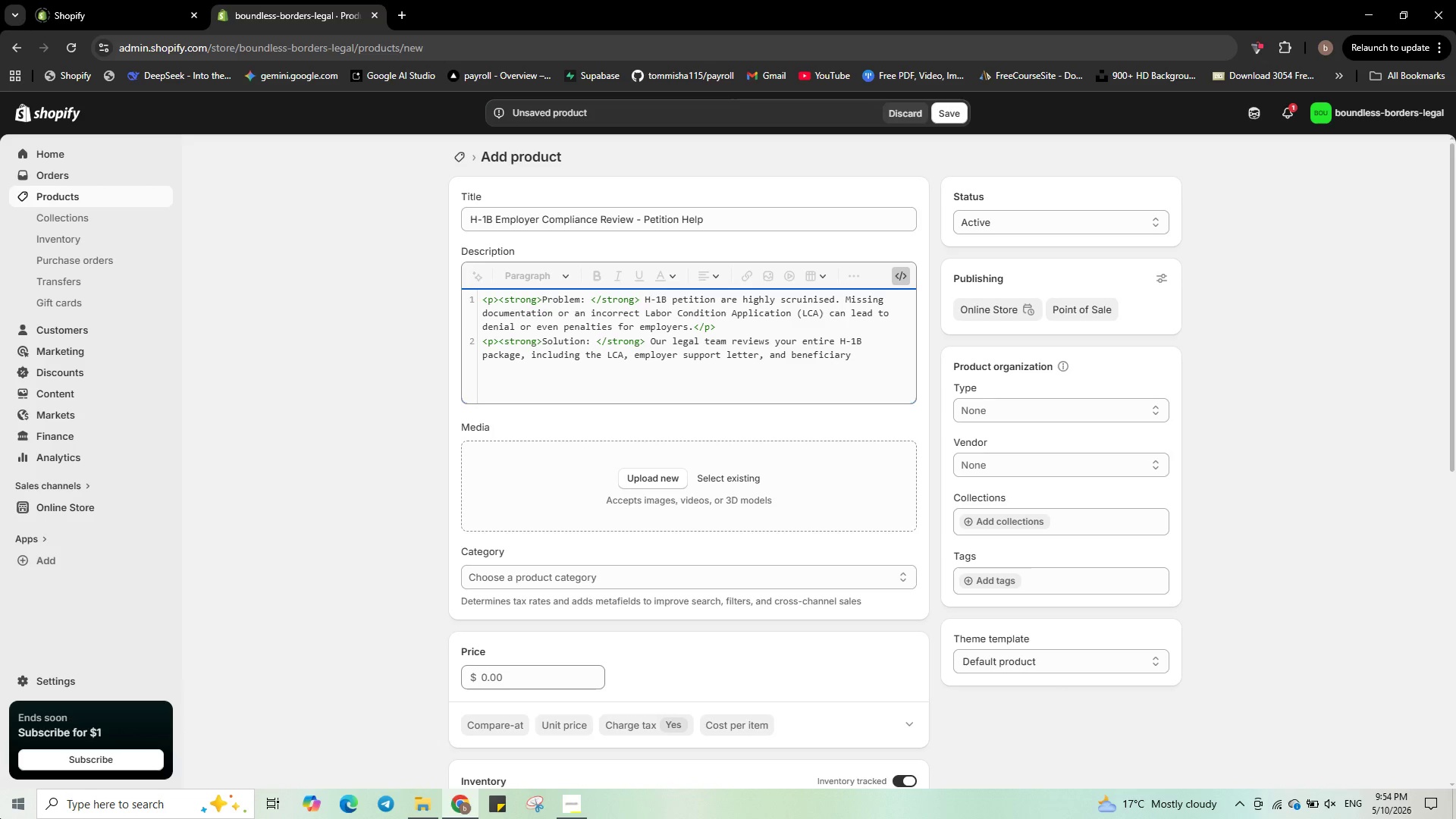 
type(qualifications. We flag ris)
 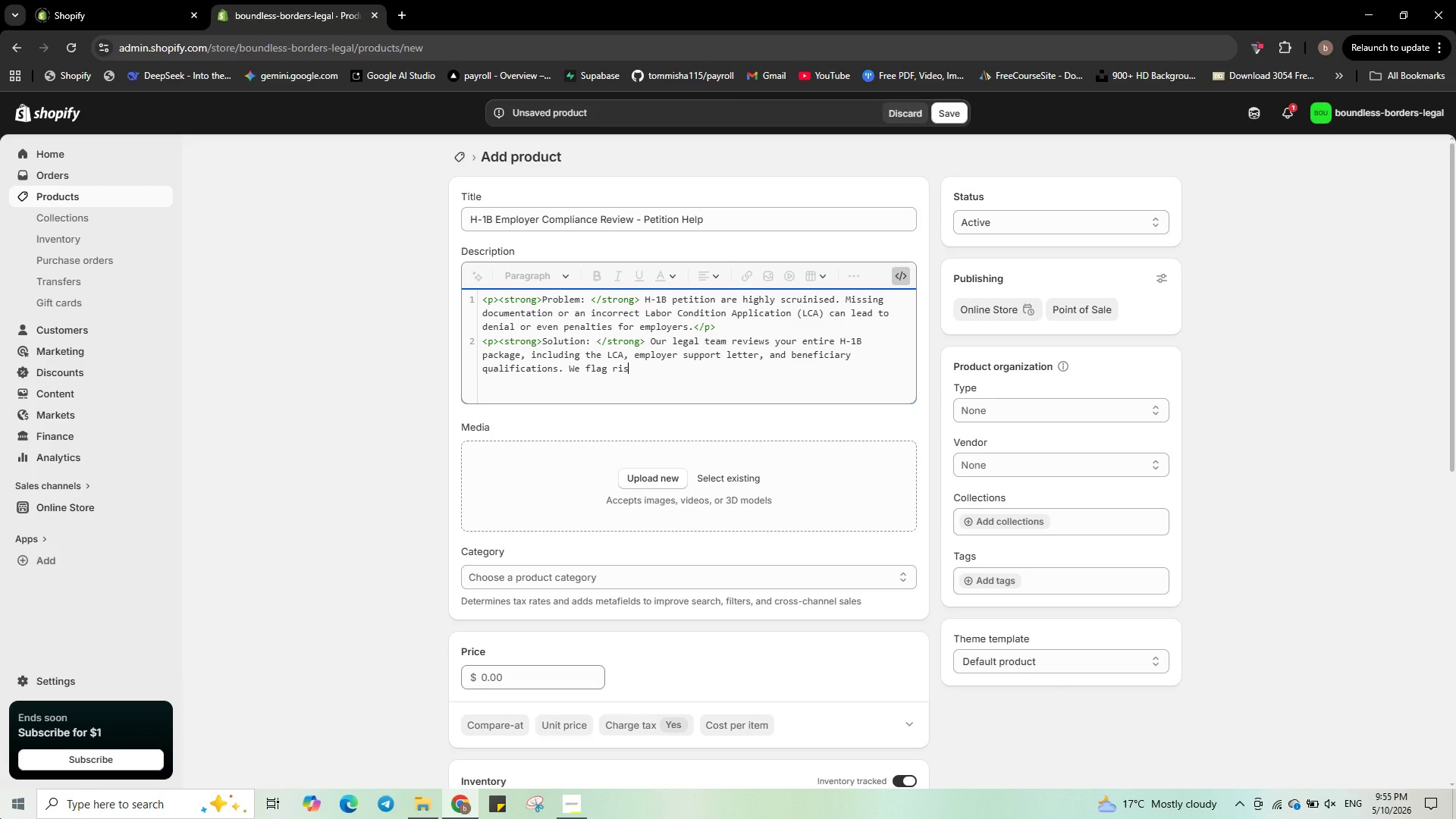 
wait(8.31)
 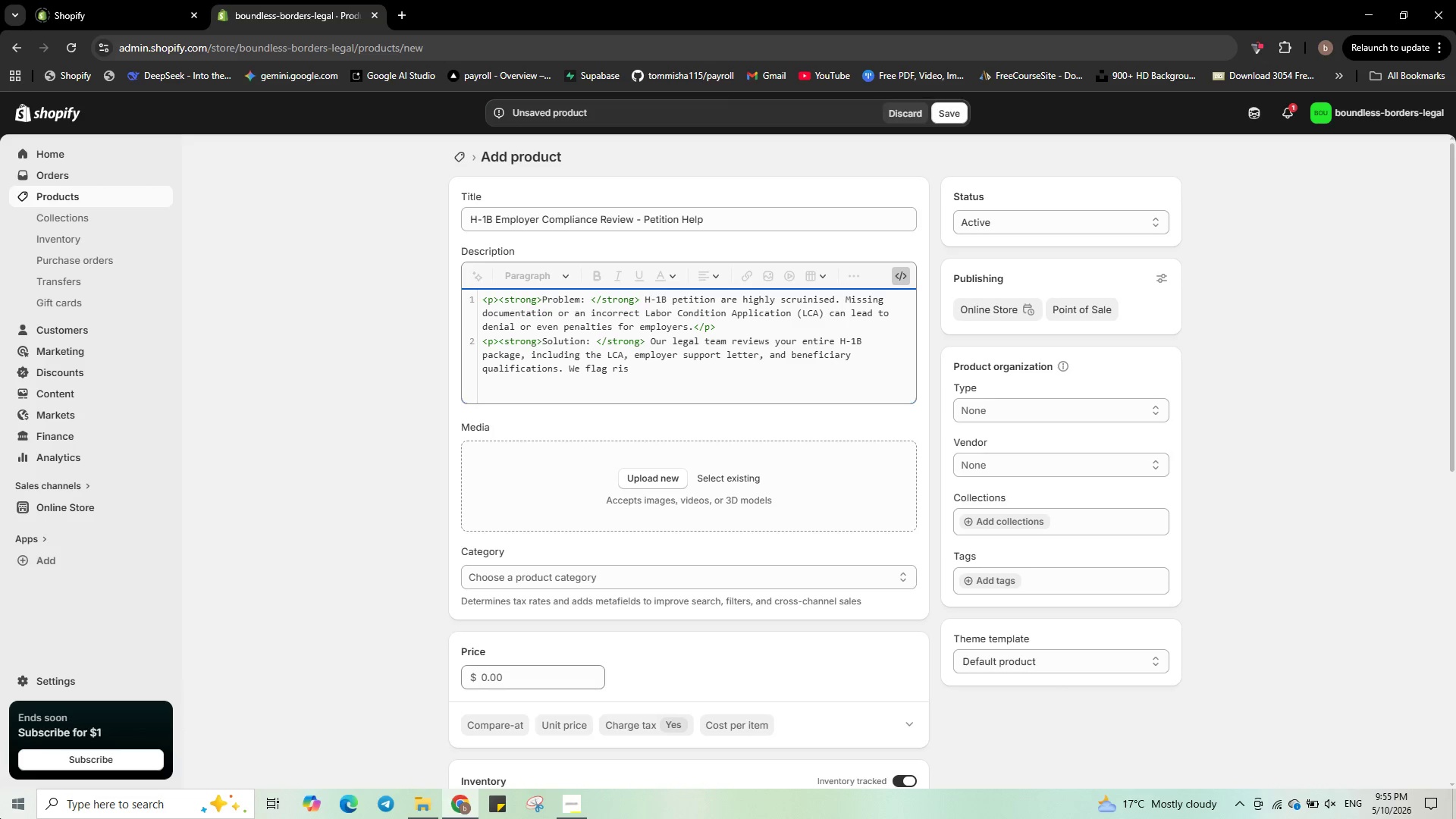 
type(ks before filing.</p>)
 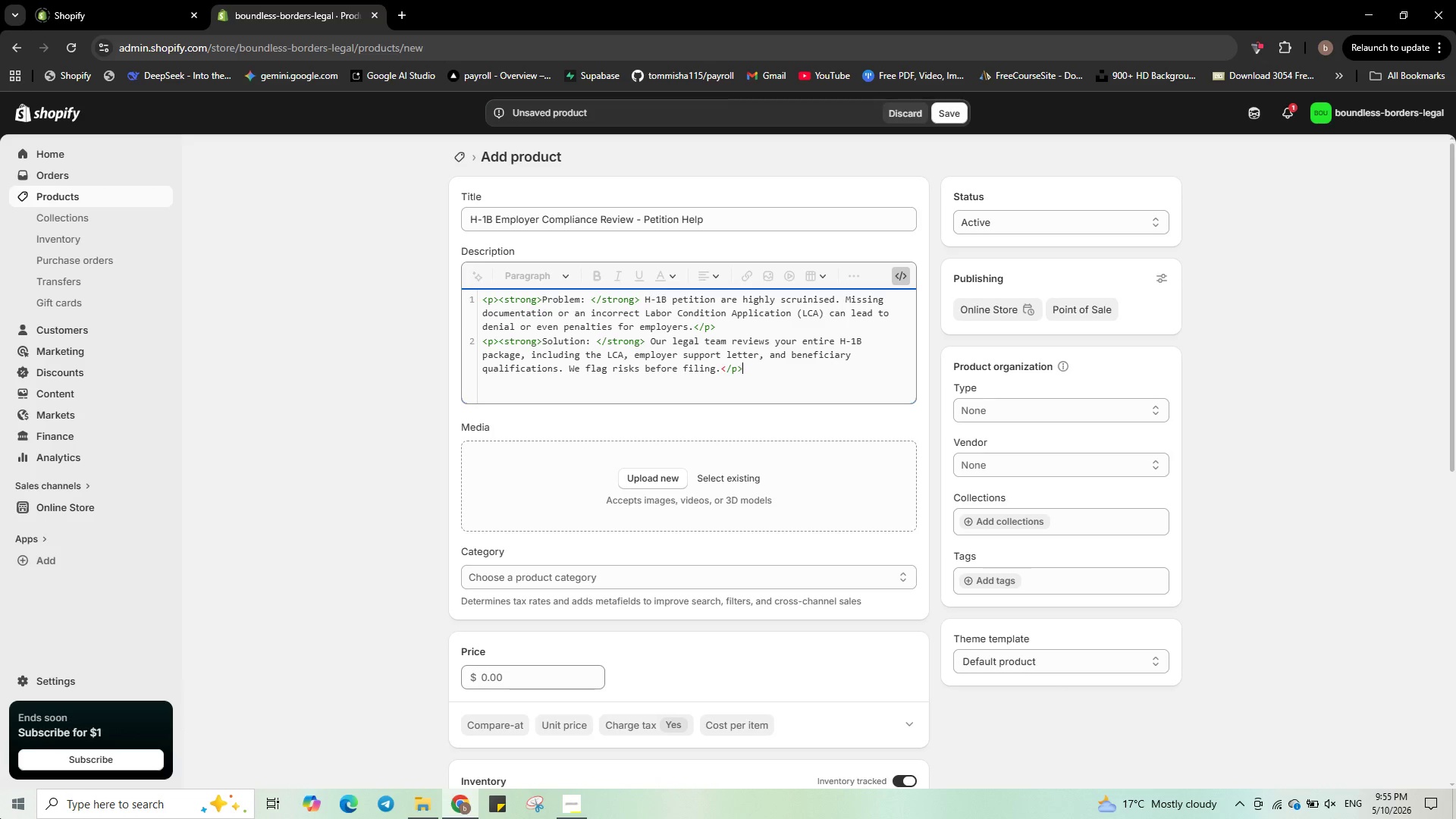 
key(Enter)
 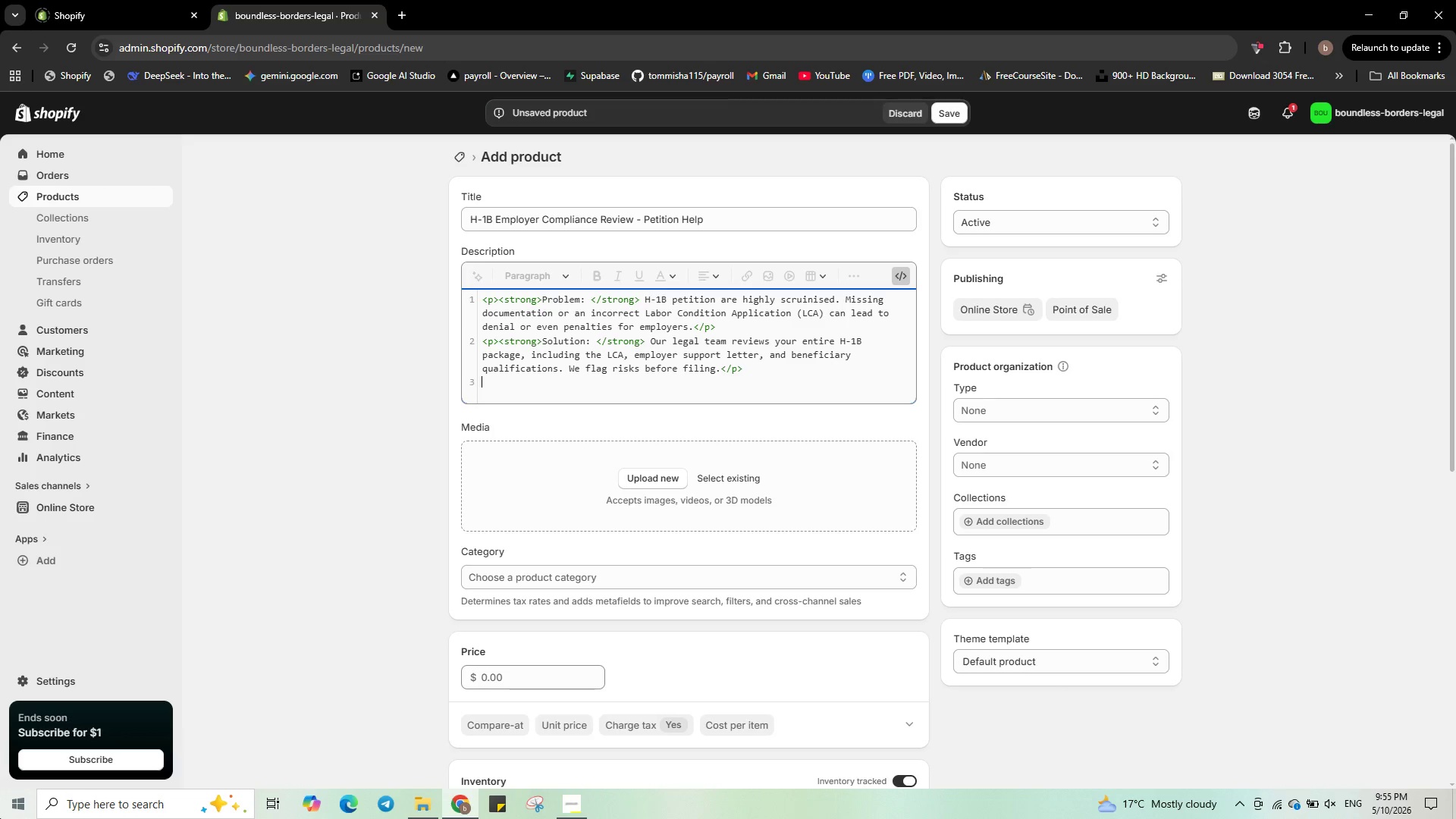 
type(<p><strong>)
 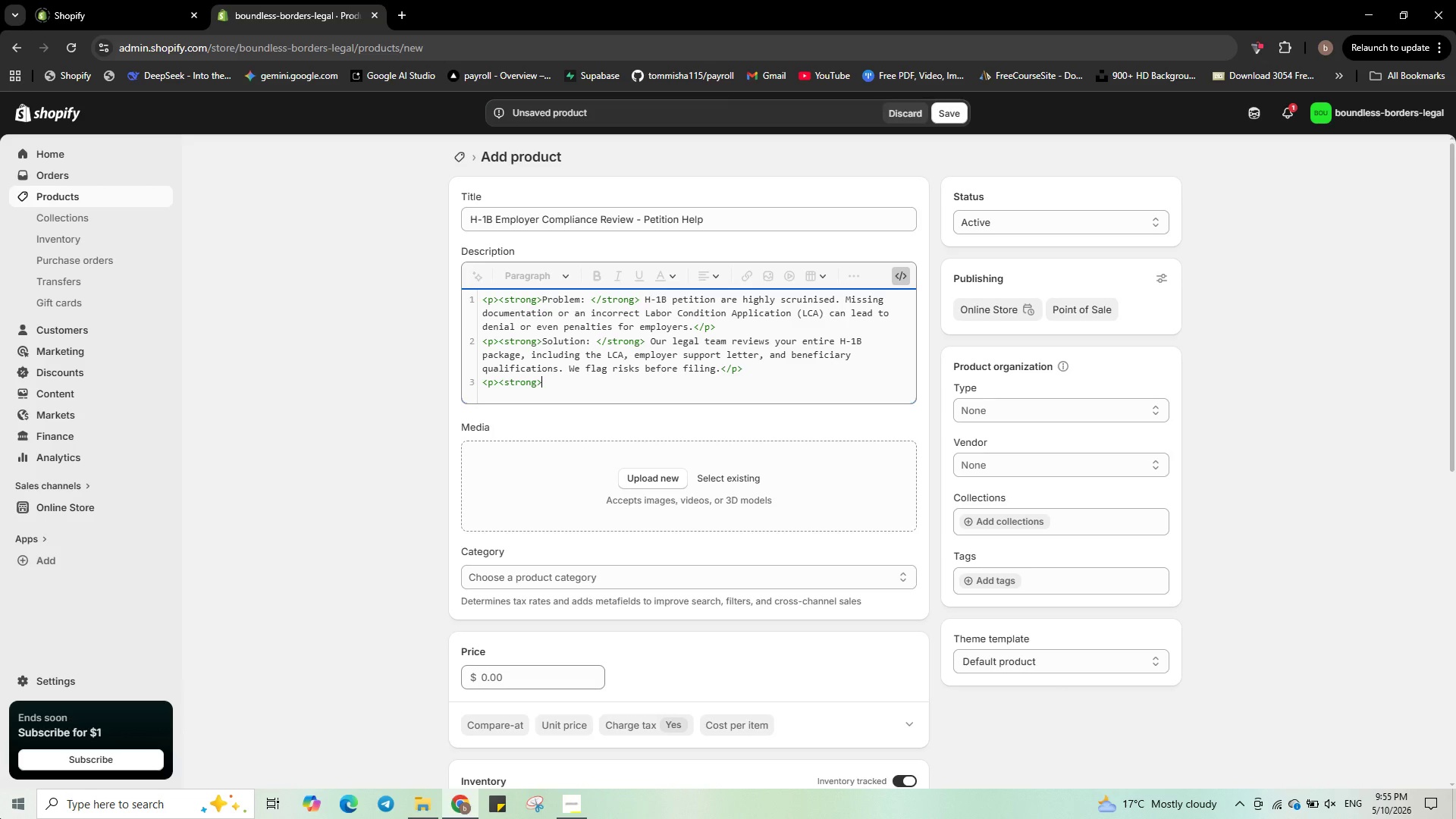 
type(What's Incl)
key(Backspace)
key(Backspace)
key(Backspace)
key(Backspace)
type(included )
key(Backspace)
type(: )
 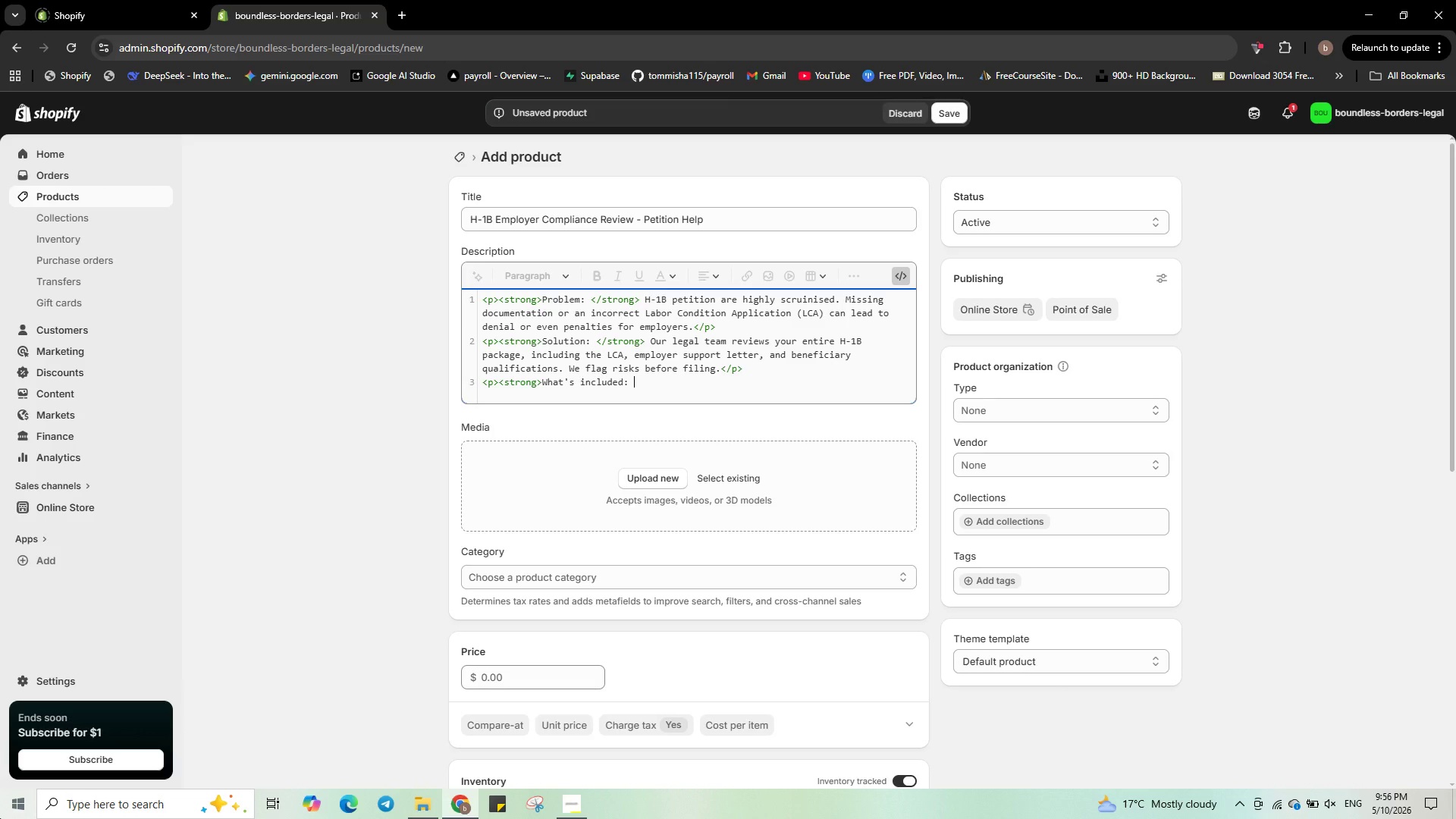 
key(Shift+Comma)
 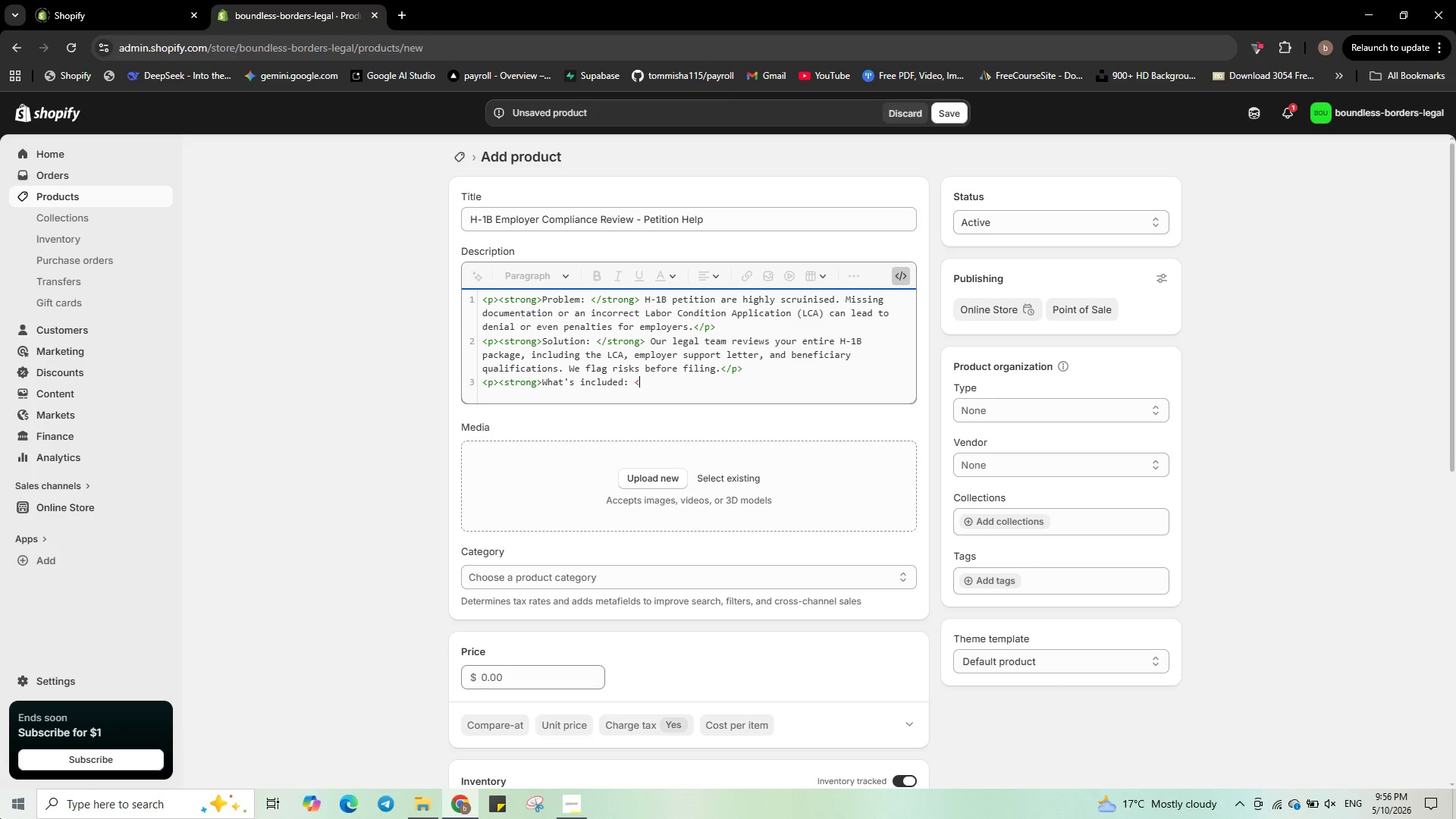 
hold_key(key=ShiftLeft, duration=1.3)
 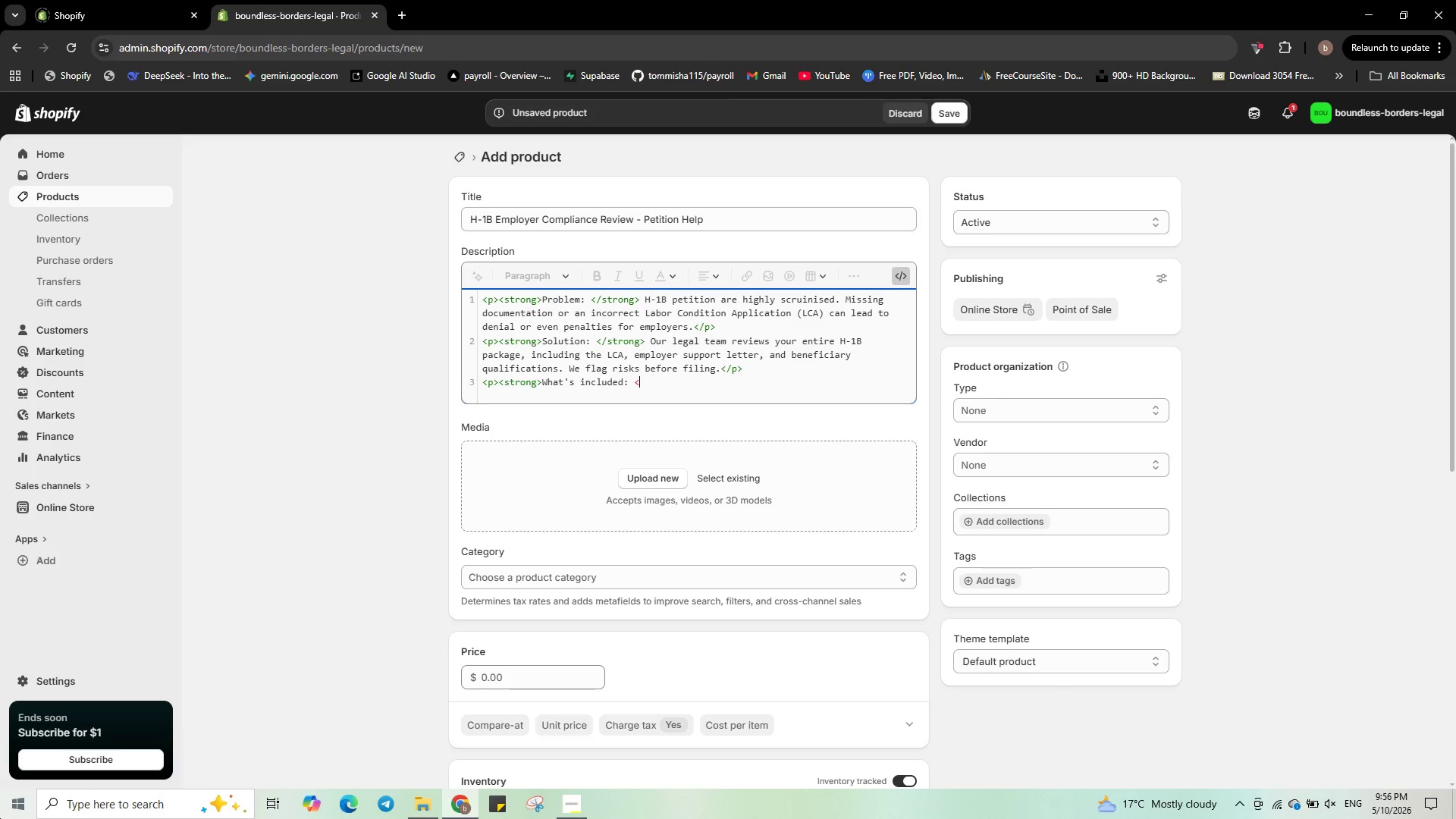 
type(/strong></p>)
 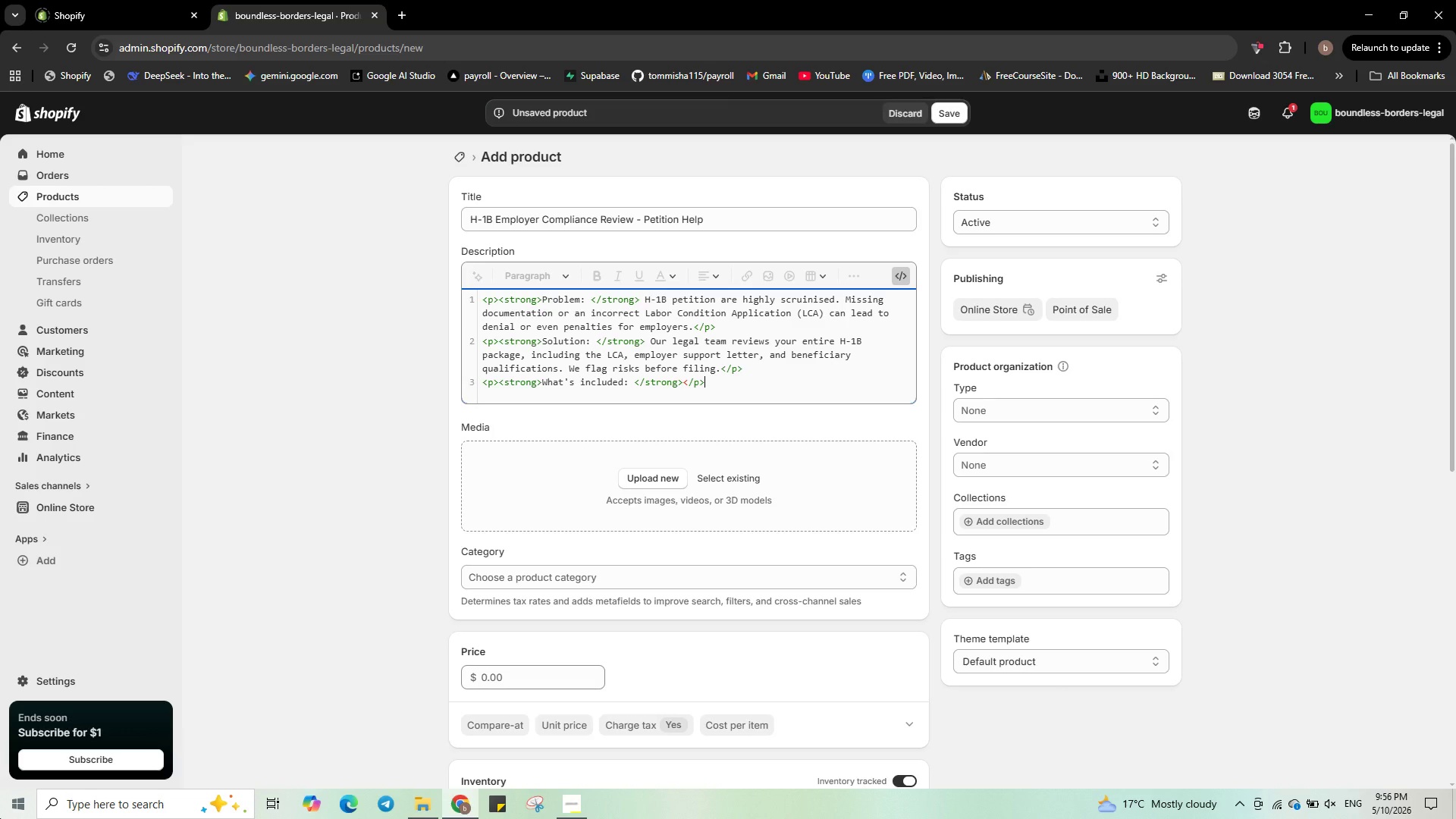 
 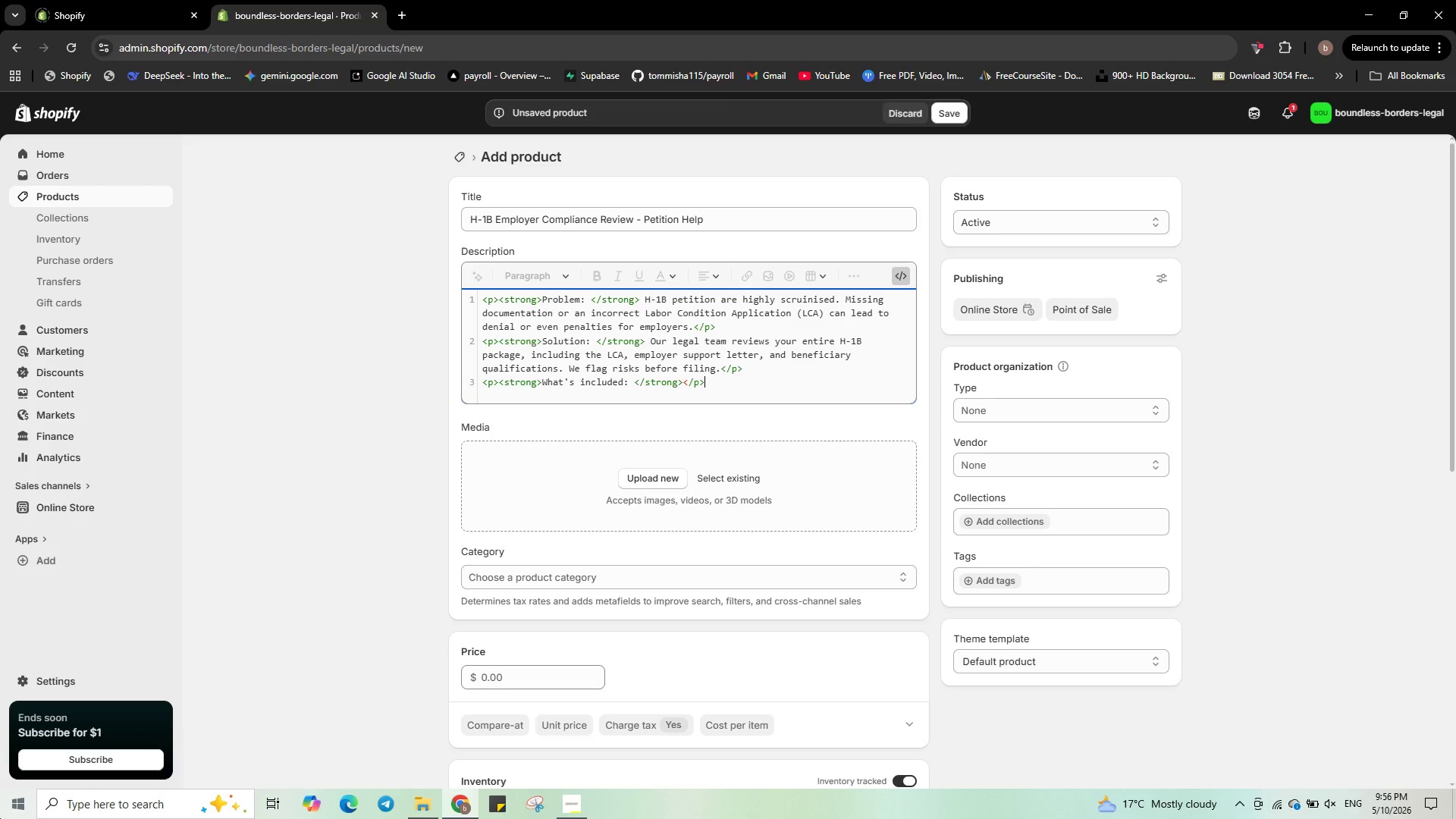 
key(Enter)
 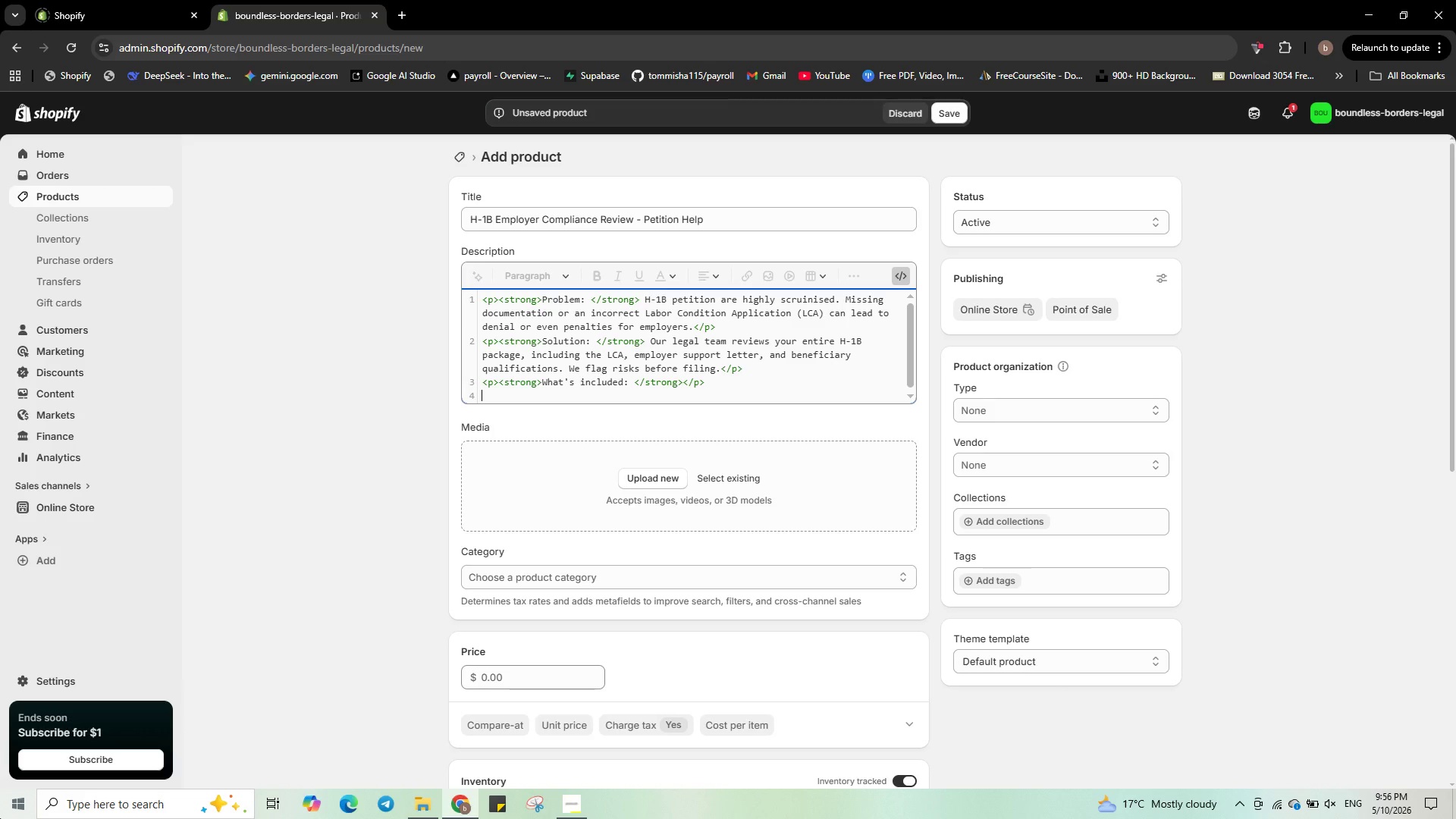 
wait(5.91)
 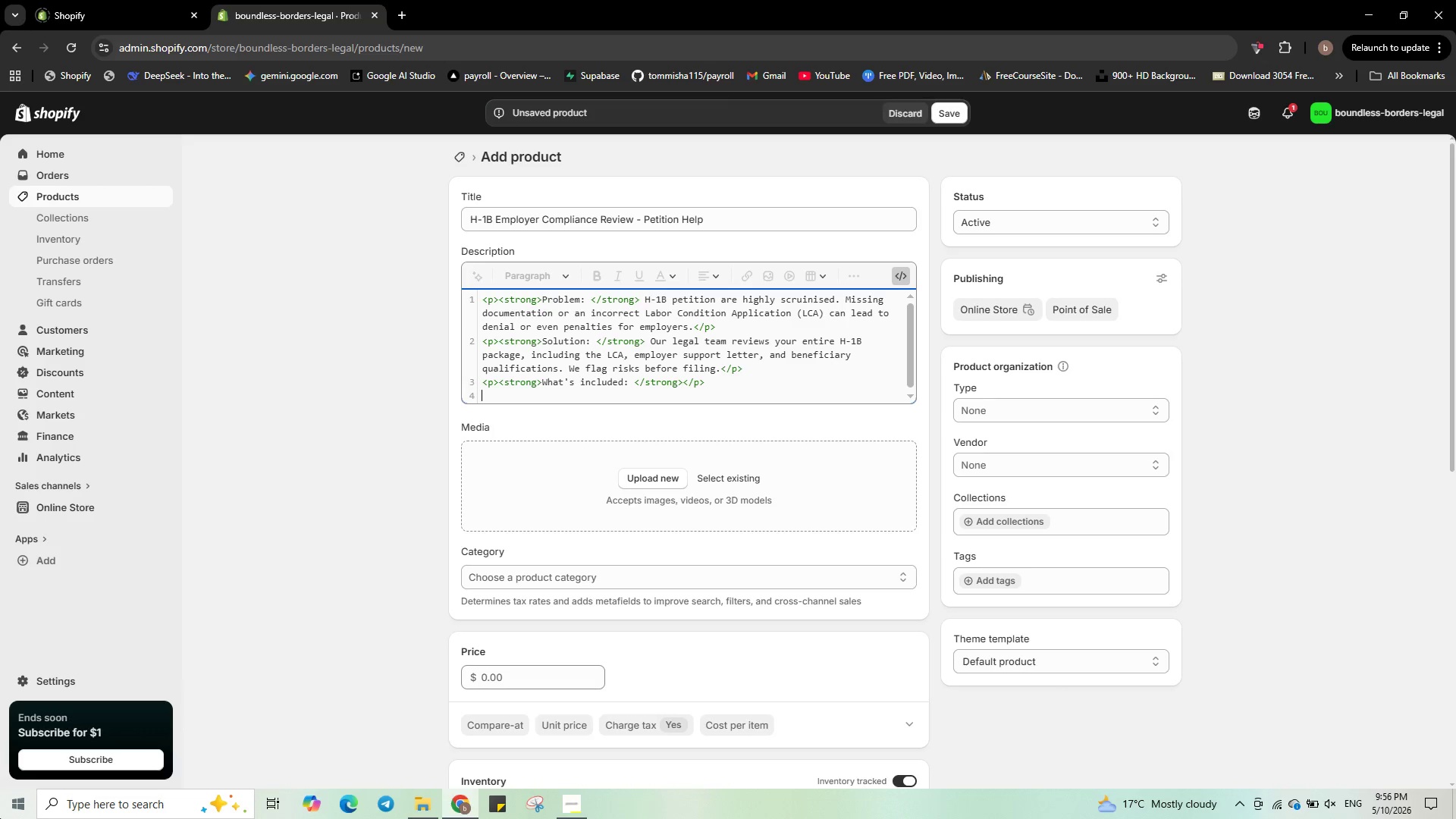 
type(<ul>)
 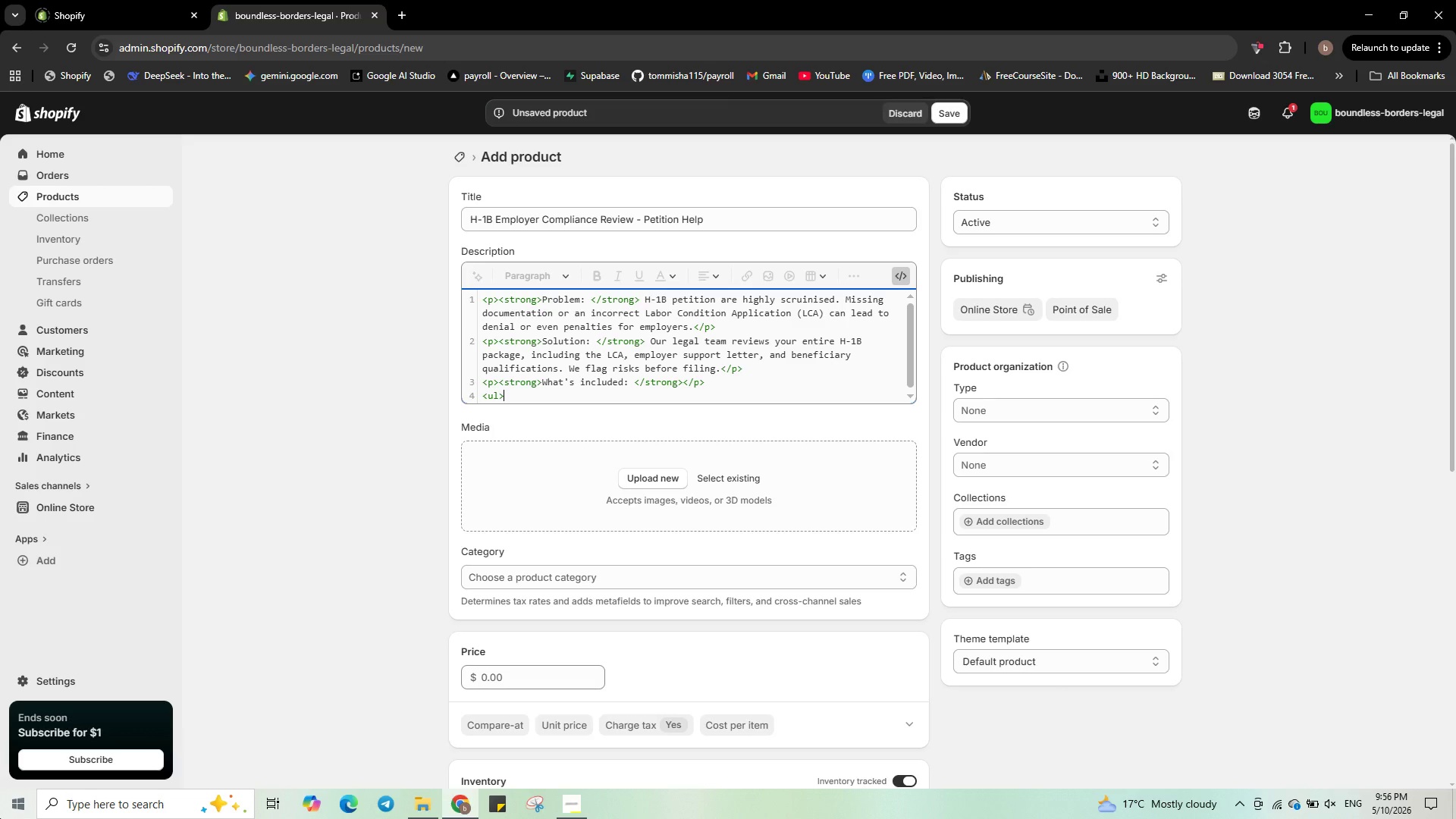 
key(Enter)
 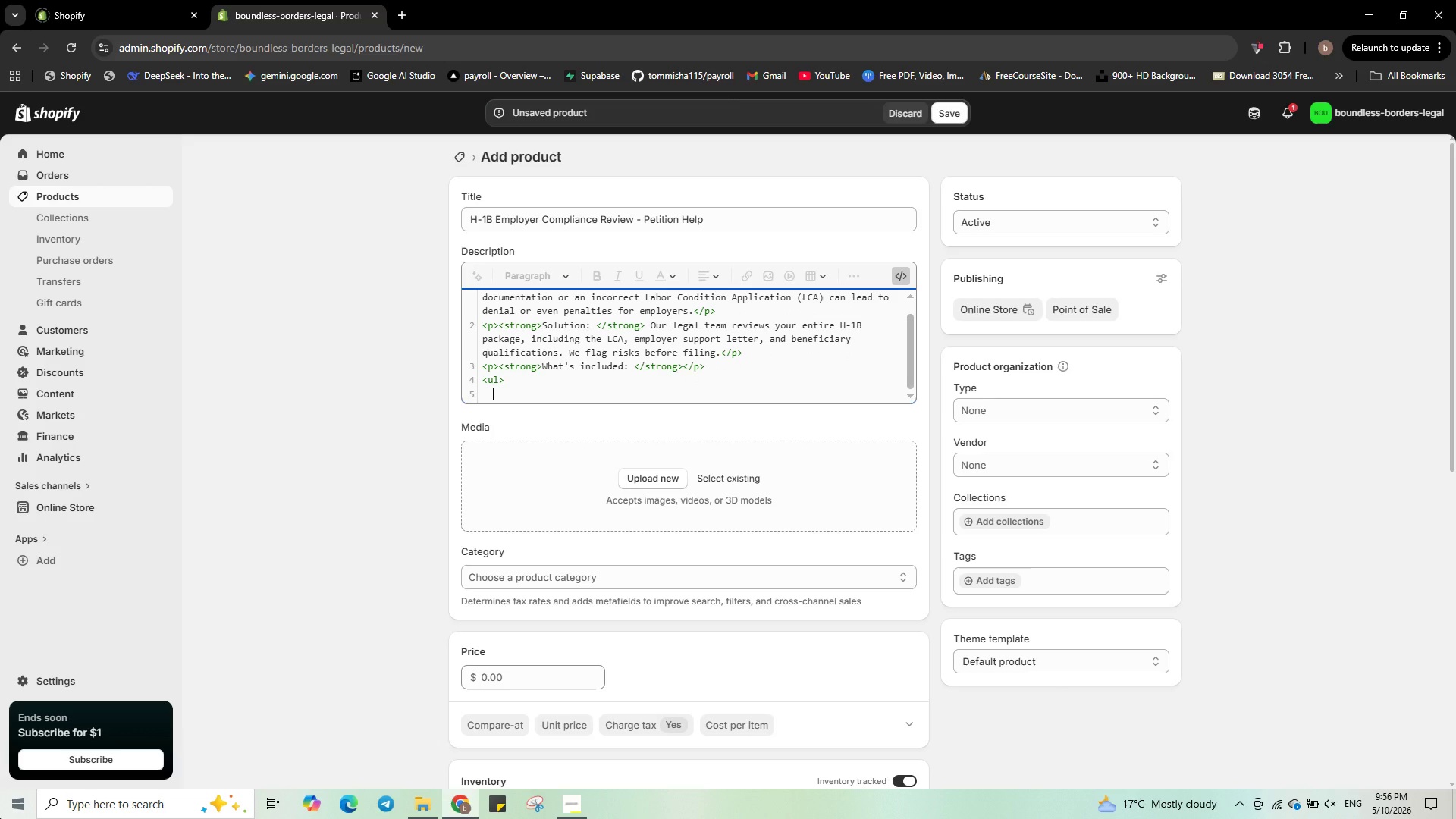 
type(<li>)
 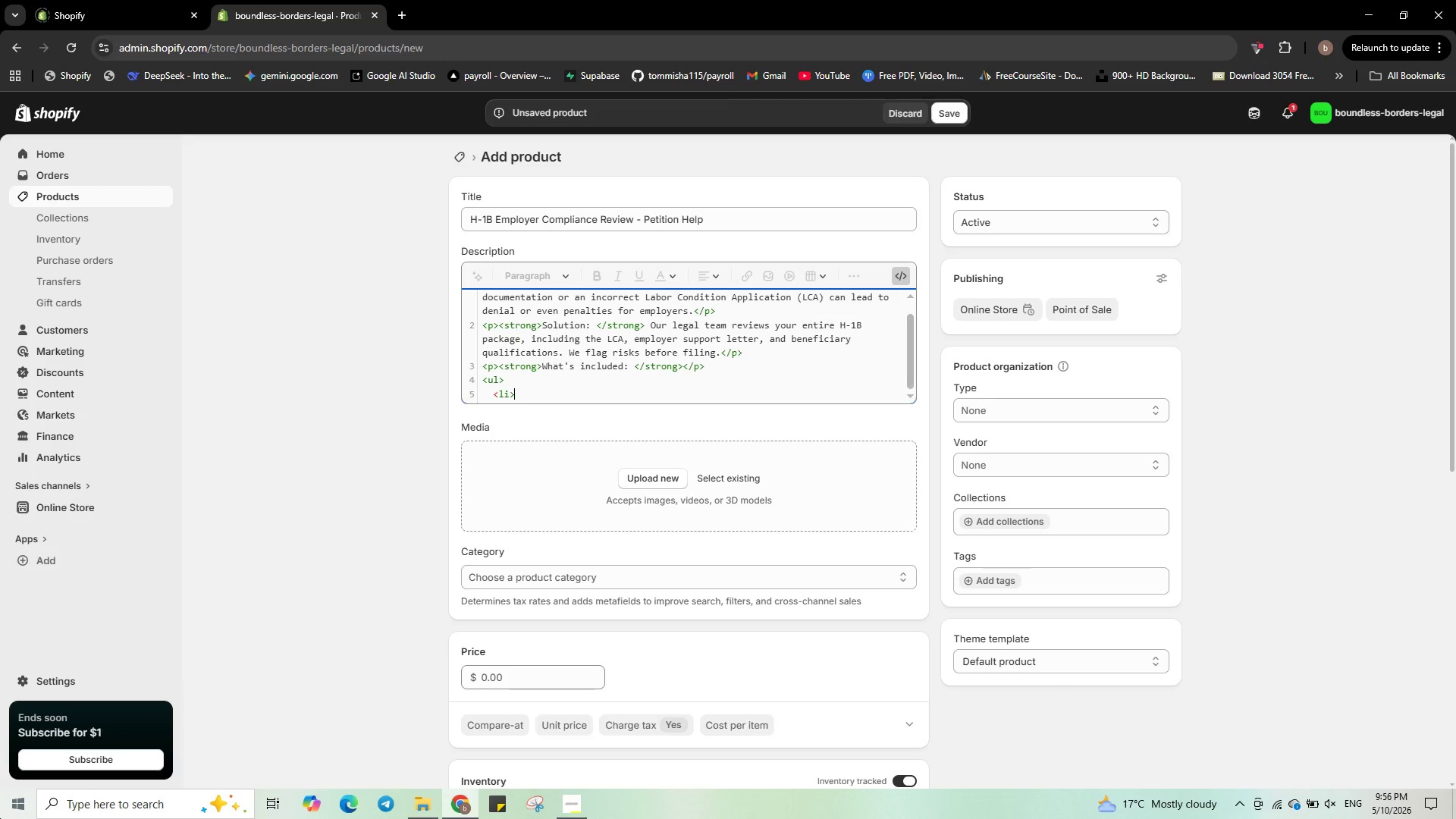 
wait(5.5)
 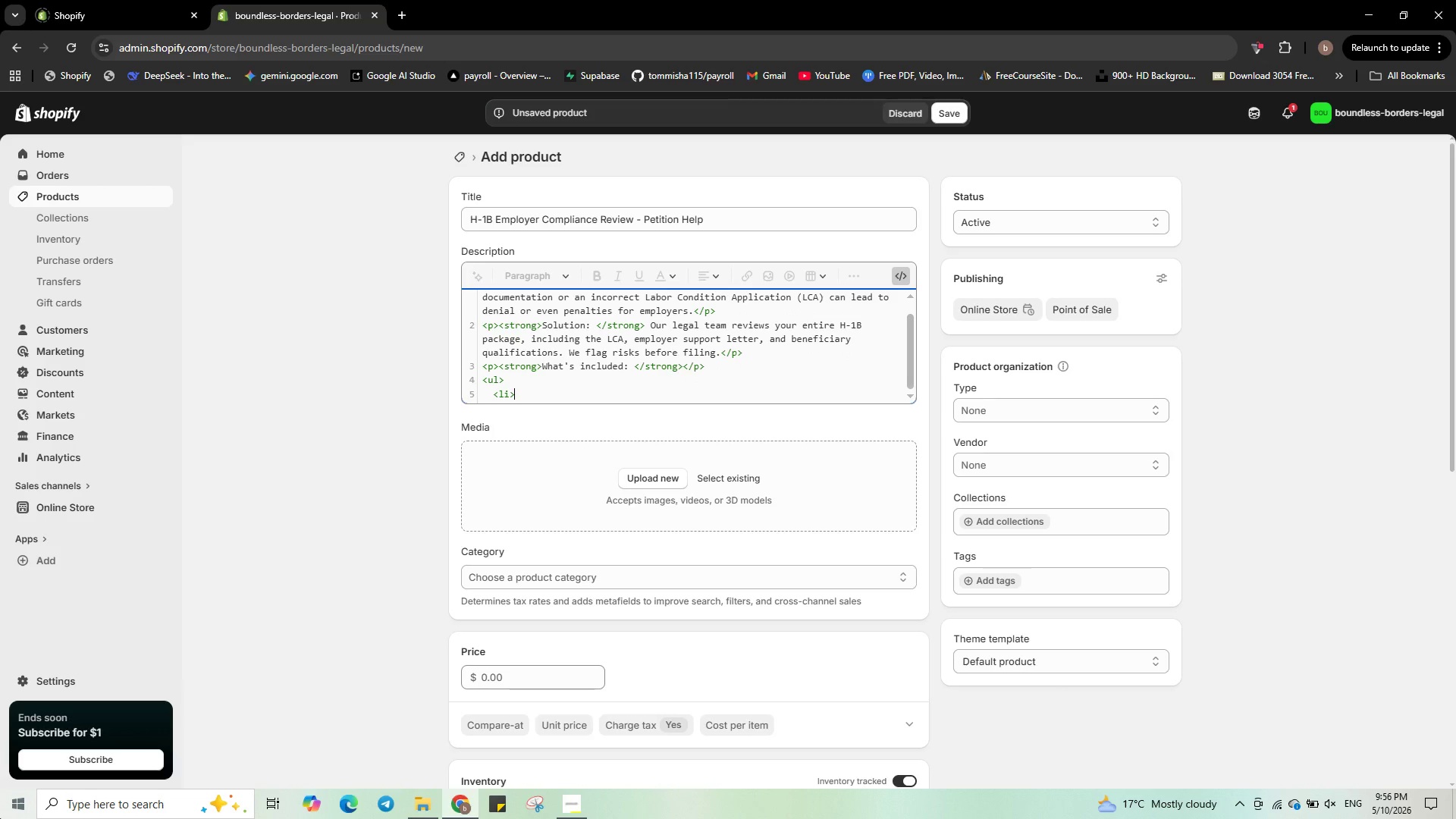 
key(Shift+I)
 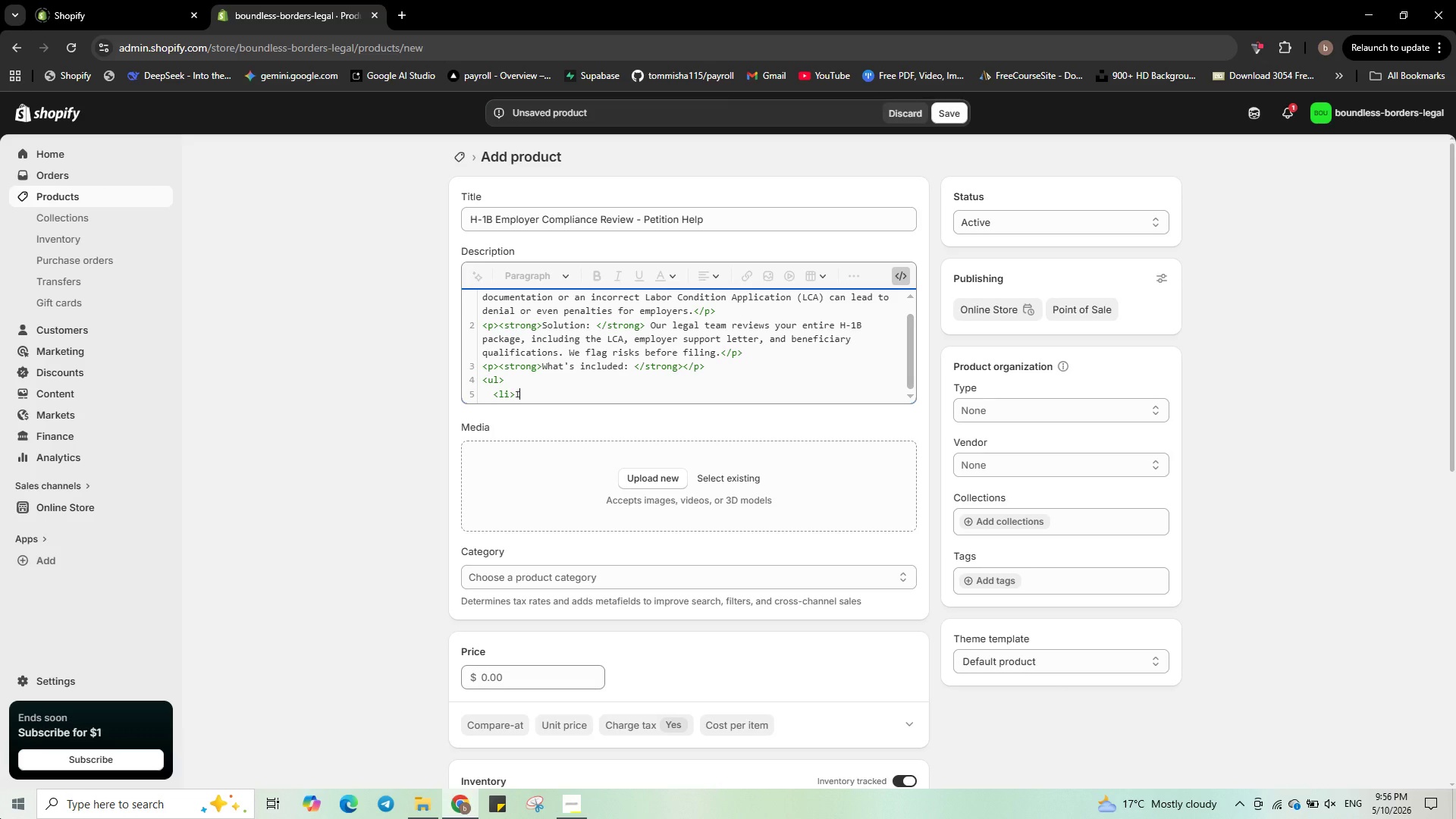 
key(Minus)
 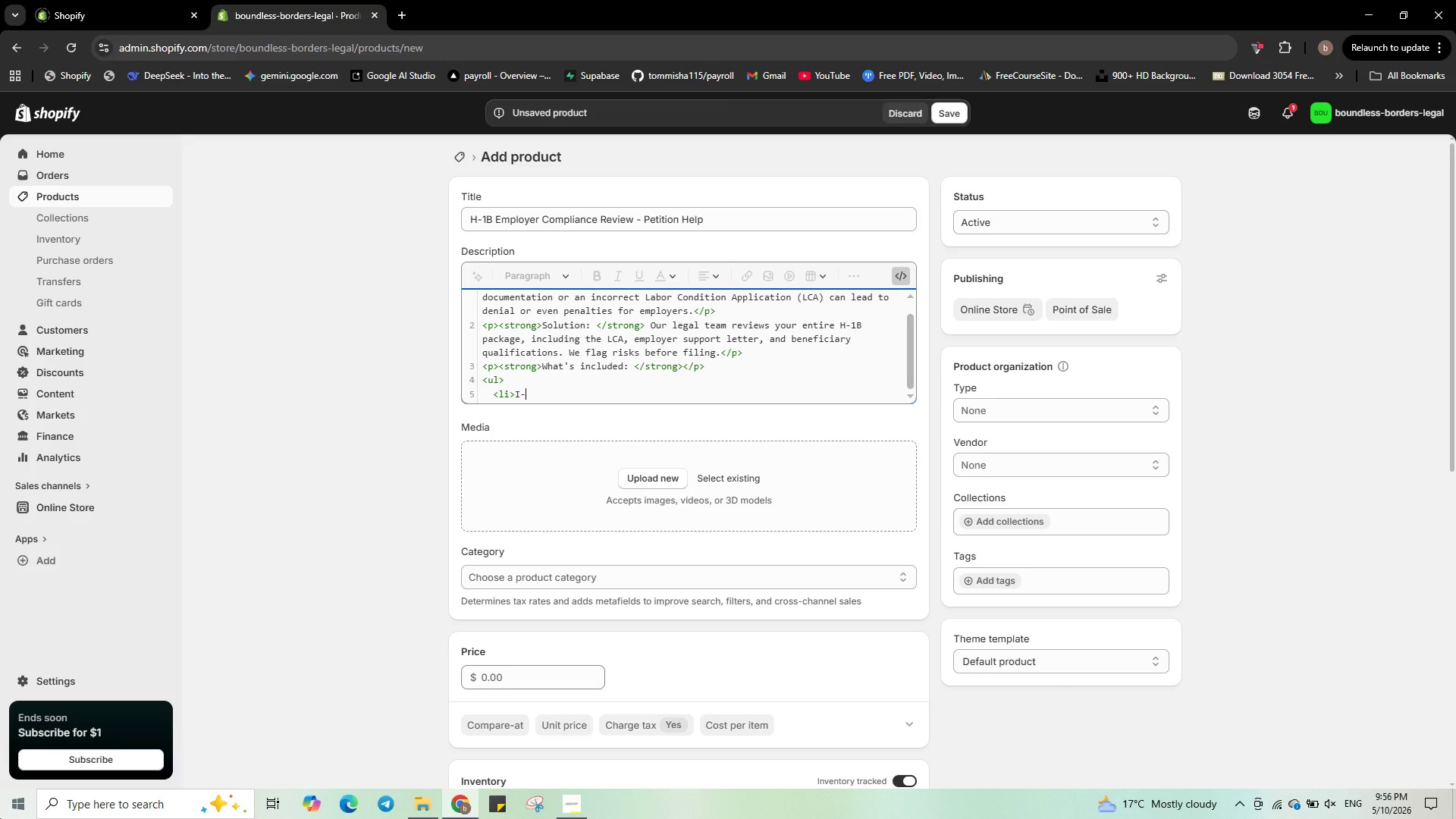 
key(Space)
 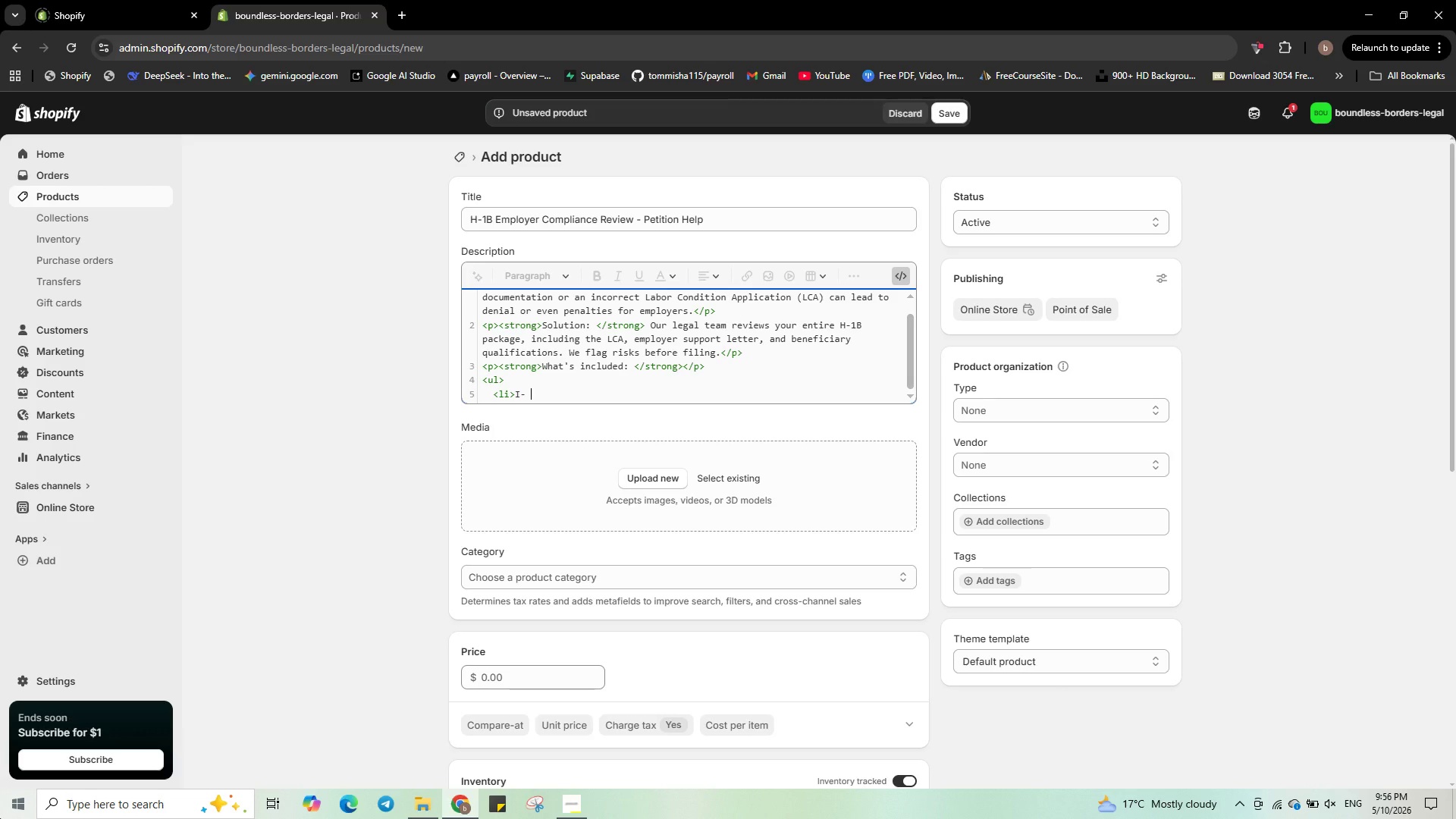 
key(Backspace)
 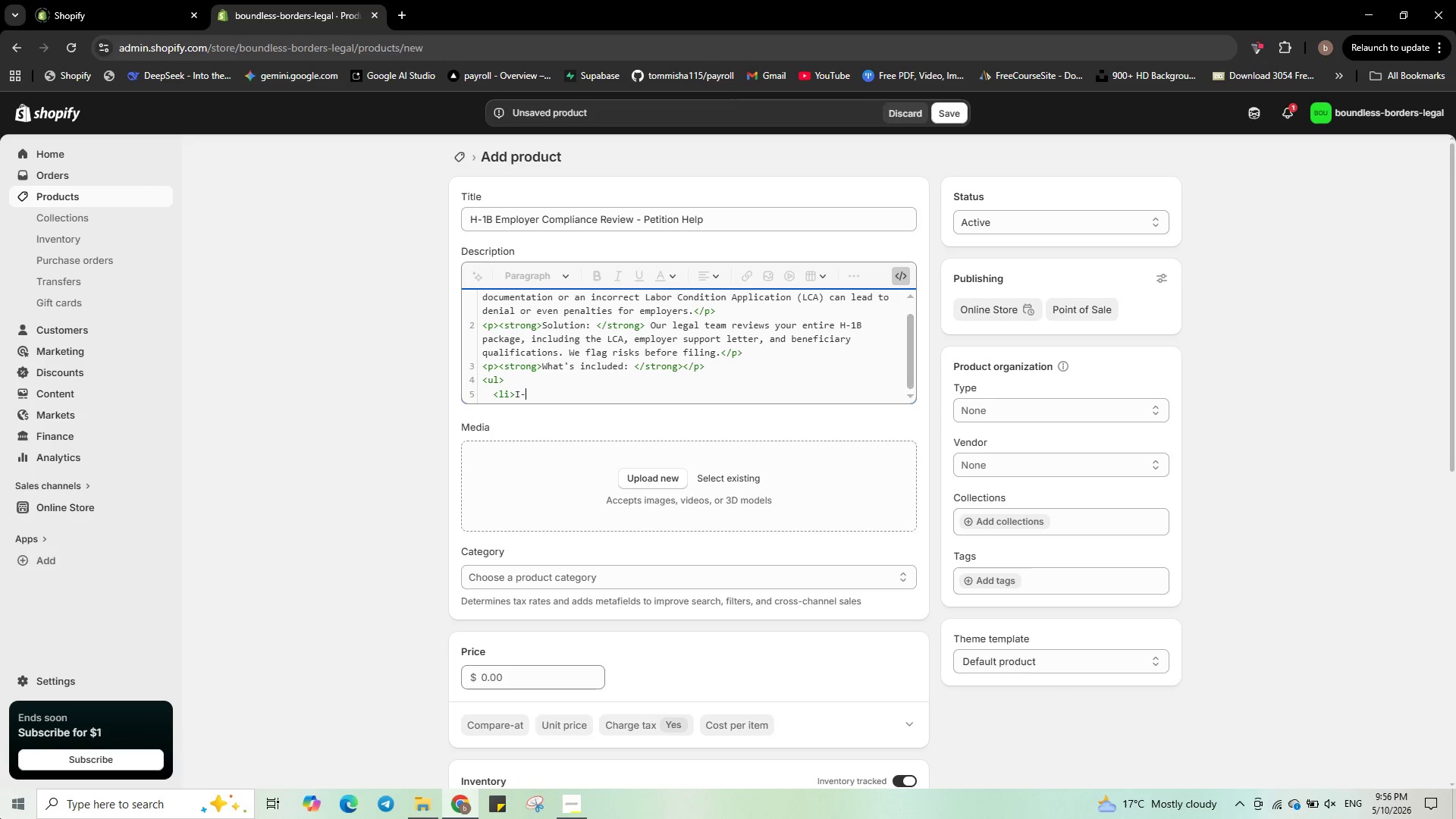 
type( 129 and LCA review)
 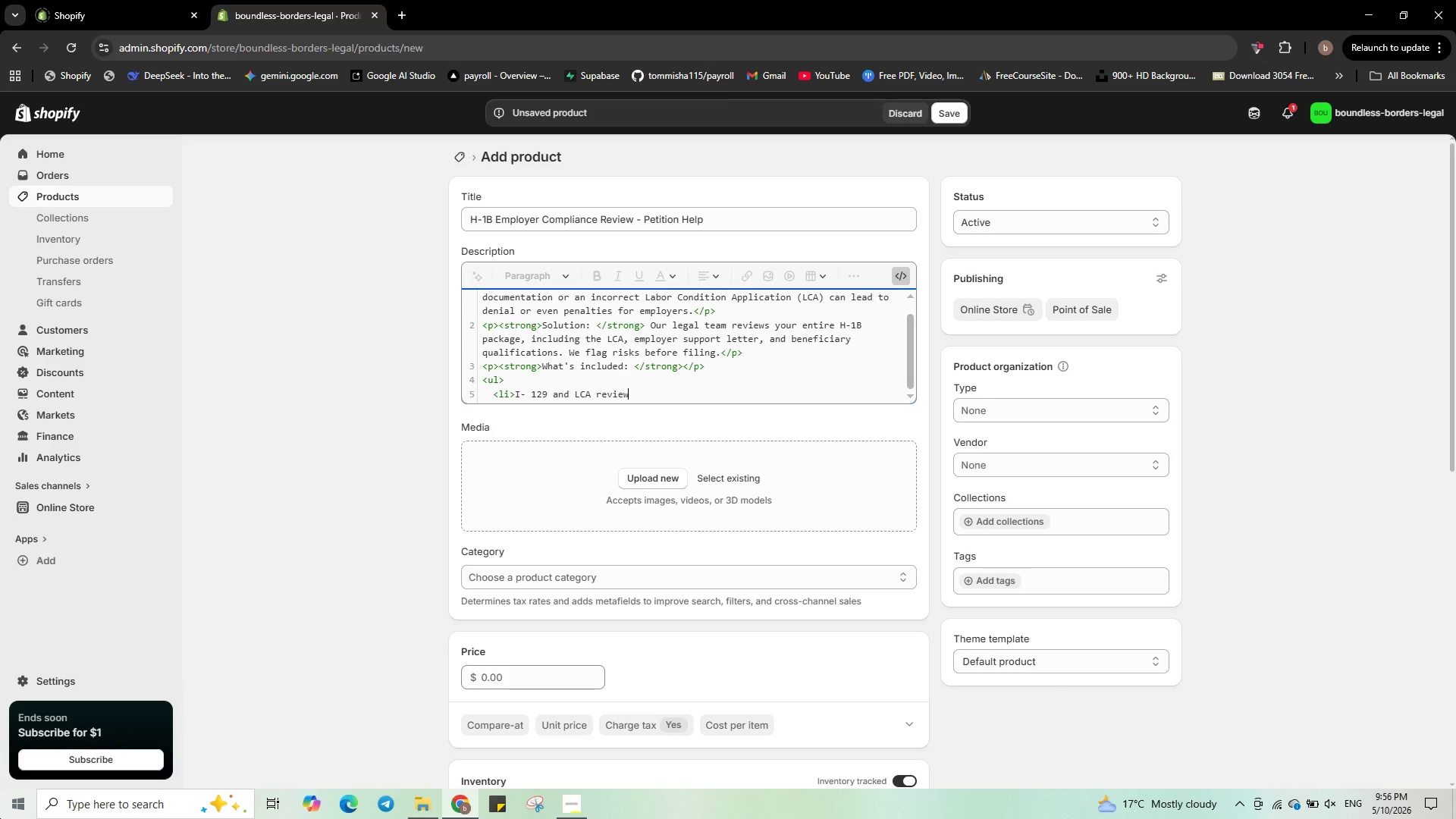 
type(</li>)
 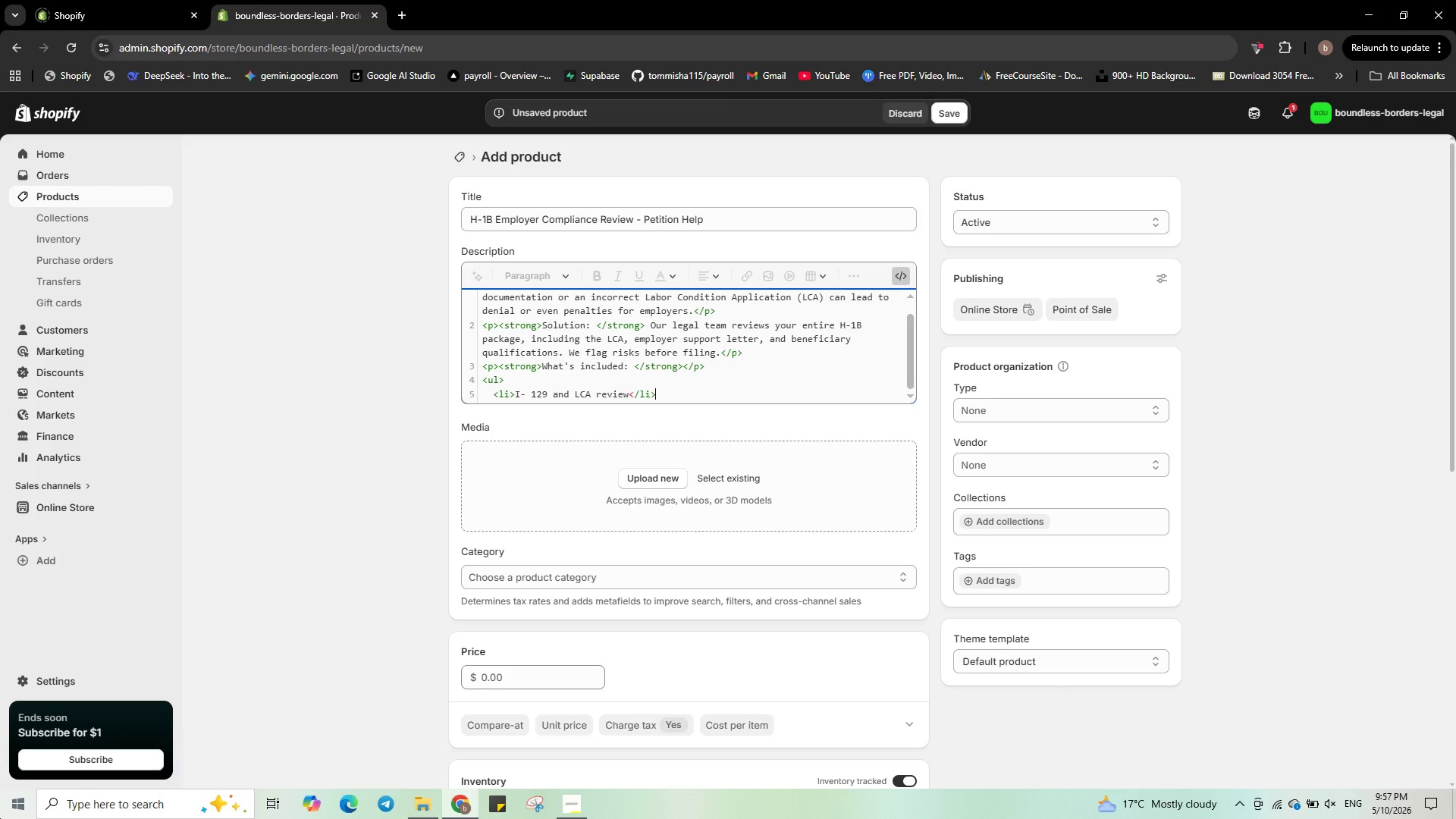 
key(Enter)
 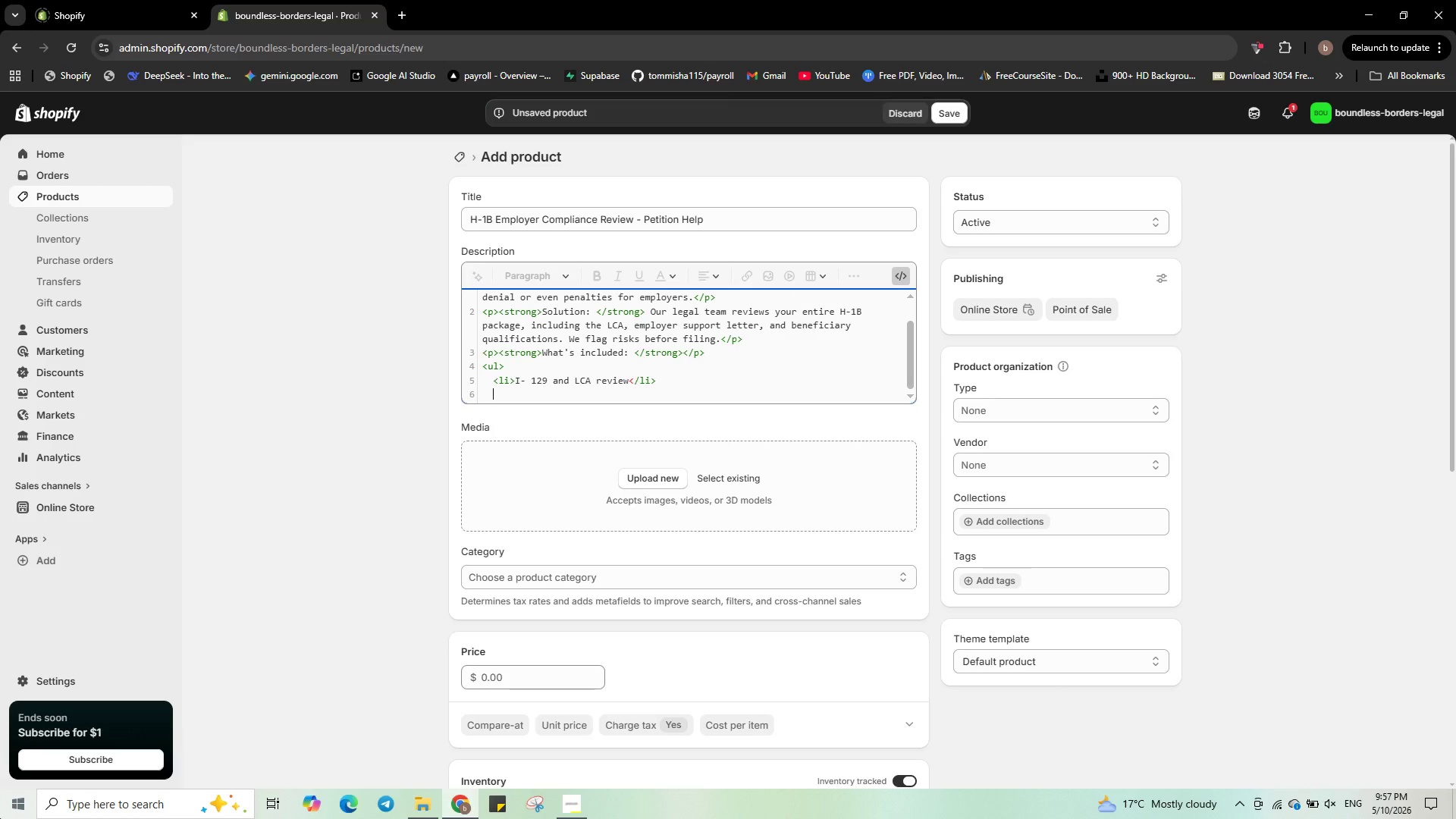 
type(<li>)
 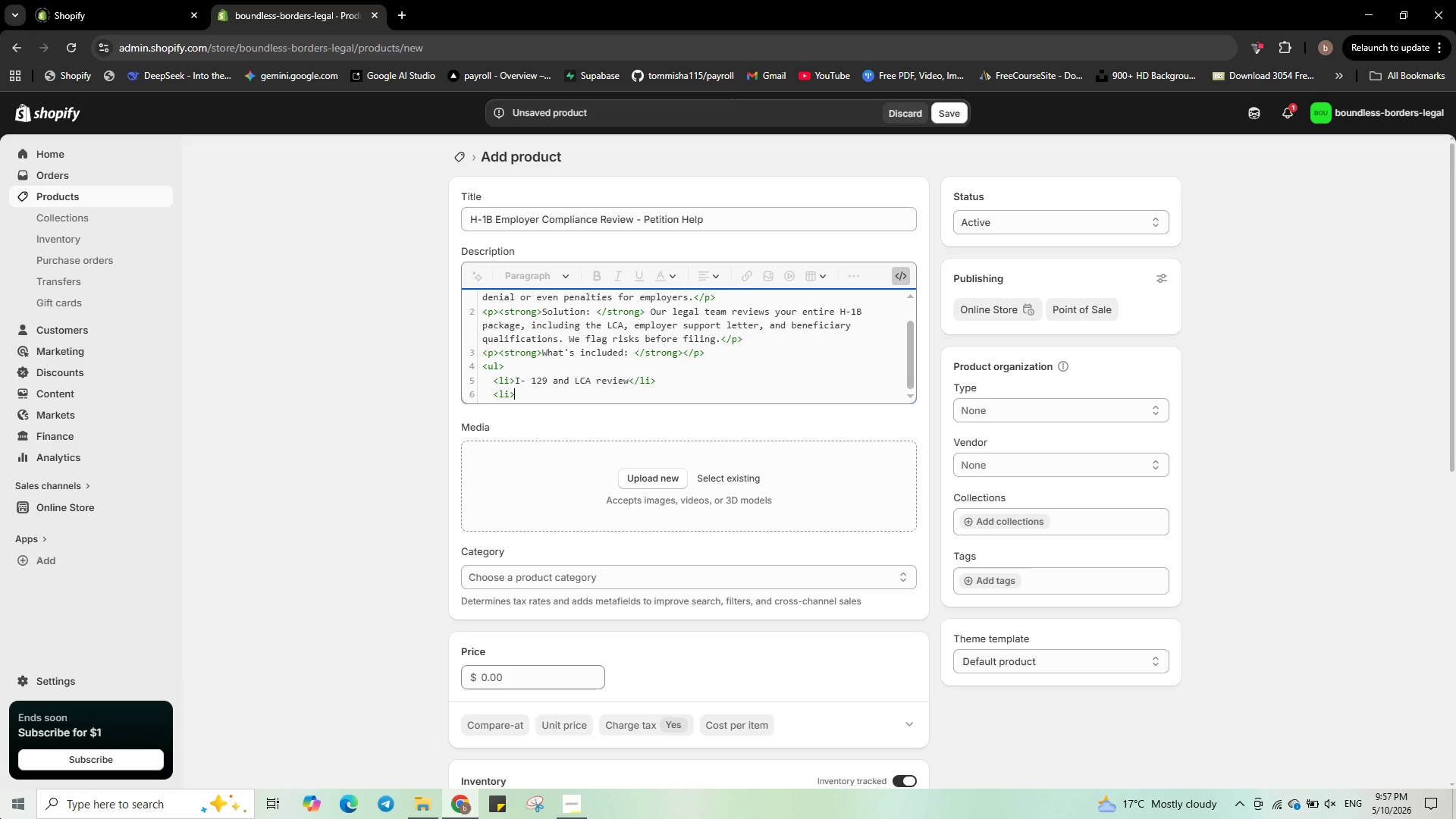 
type(Employer letter check)
 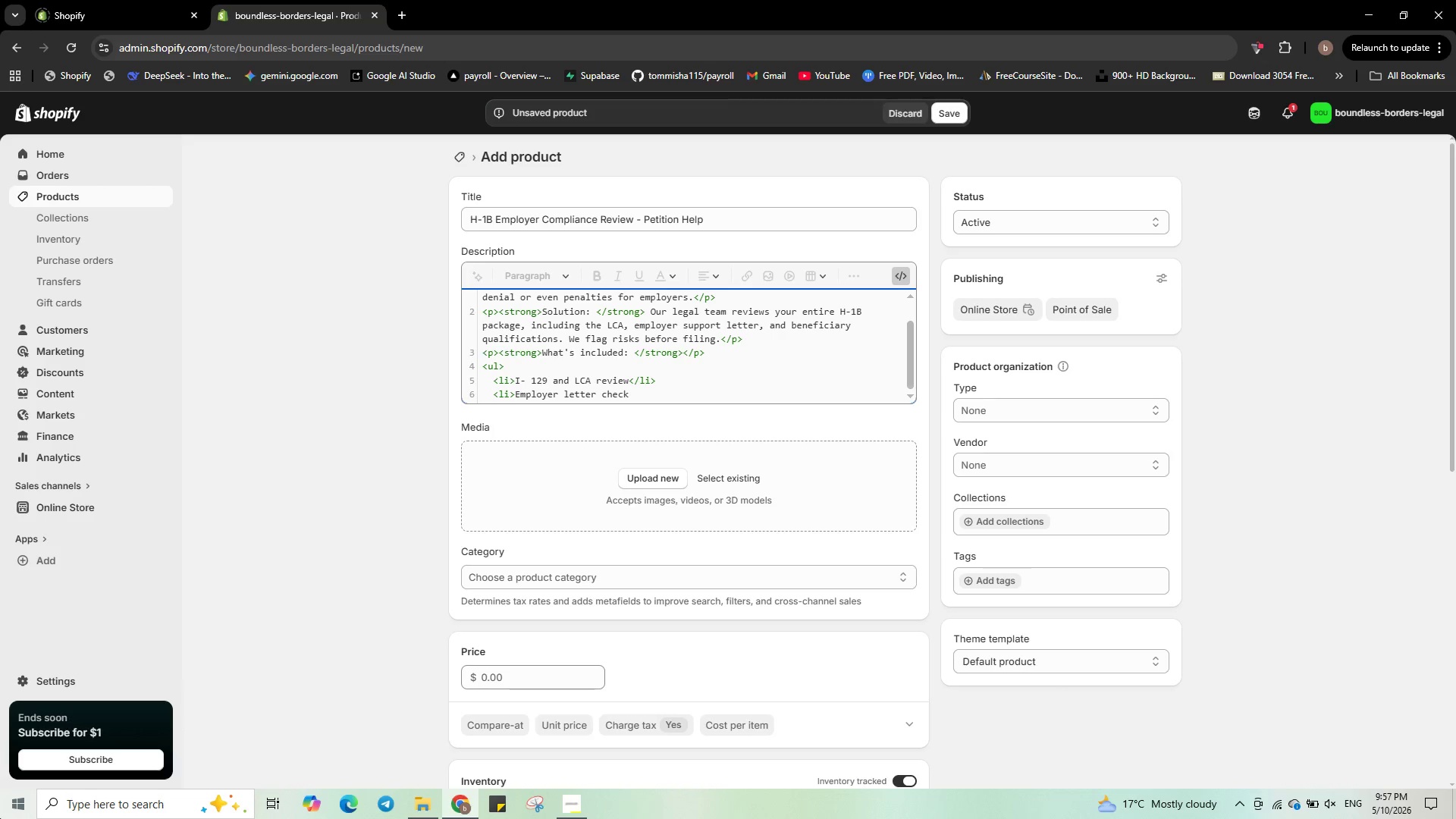 
type(list>)
key(Backspace)
type(>)
 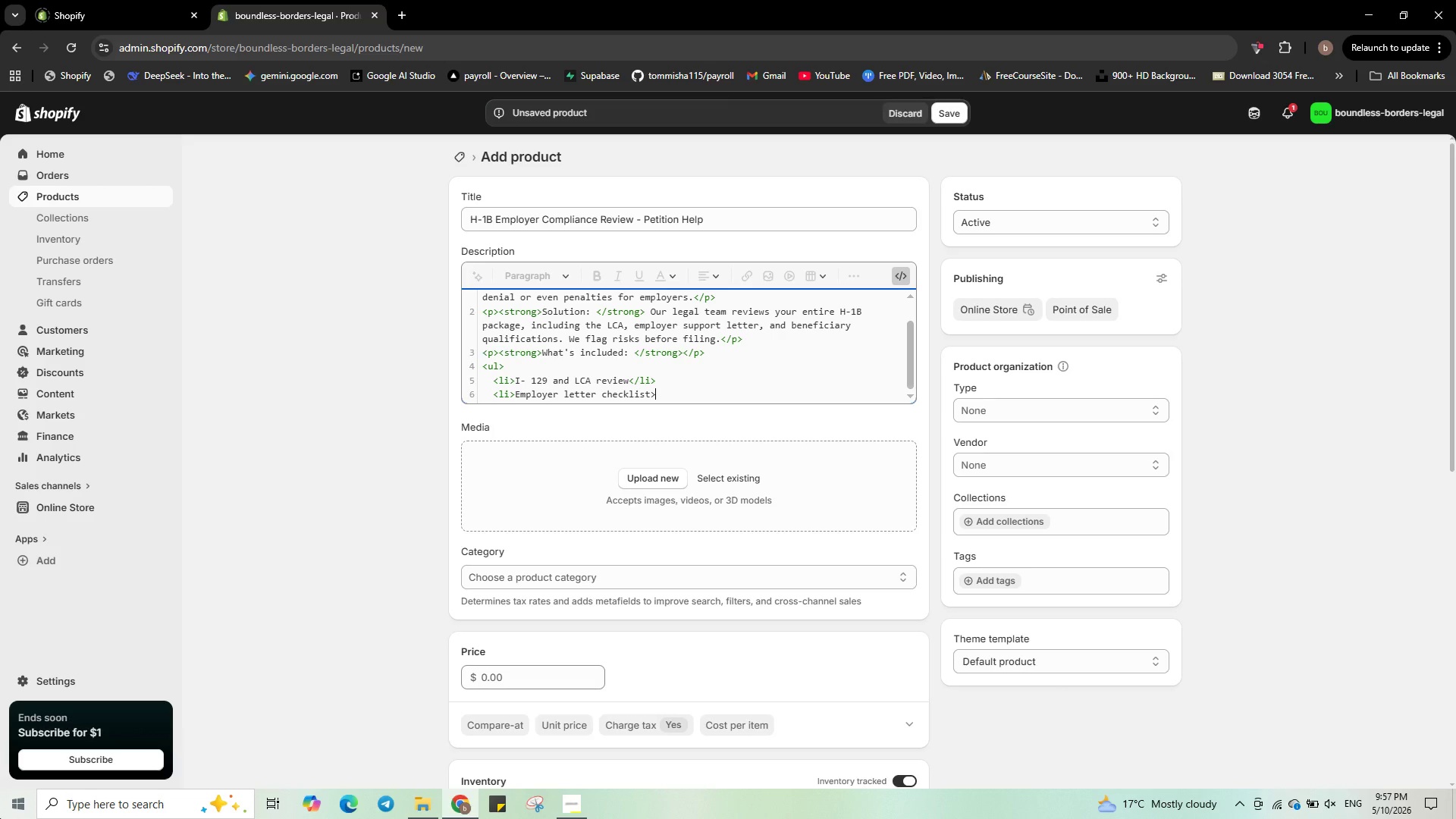 
key(ArrowLeft)
 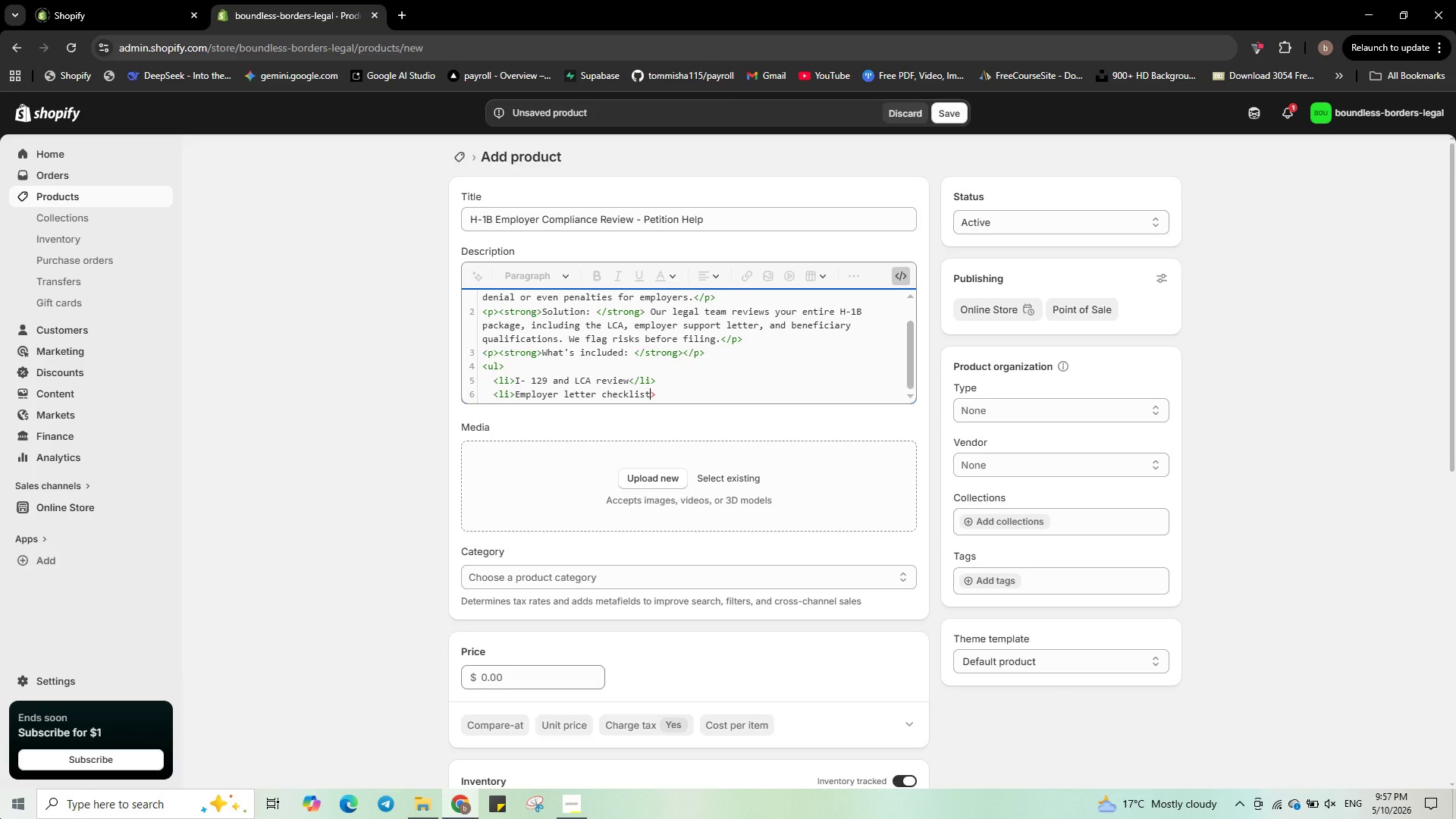 
type(</li)
 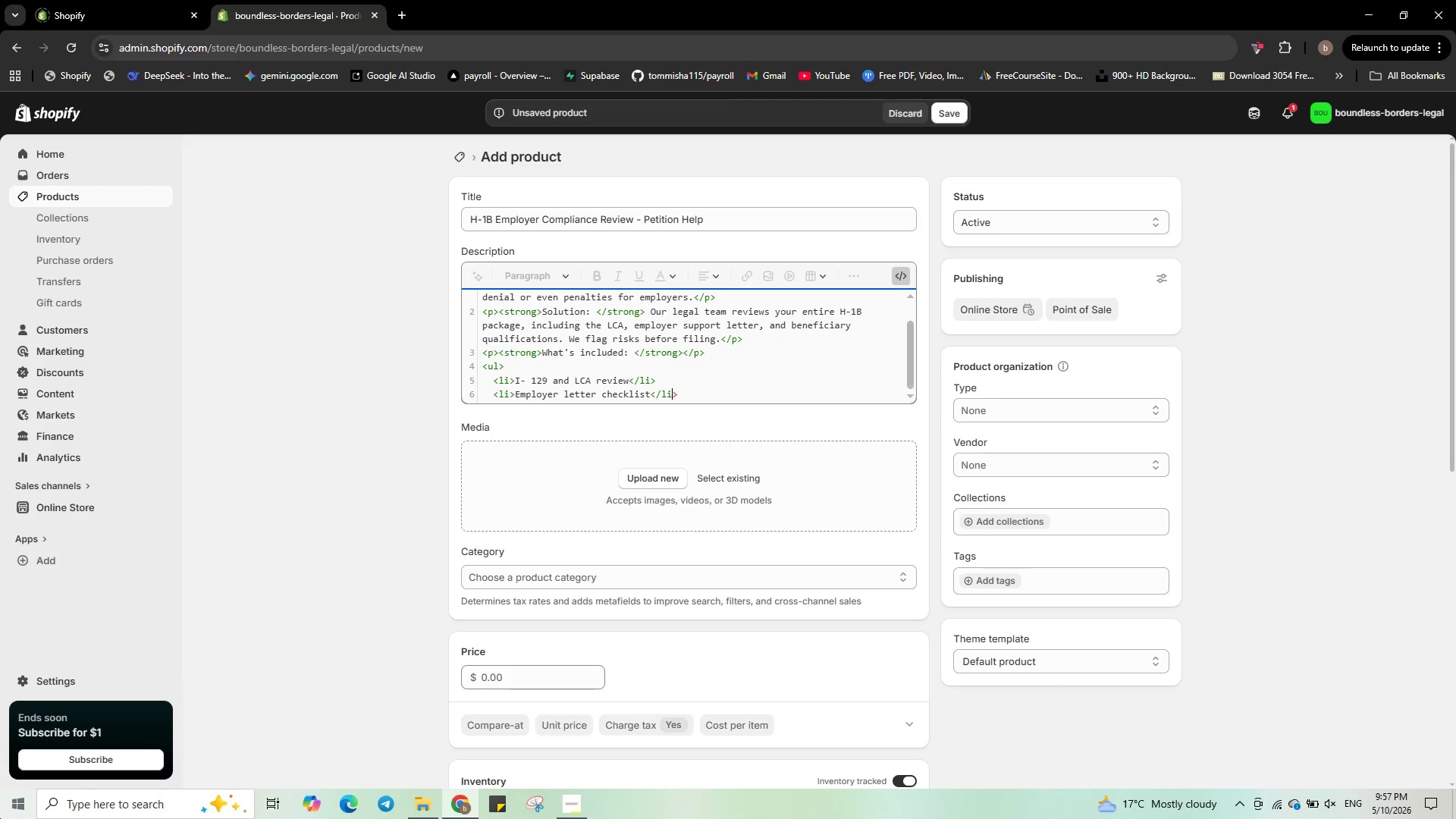 
key(ArrowRight)
 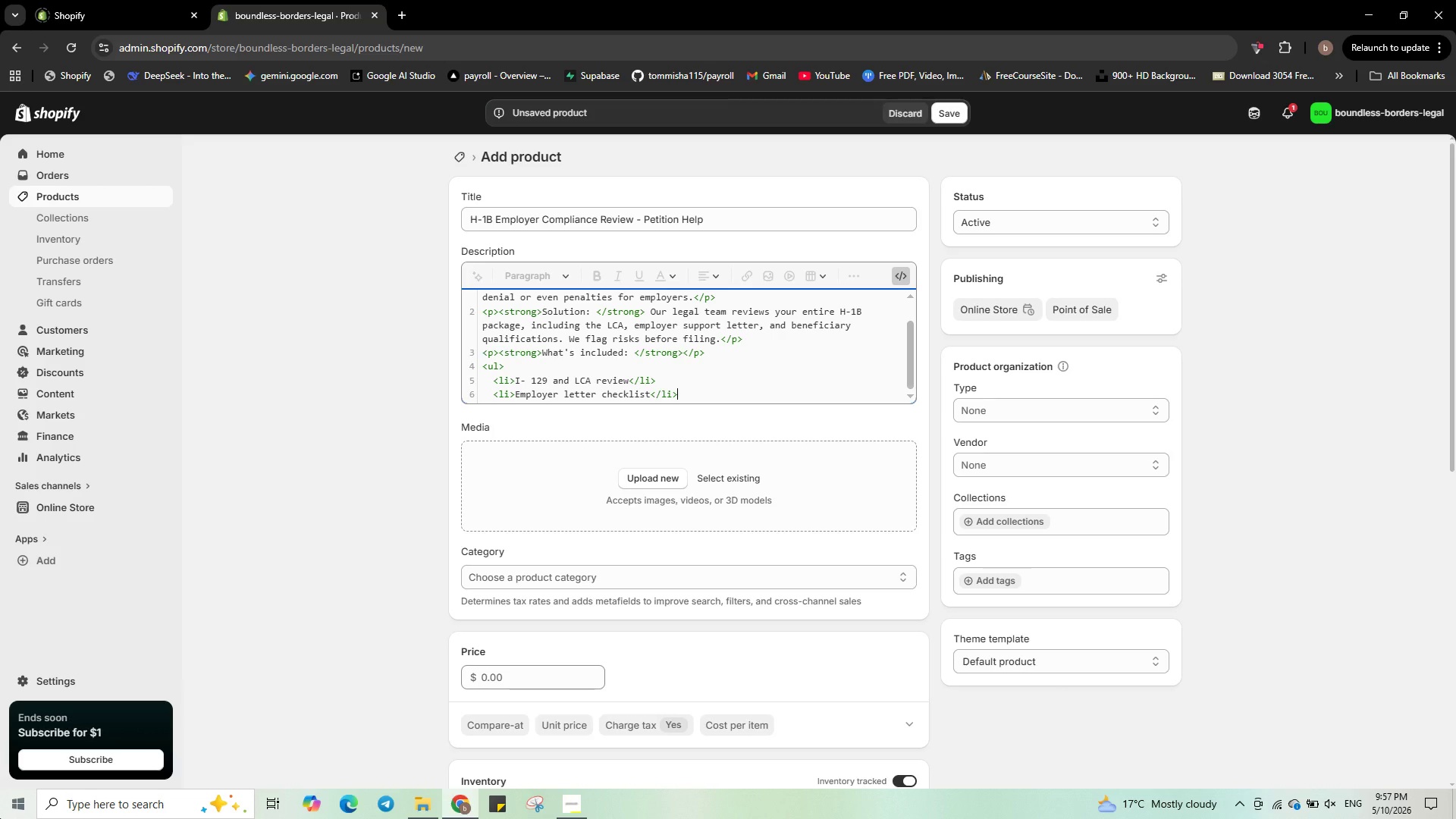 
key(Enter)
 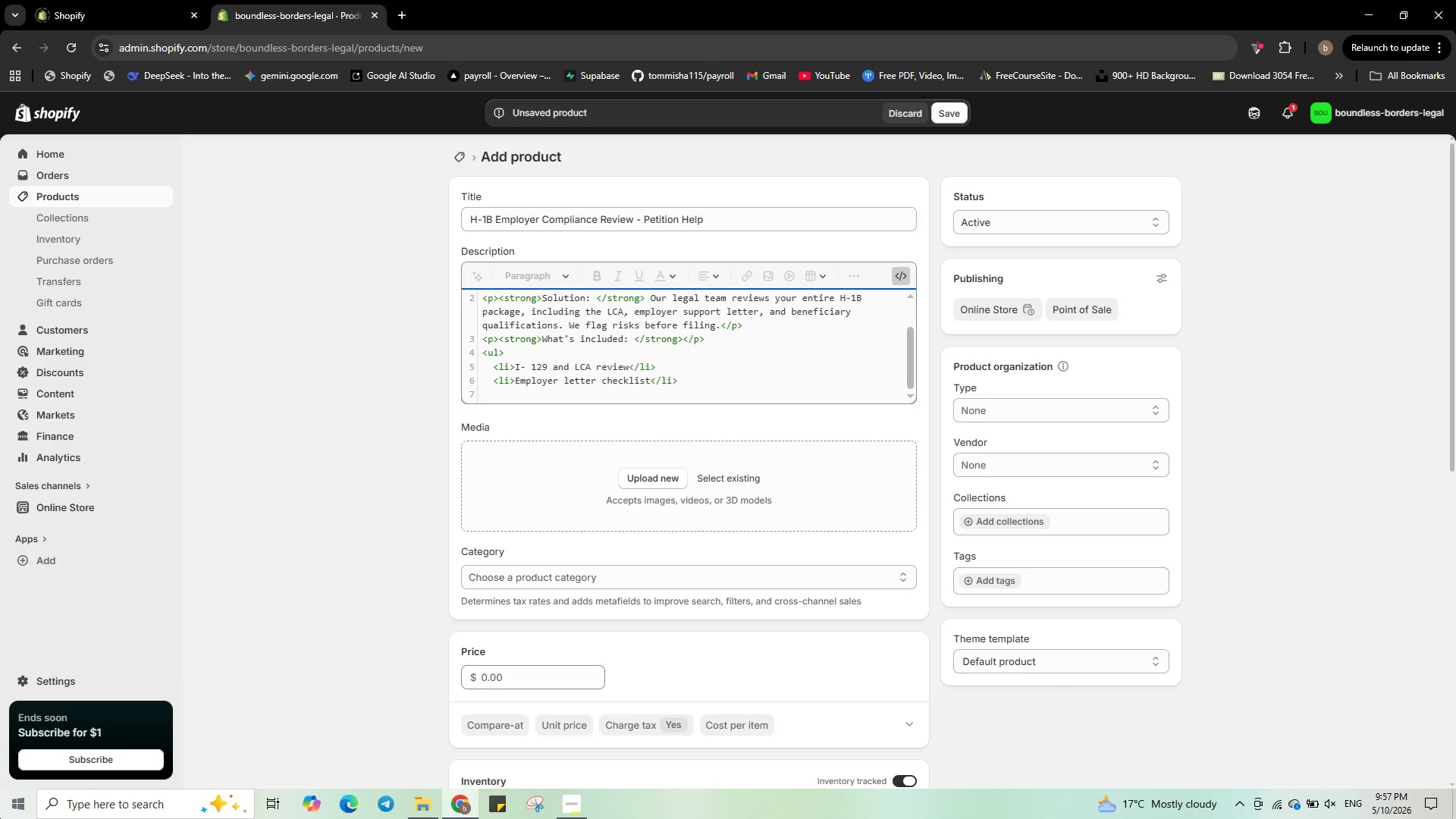 
type(<li)
 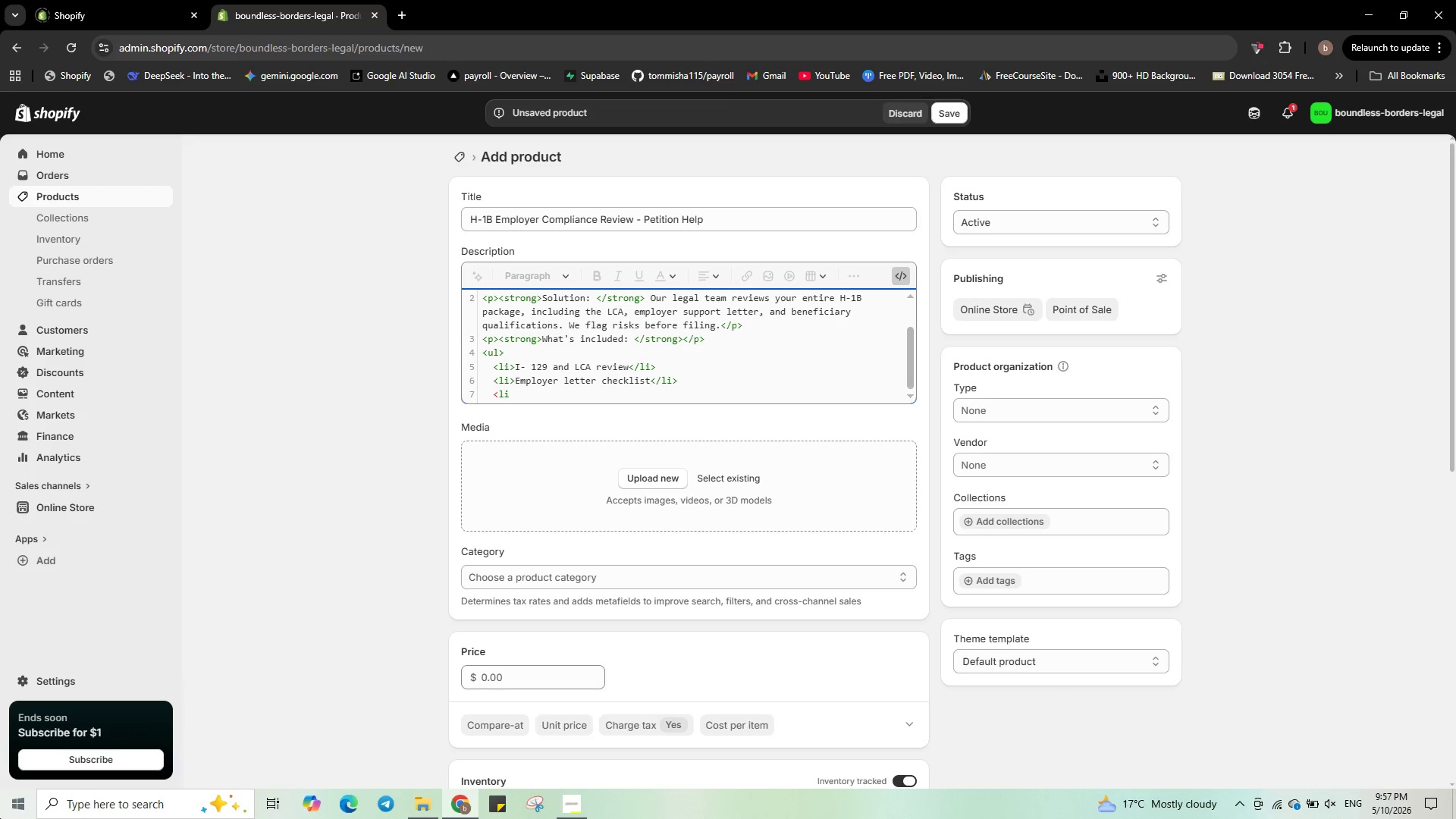 
wait(18.16)
 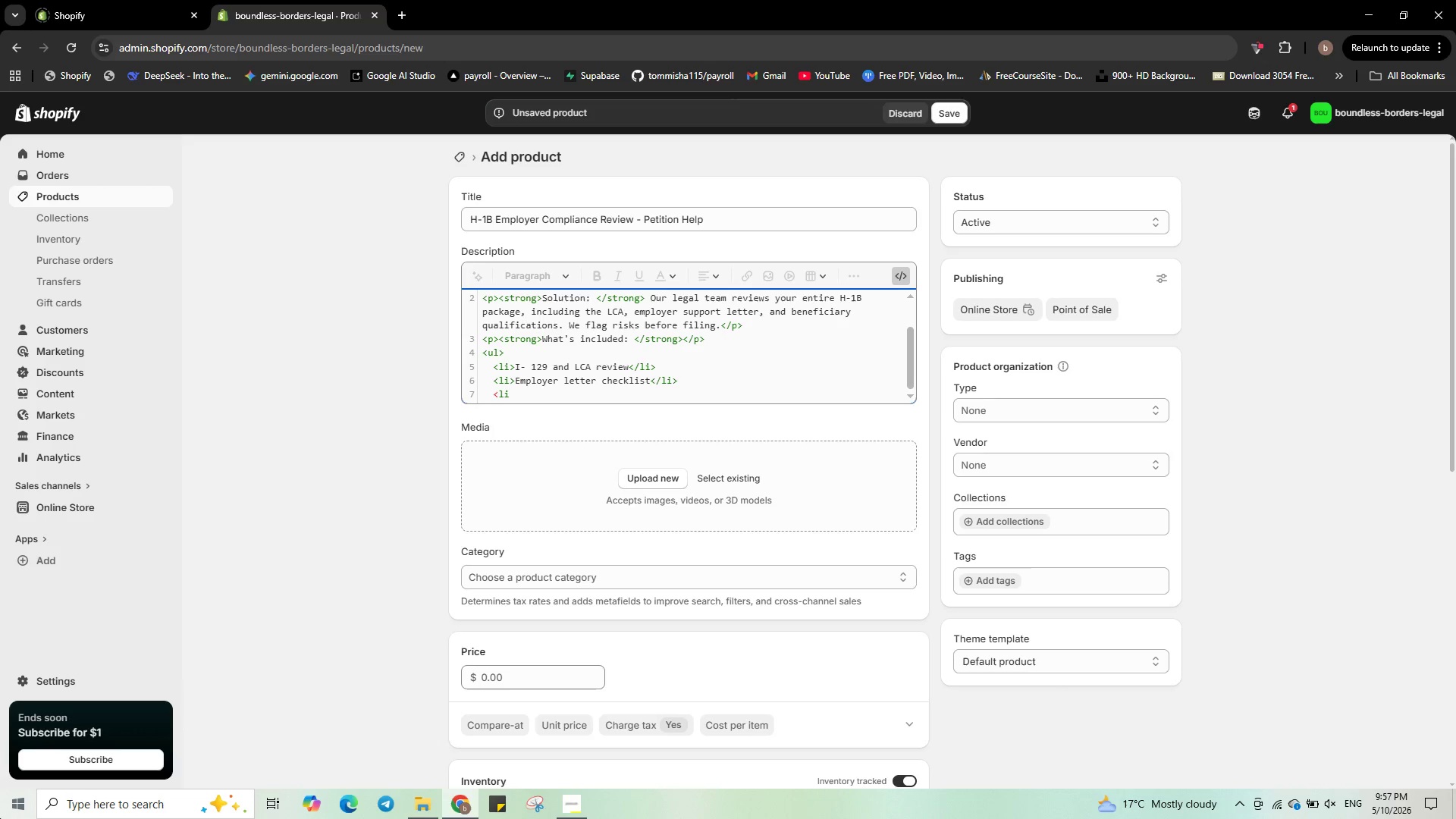 
key(Shift+Period)
 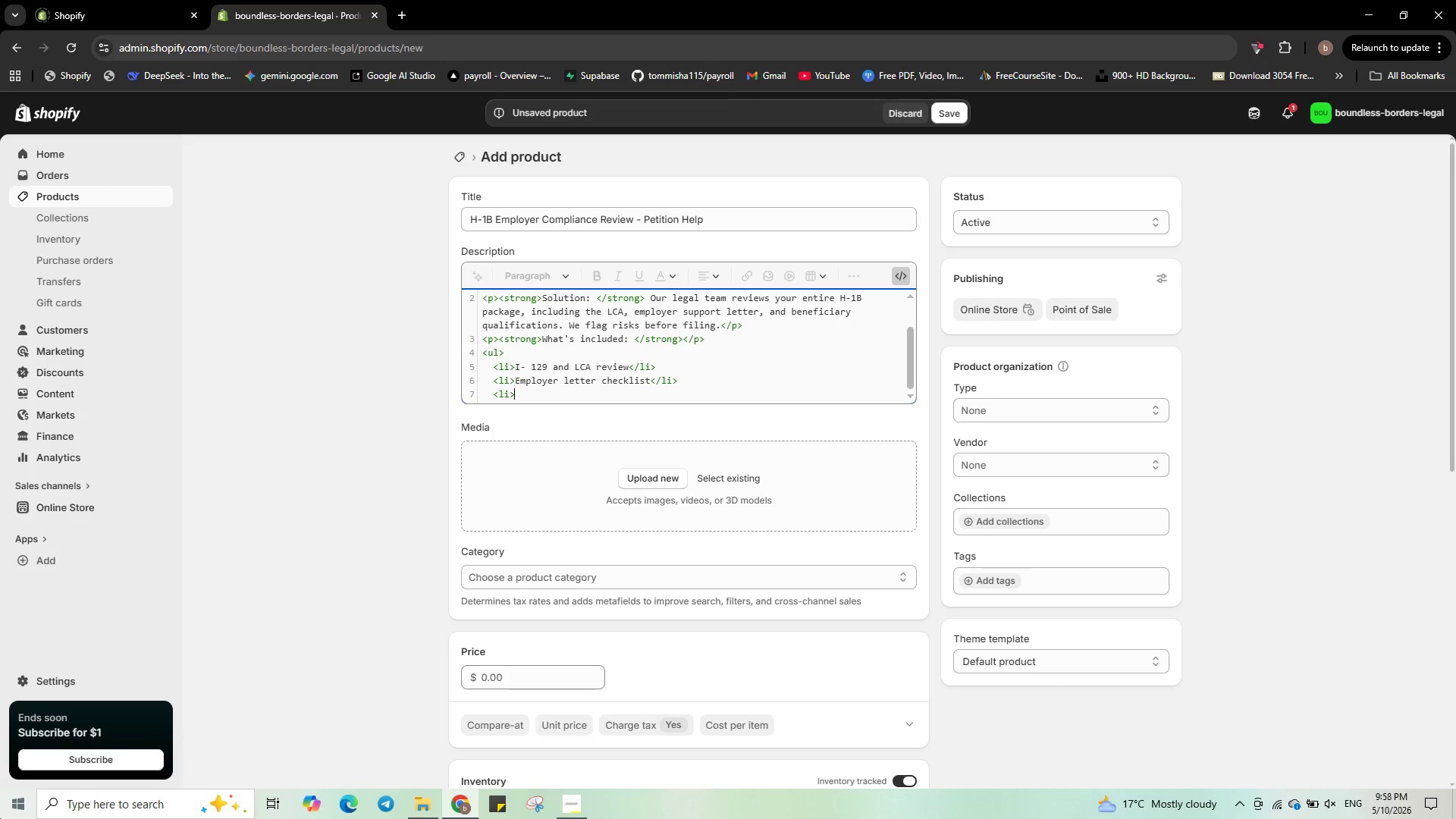 
wait(45.09)
 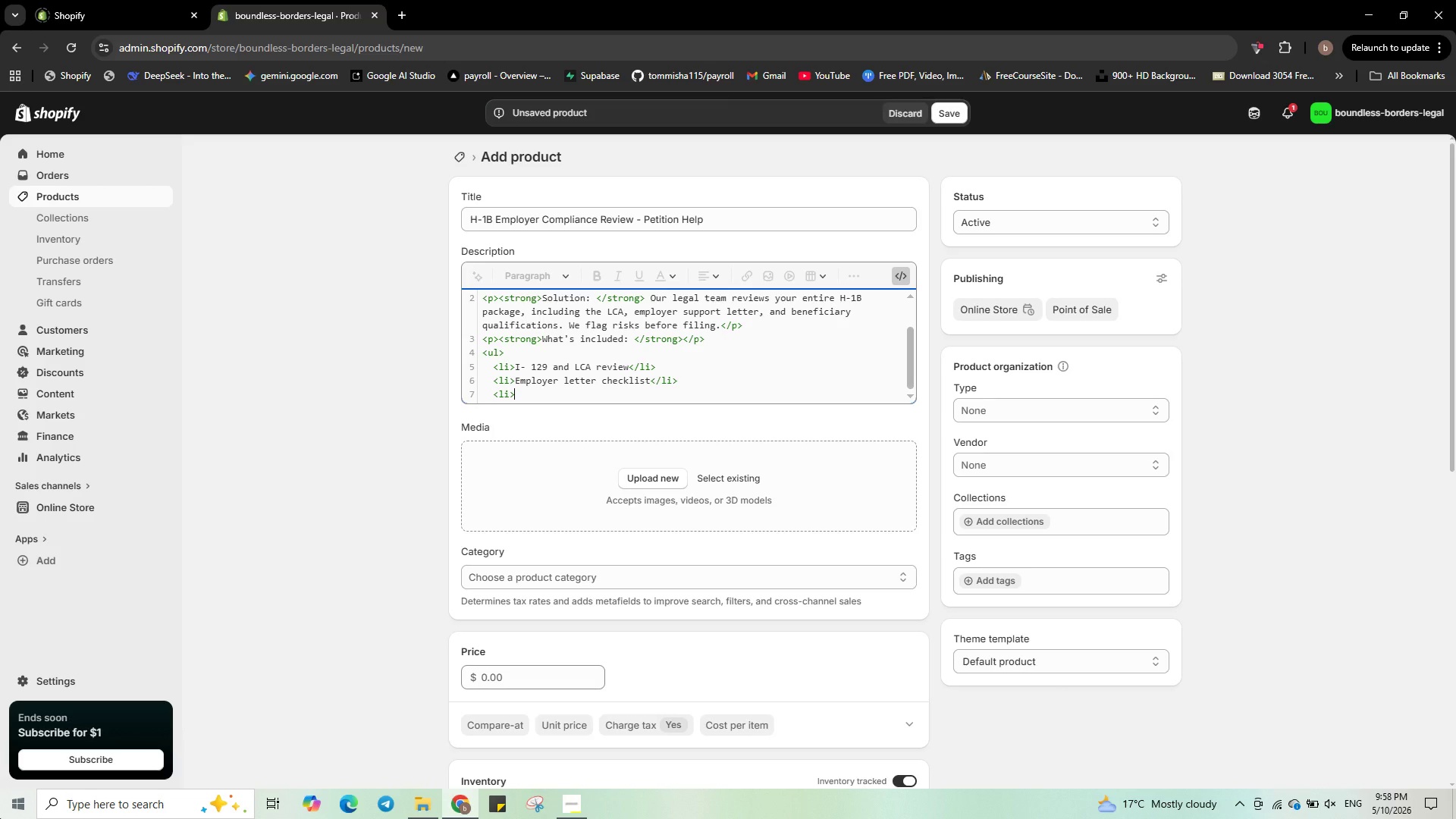 
type(Ben)
 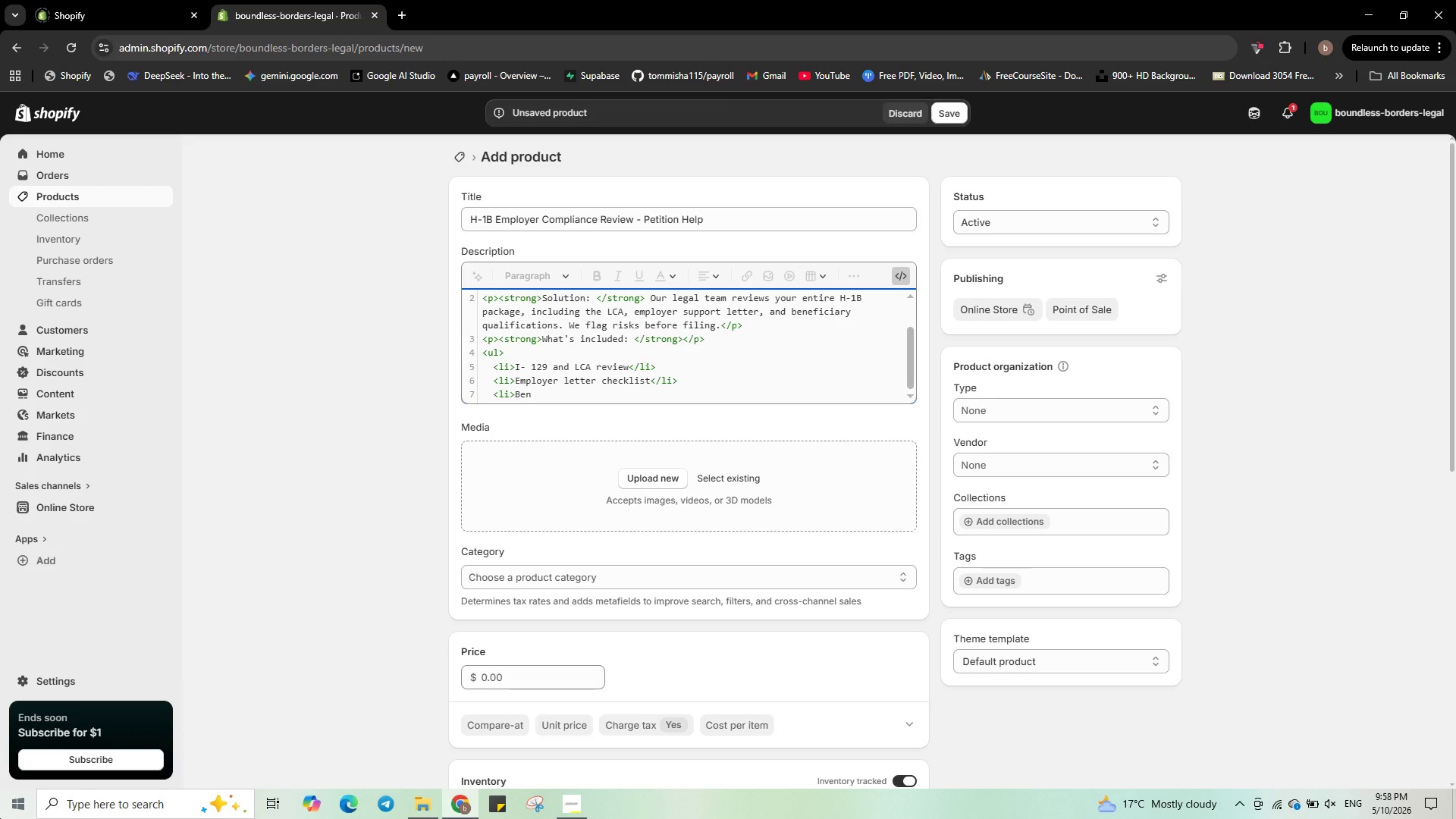 
type(eficary credenta)
 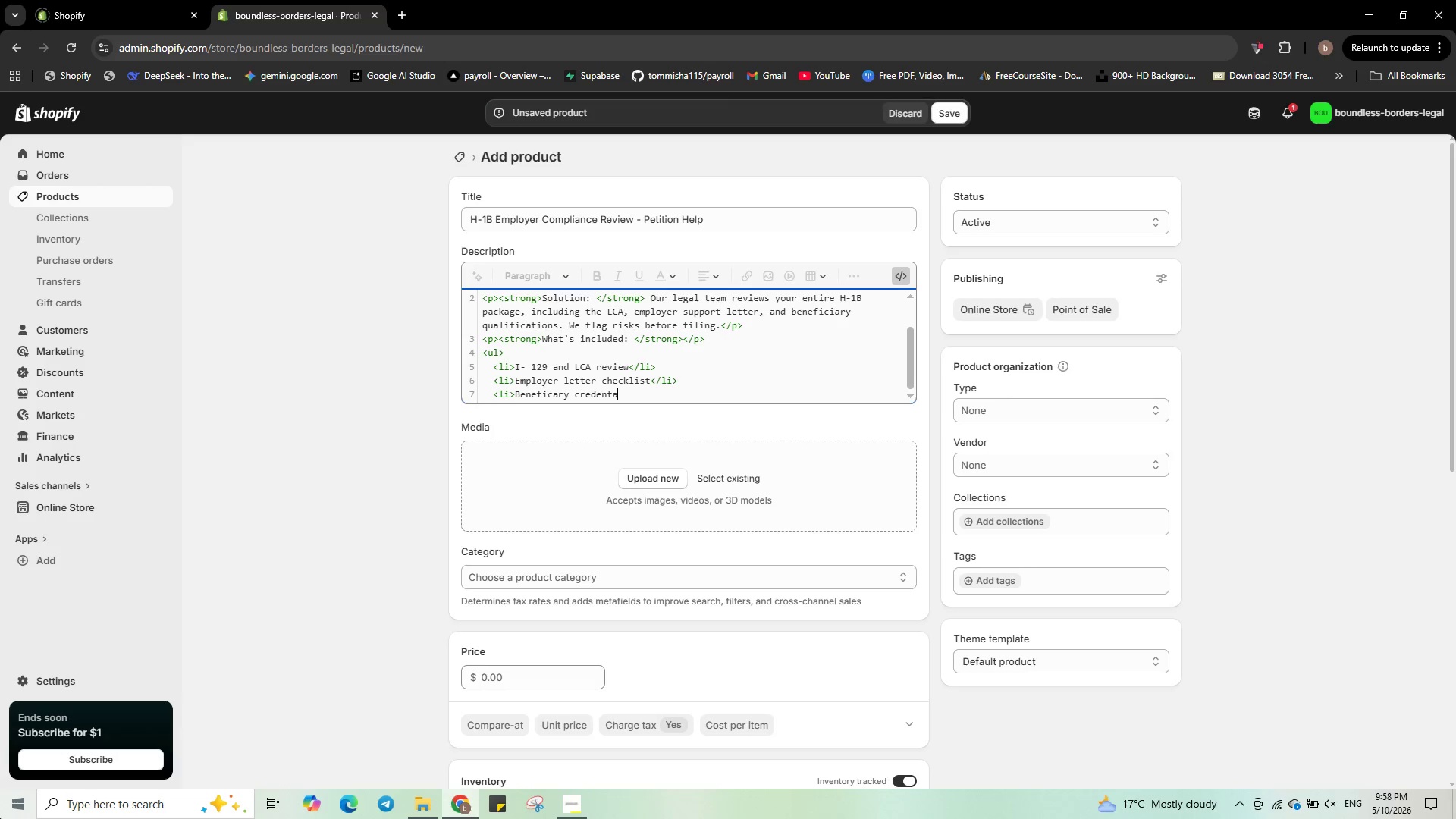 
wait(5.11)
 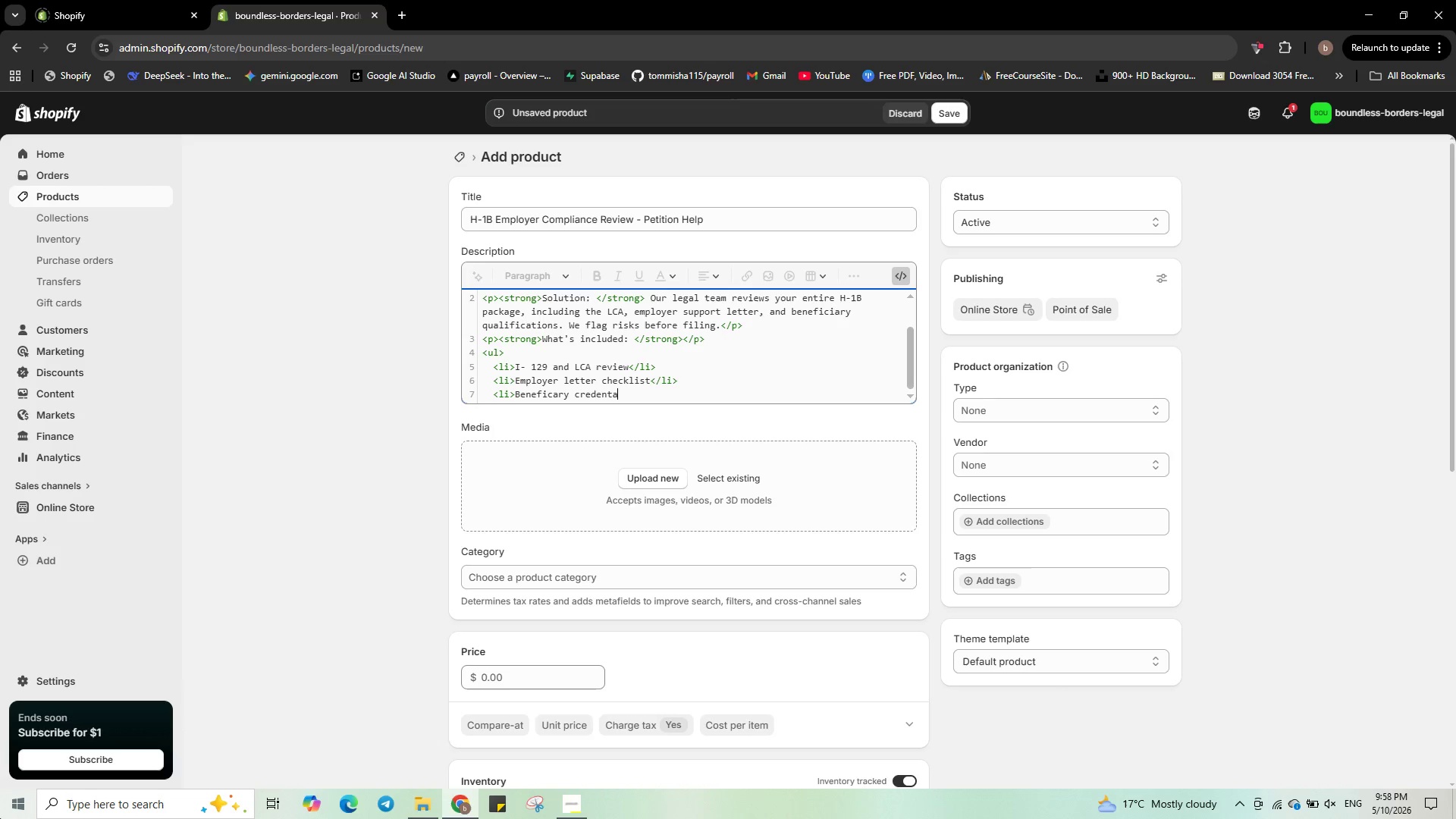 
type(l verification</li>)
 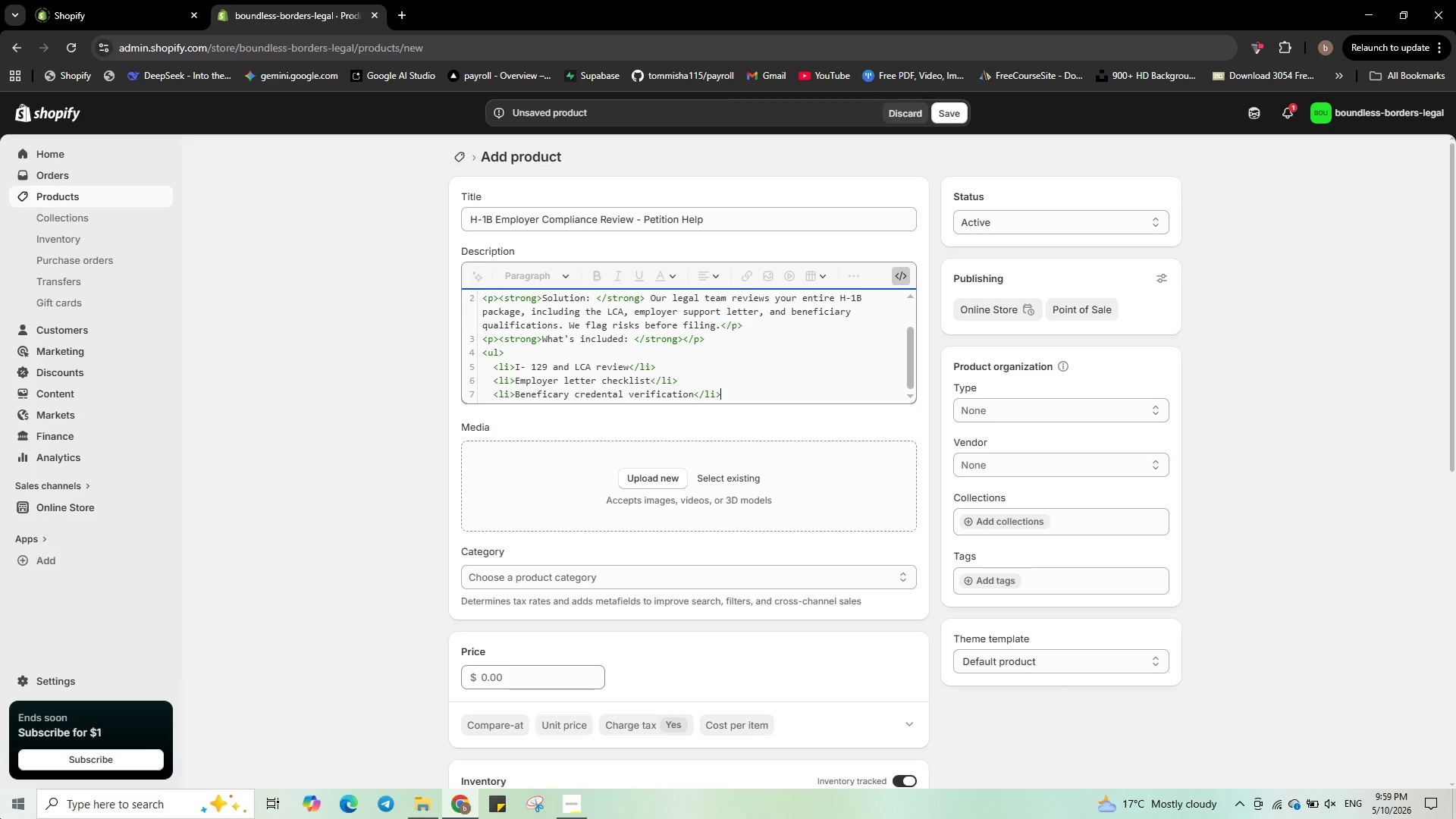 
 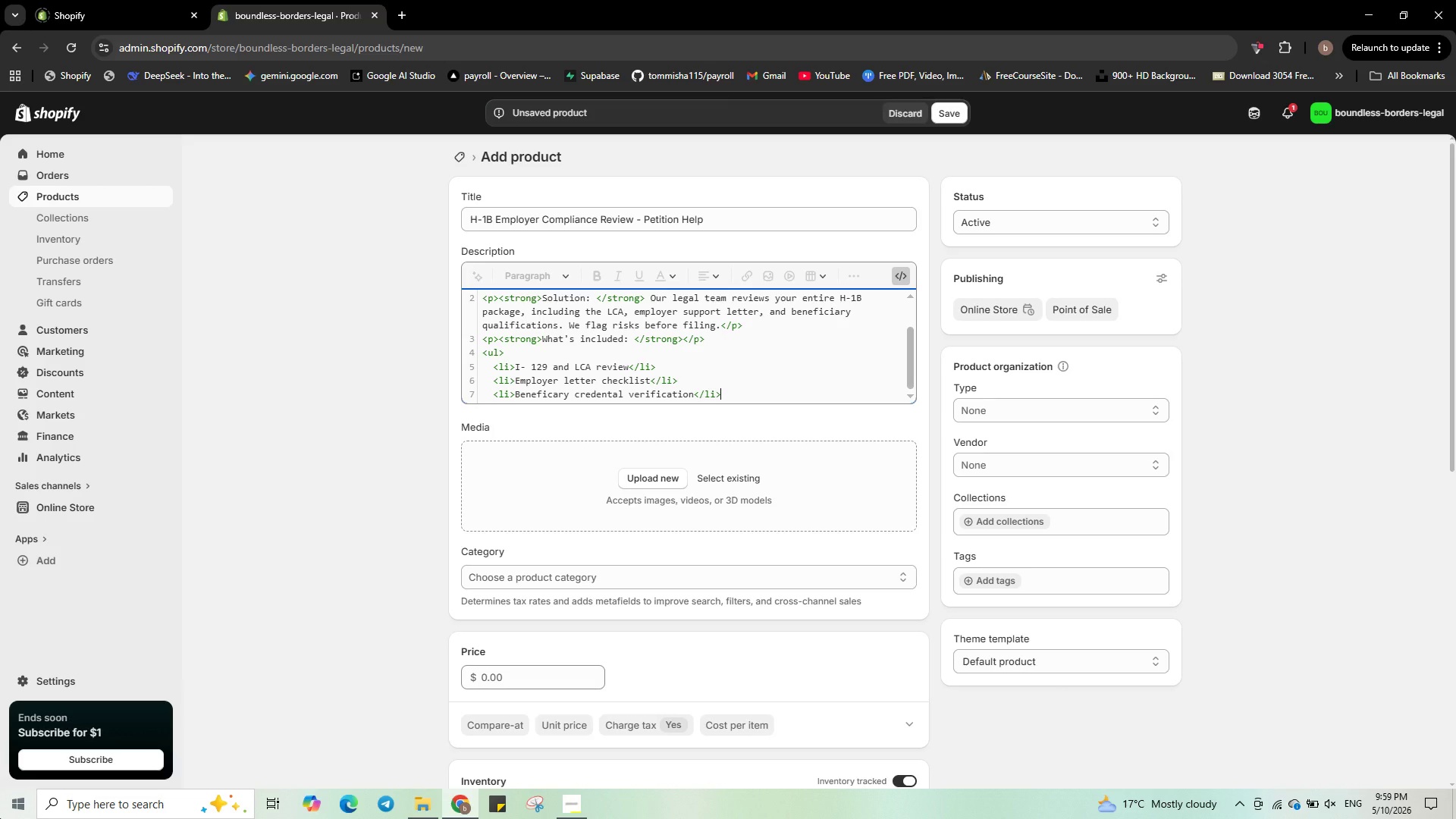 
key(Enter)
 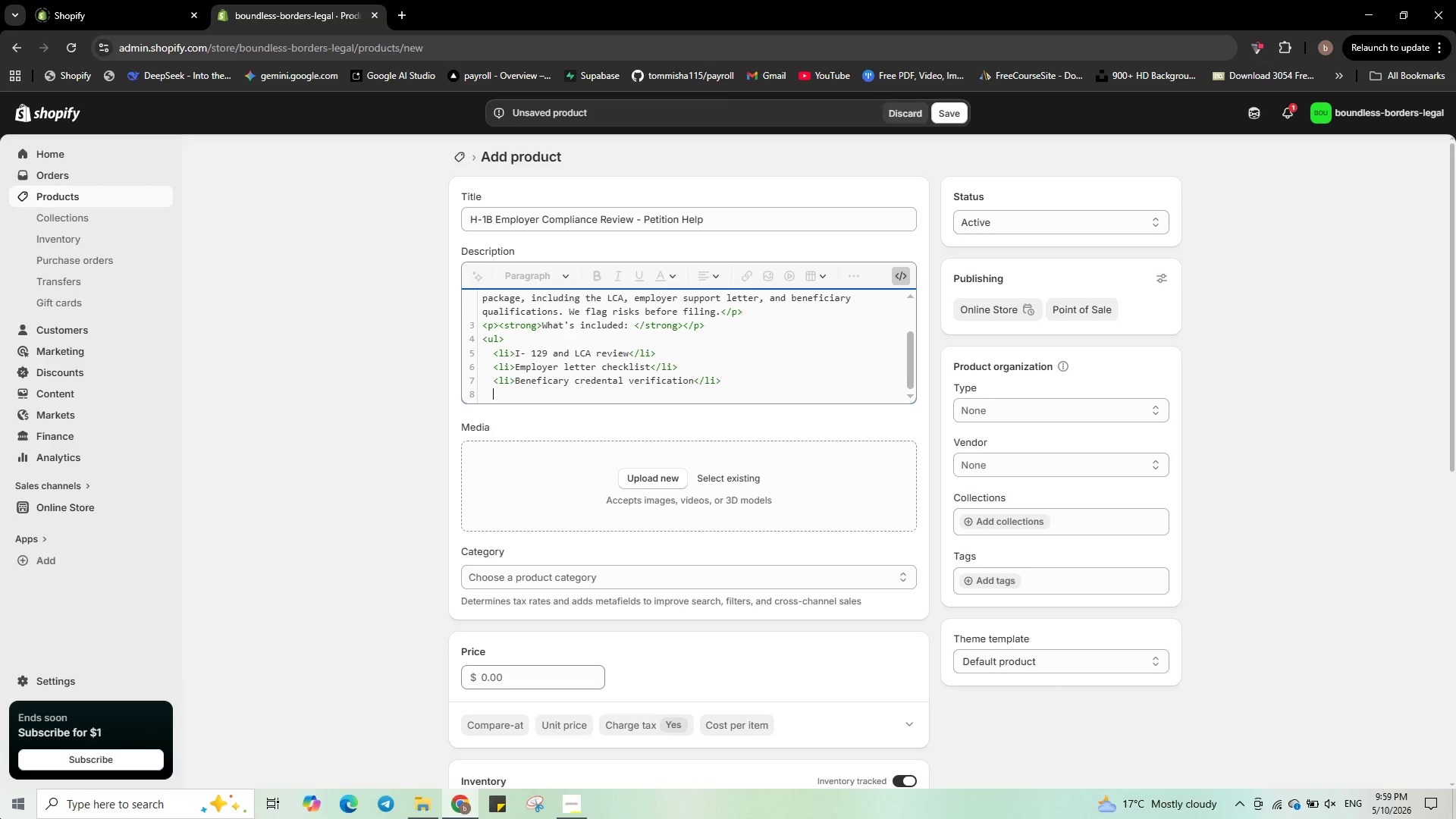 
wait(5.73)
 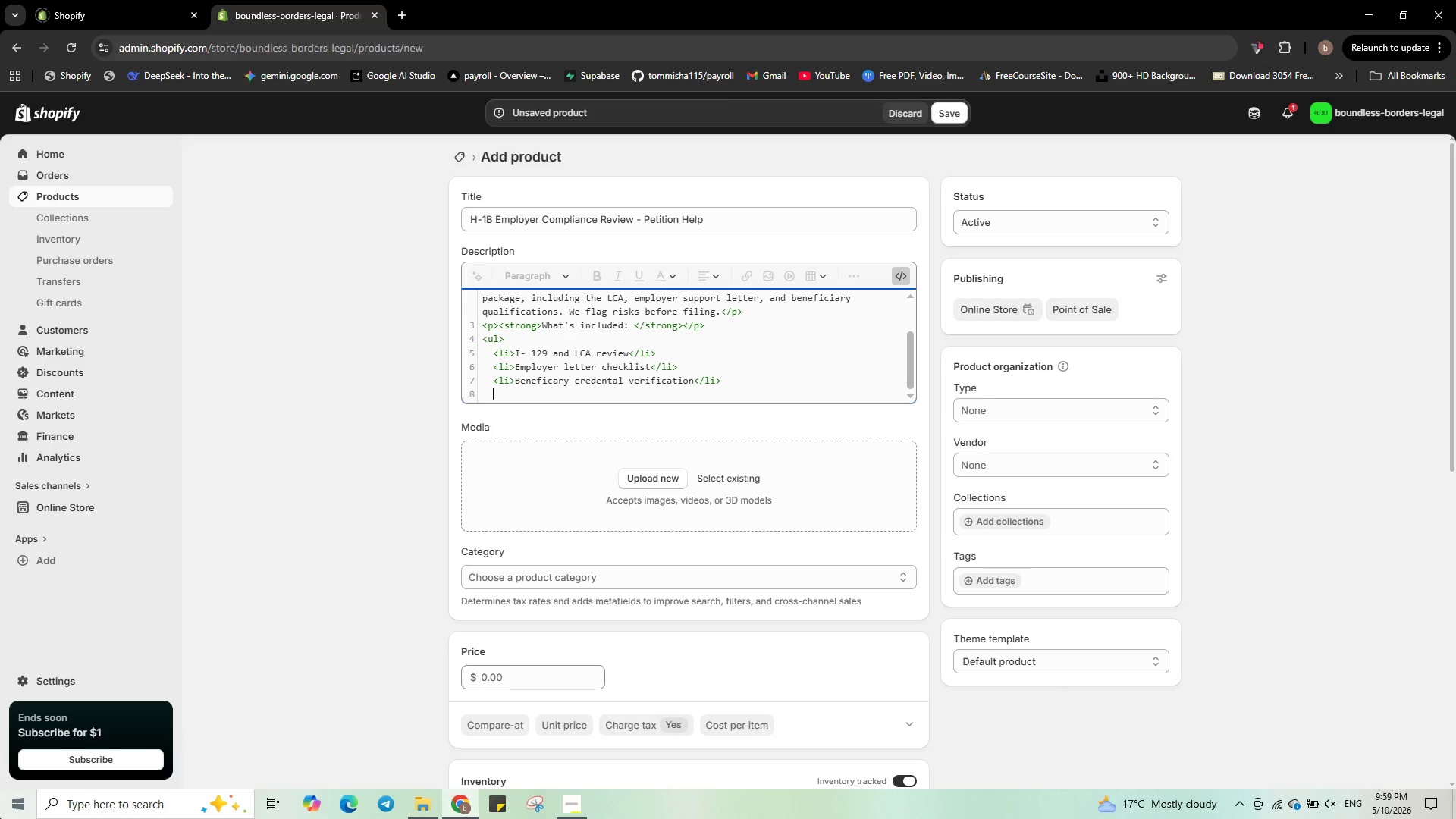 
type(<li>)
 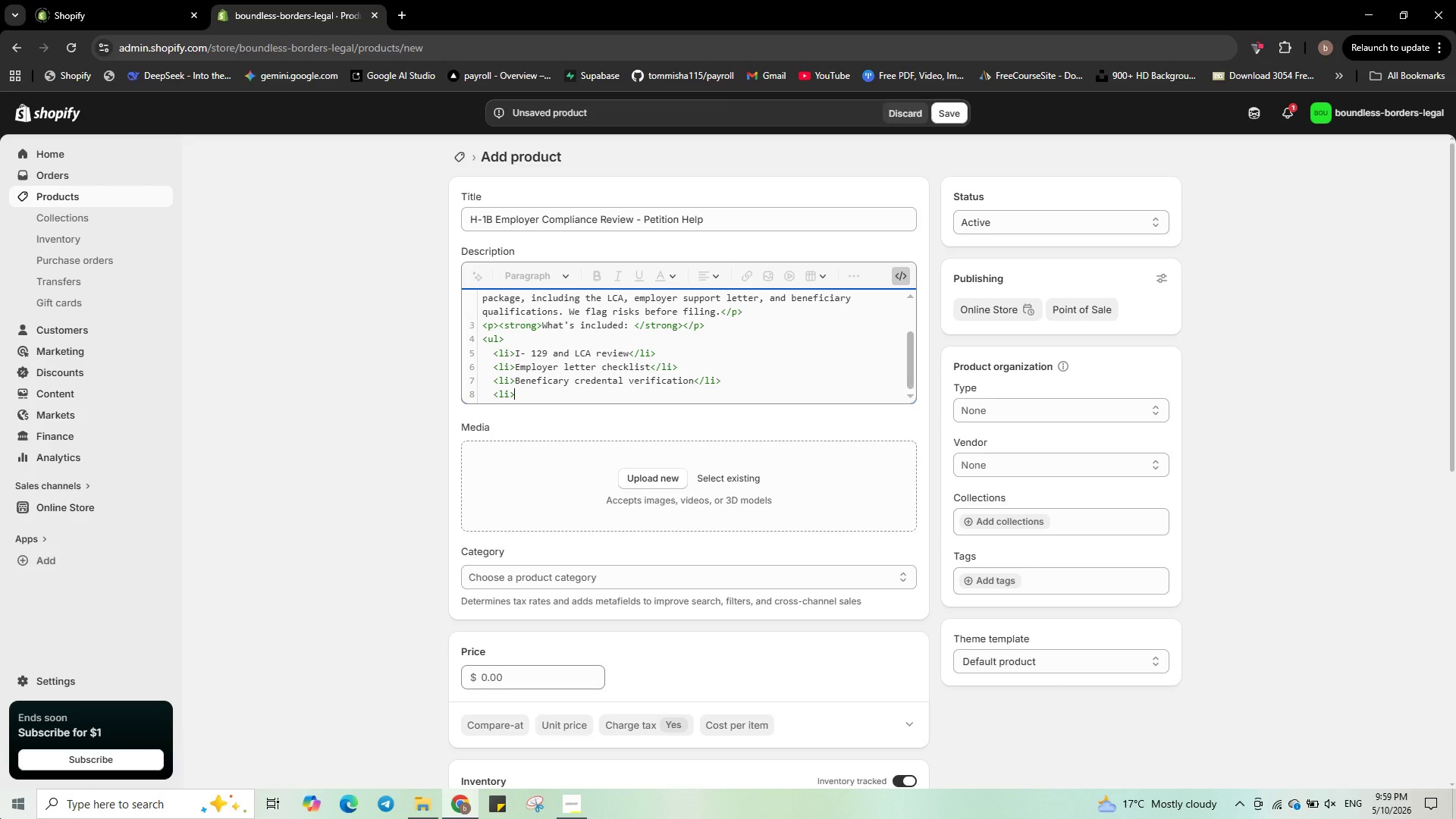 
wait(14.72)
 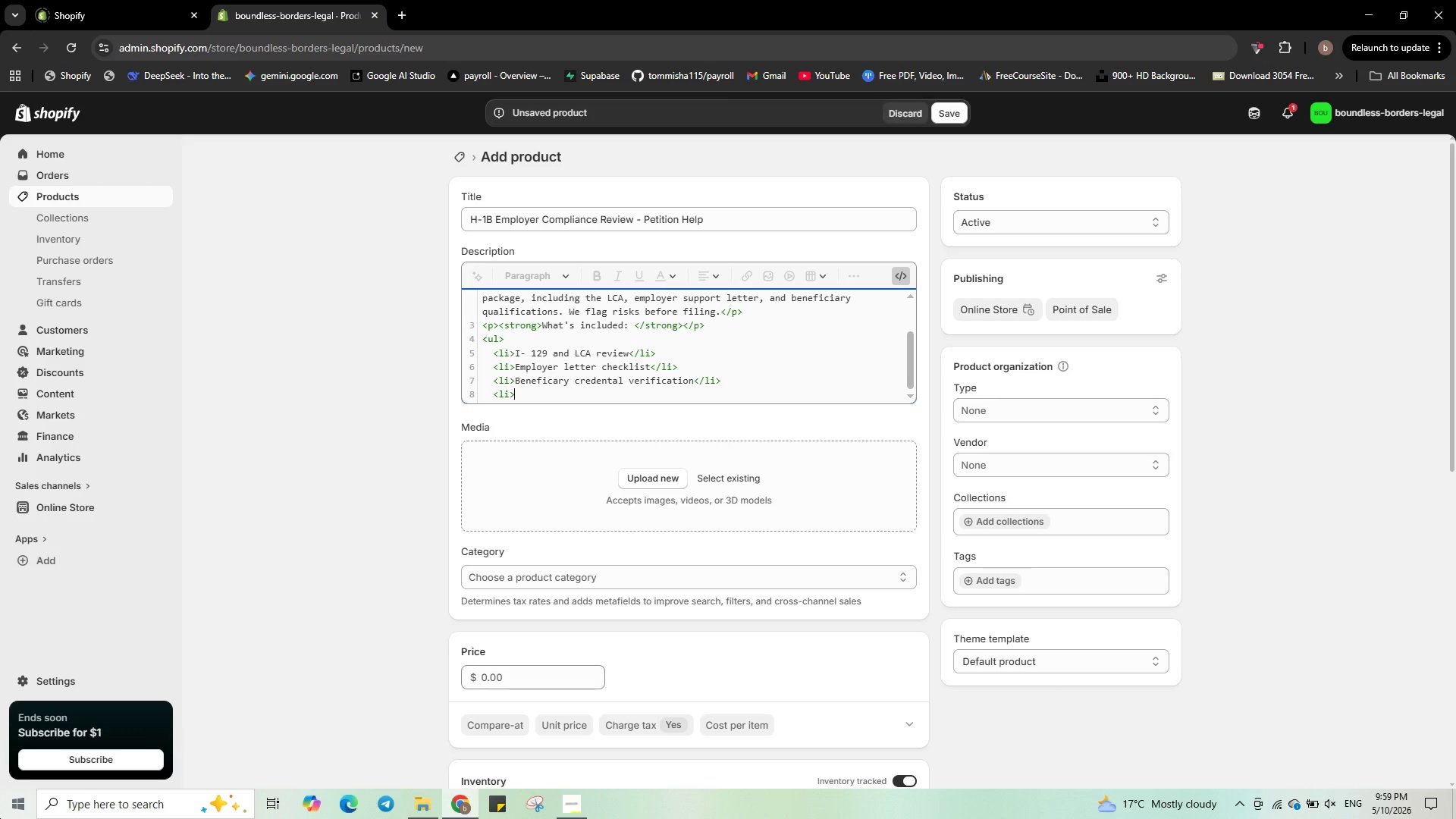 
type(Fil)
 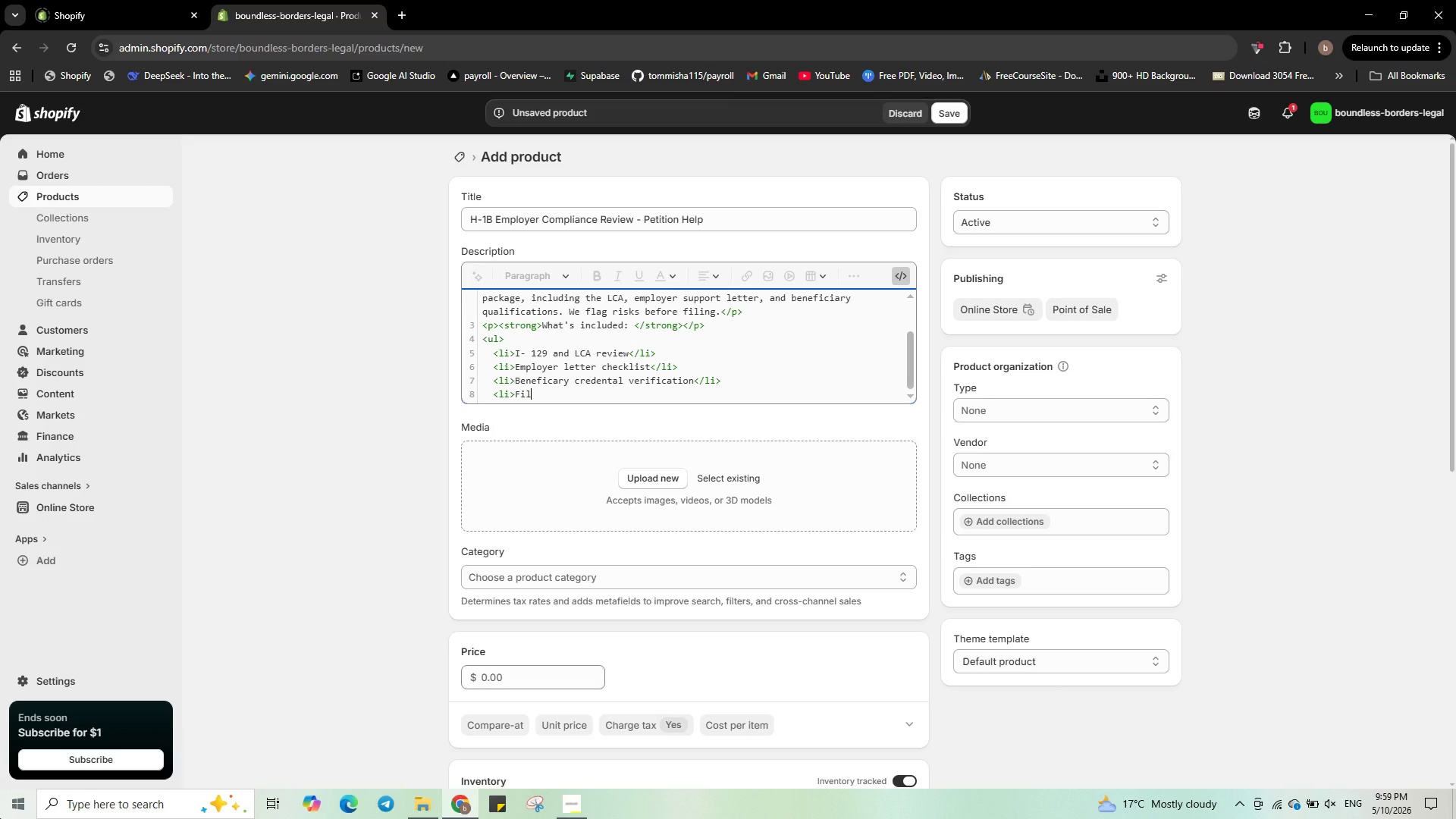 
wait(5.34)
 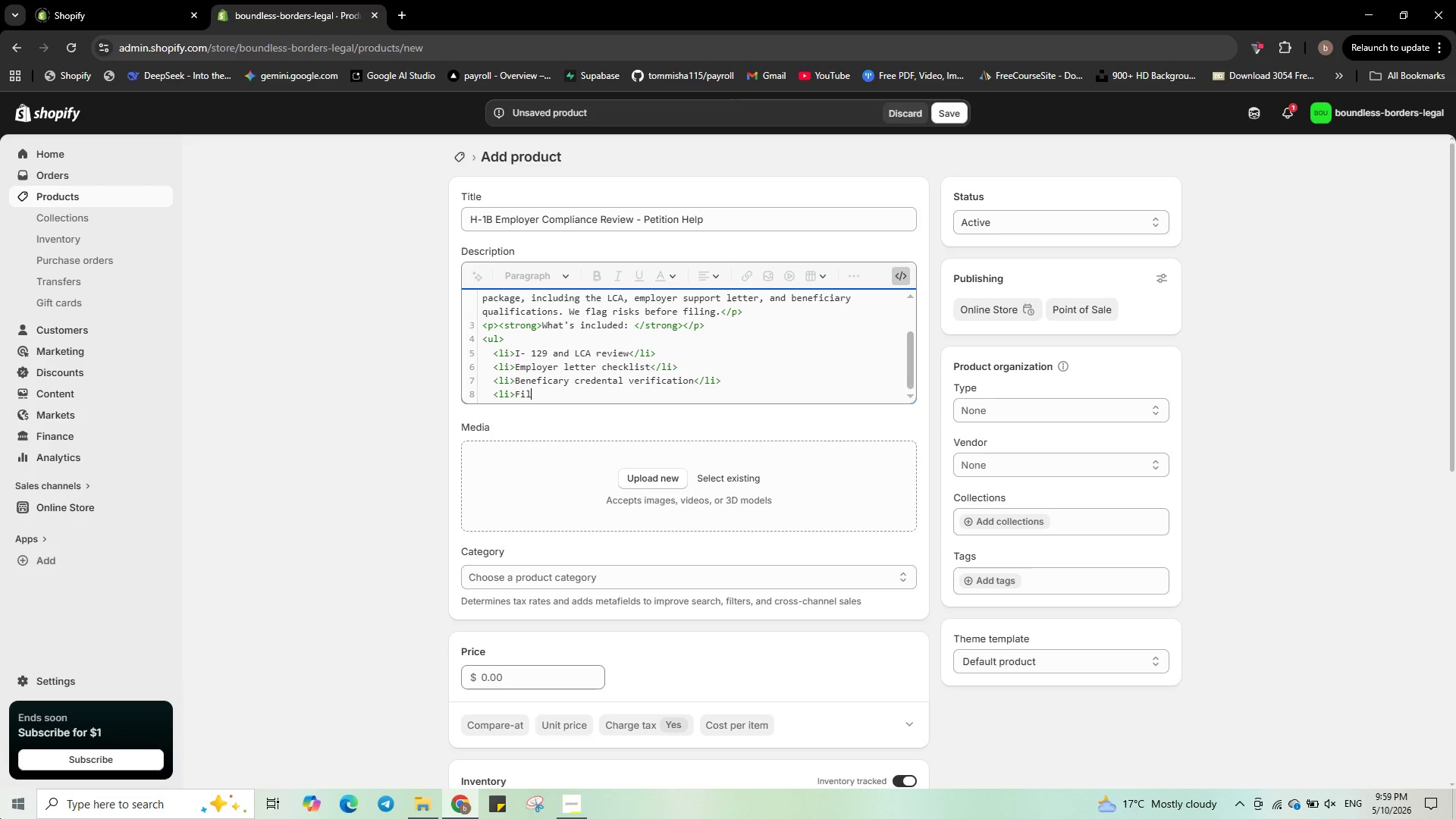 
type(ing instruction )
key(Backspace)
type(s and cover letter</li>)
 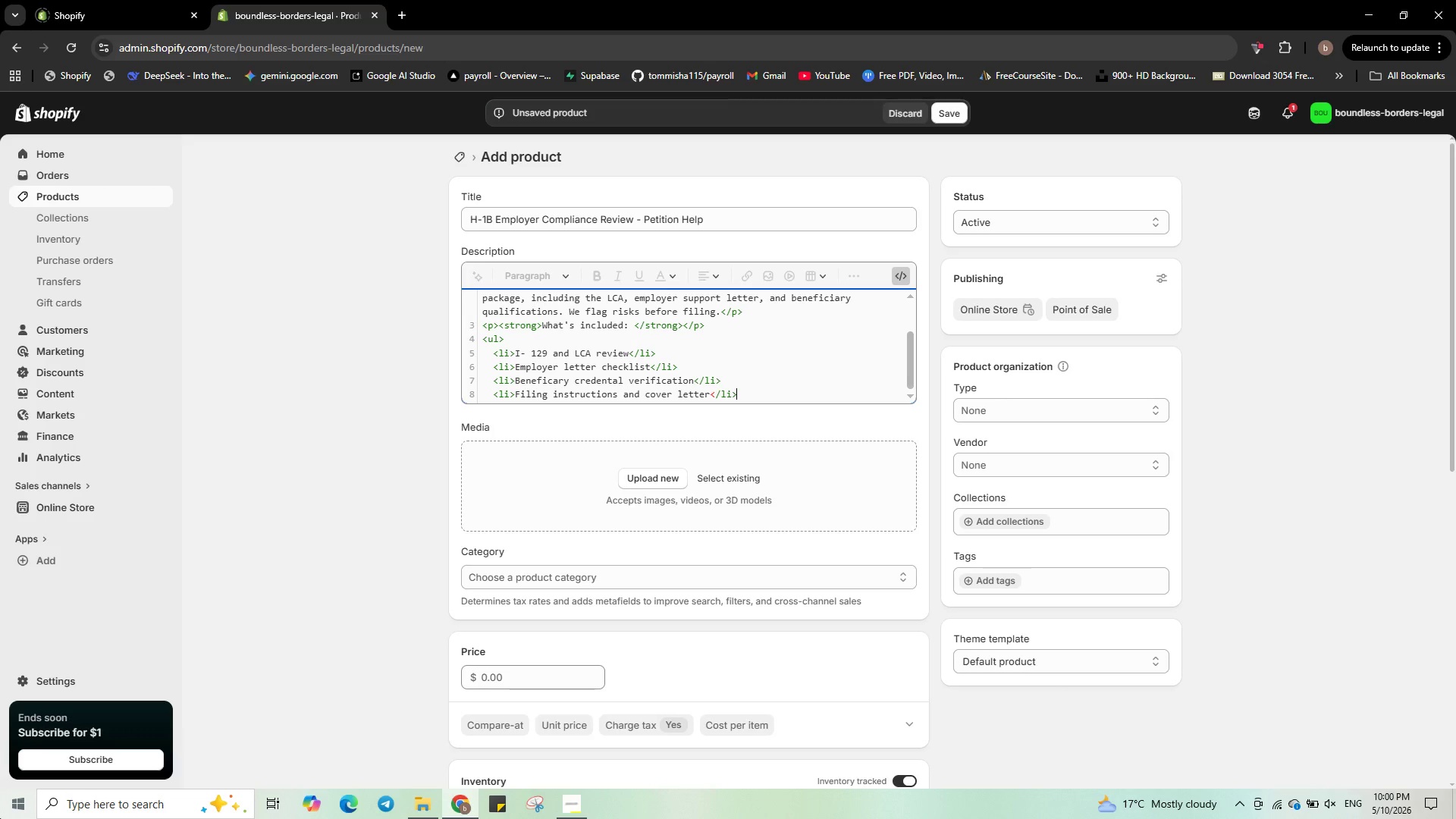 
wait(5.23)
 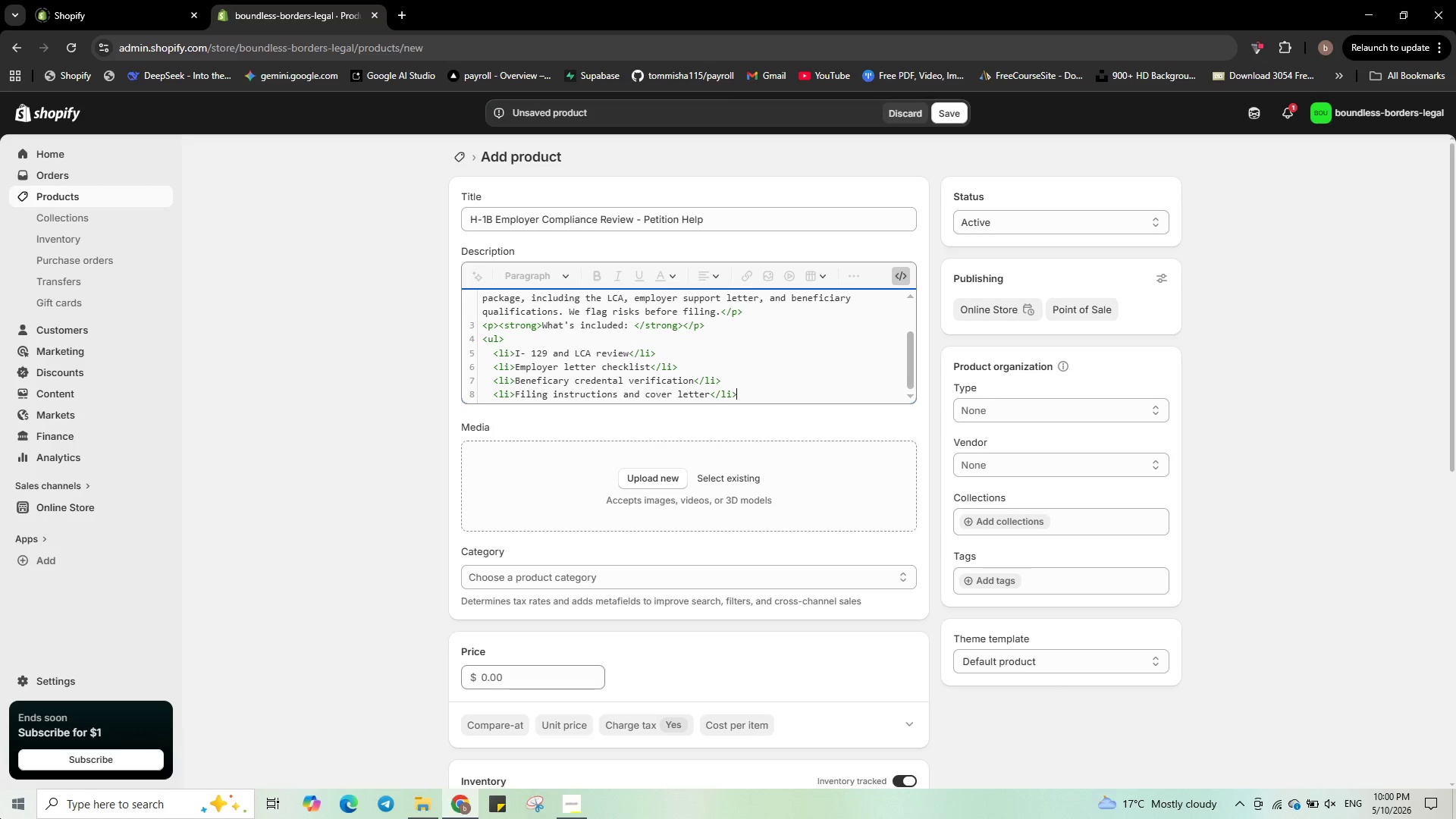 
key(Enter)
 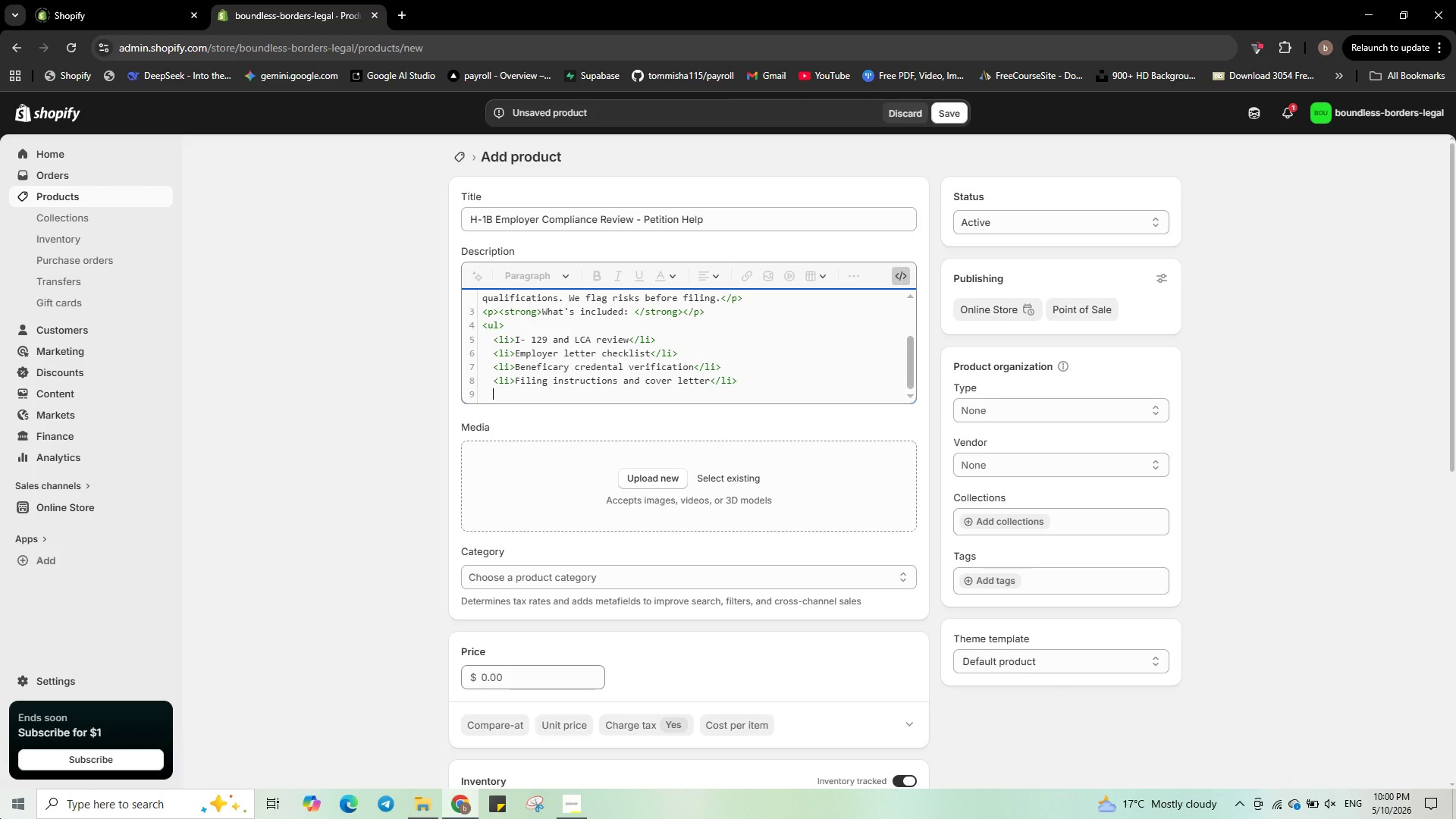 
type(</ul>)
 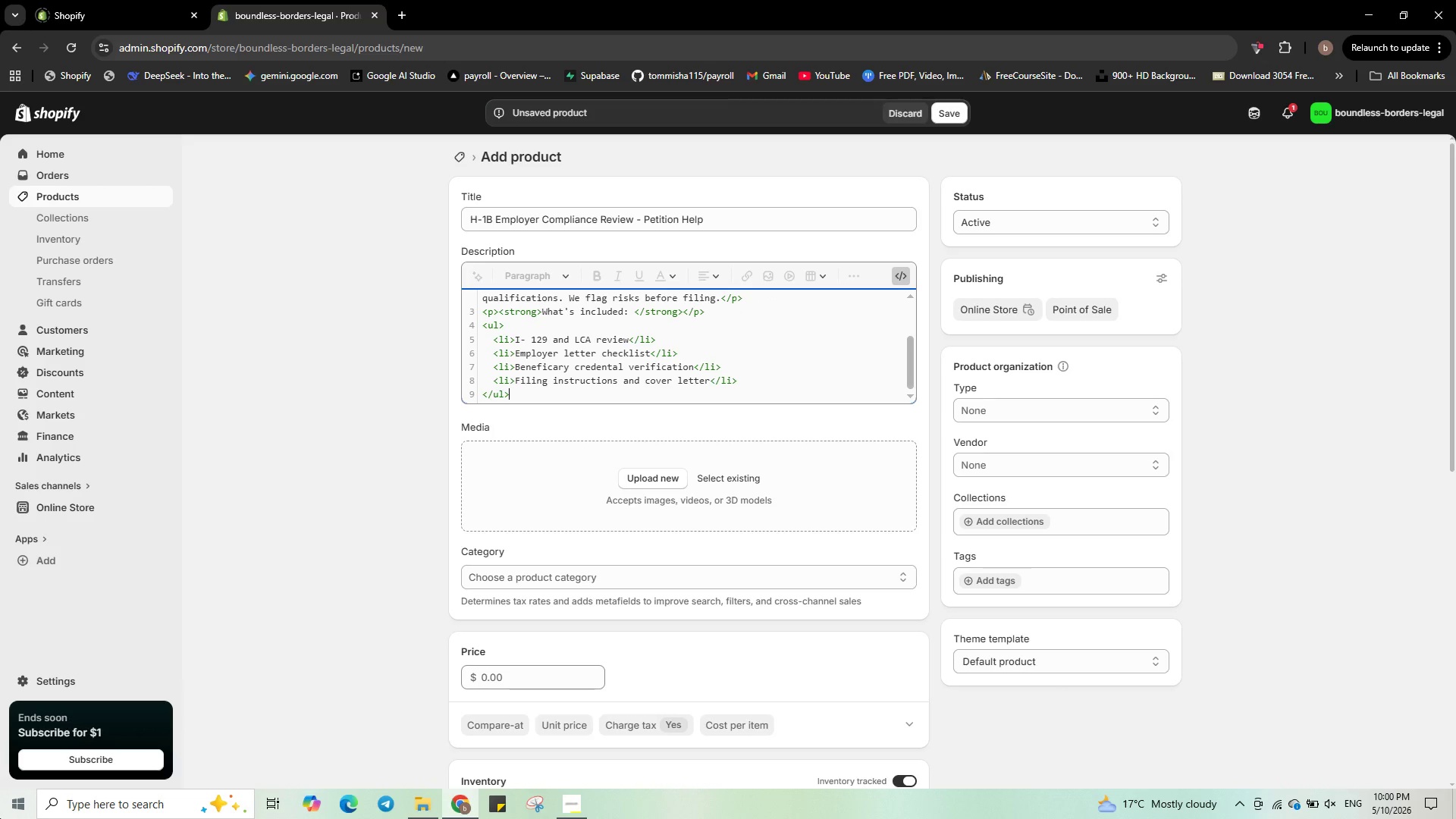 
key(Enter)
 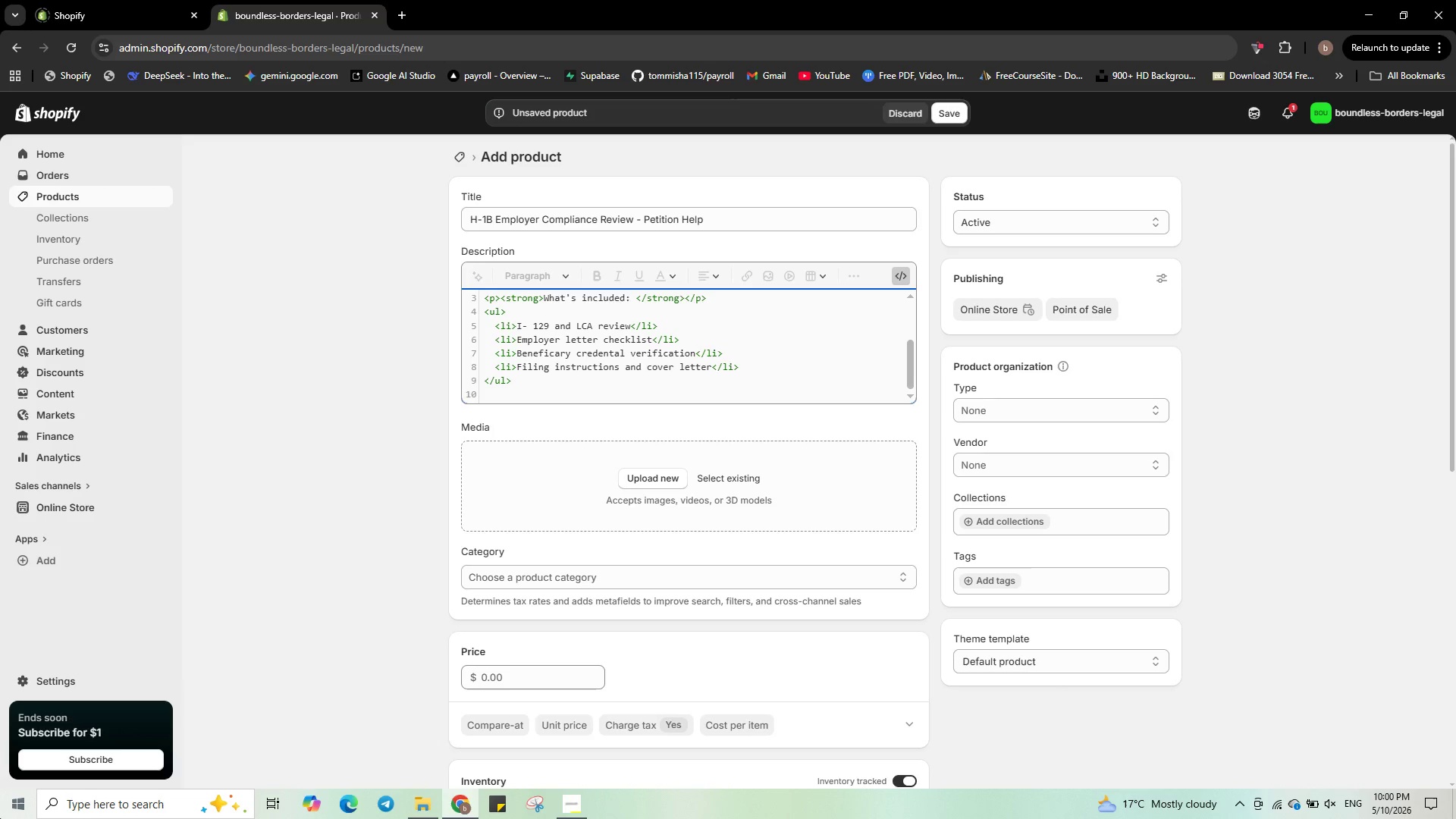 
wait(10.64)
 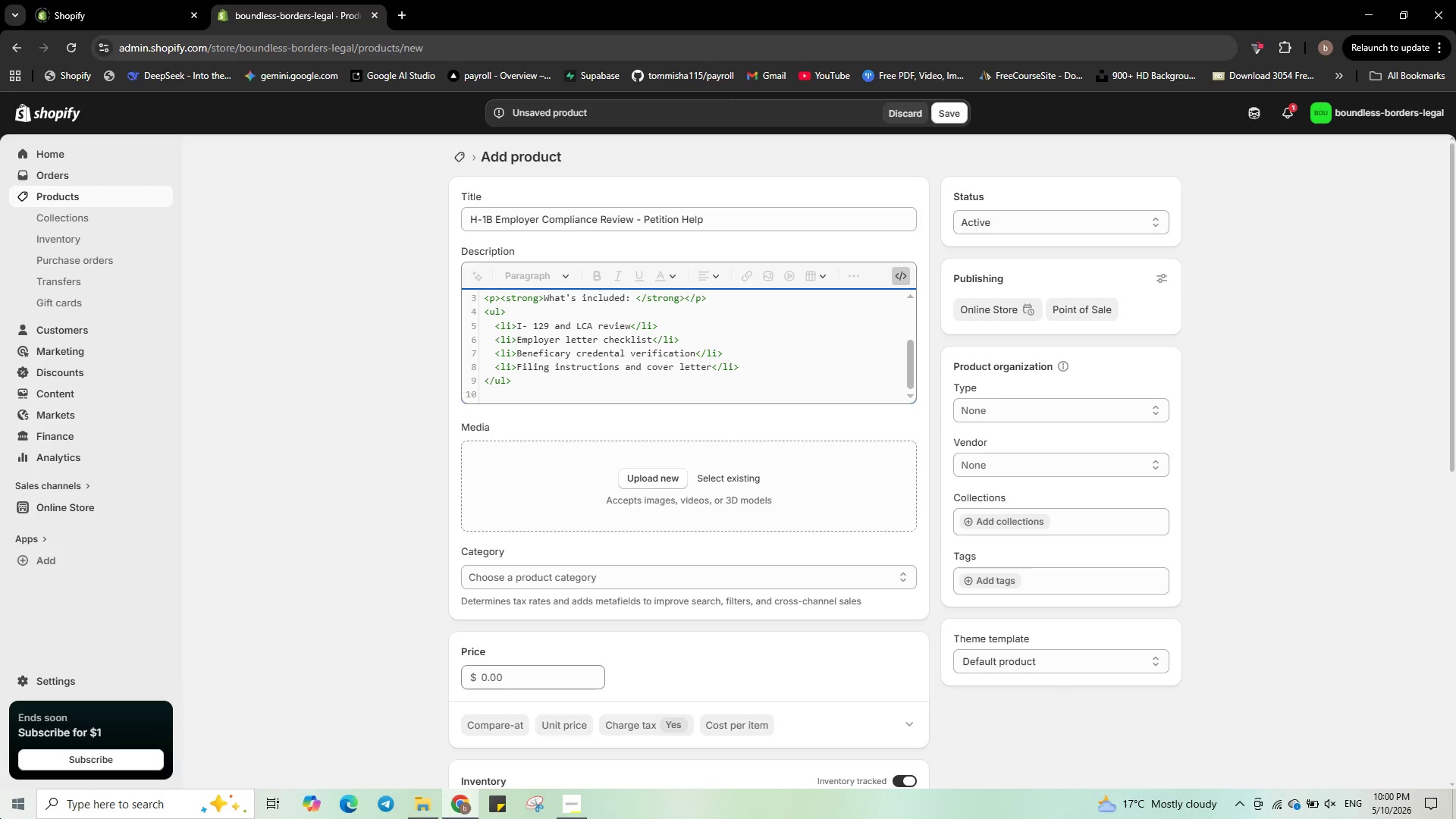 
left_click([547, 676])
 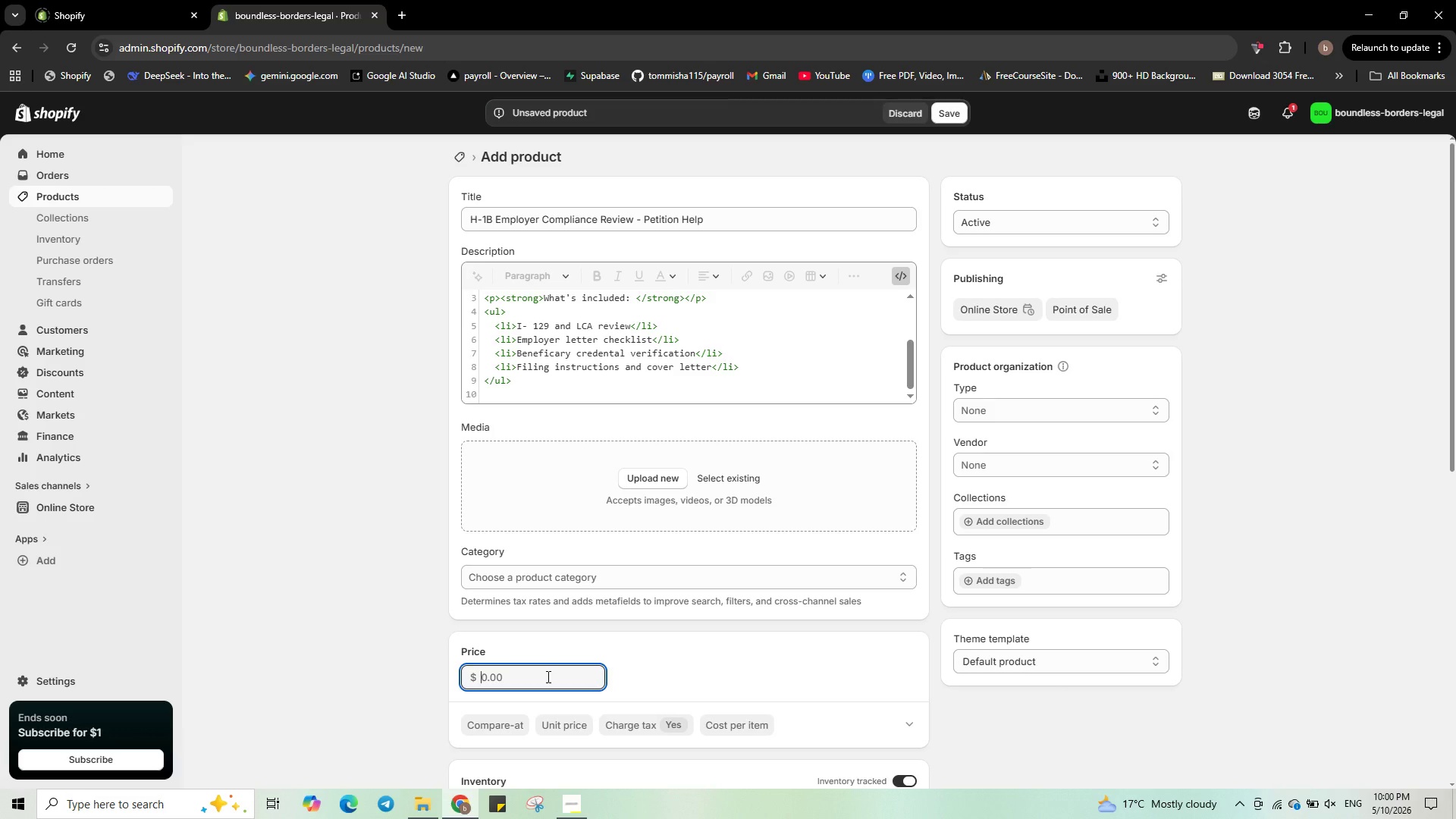 
key(Numpad1)
 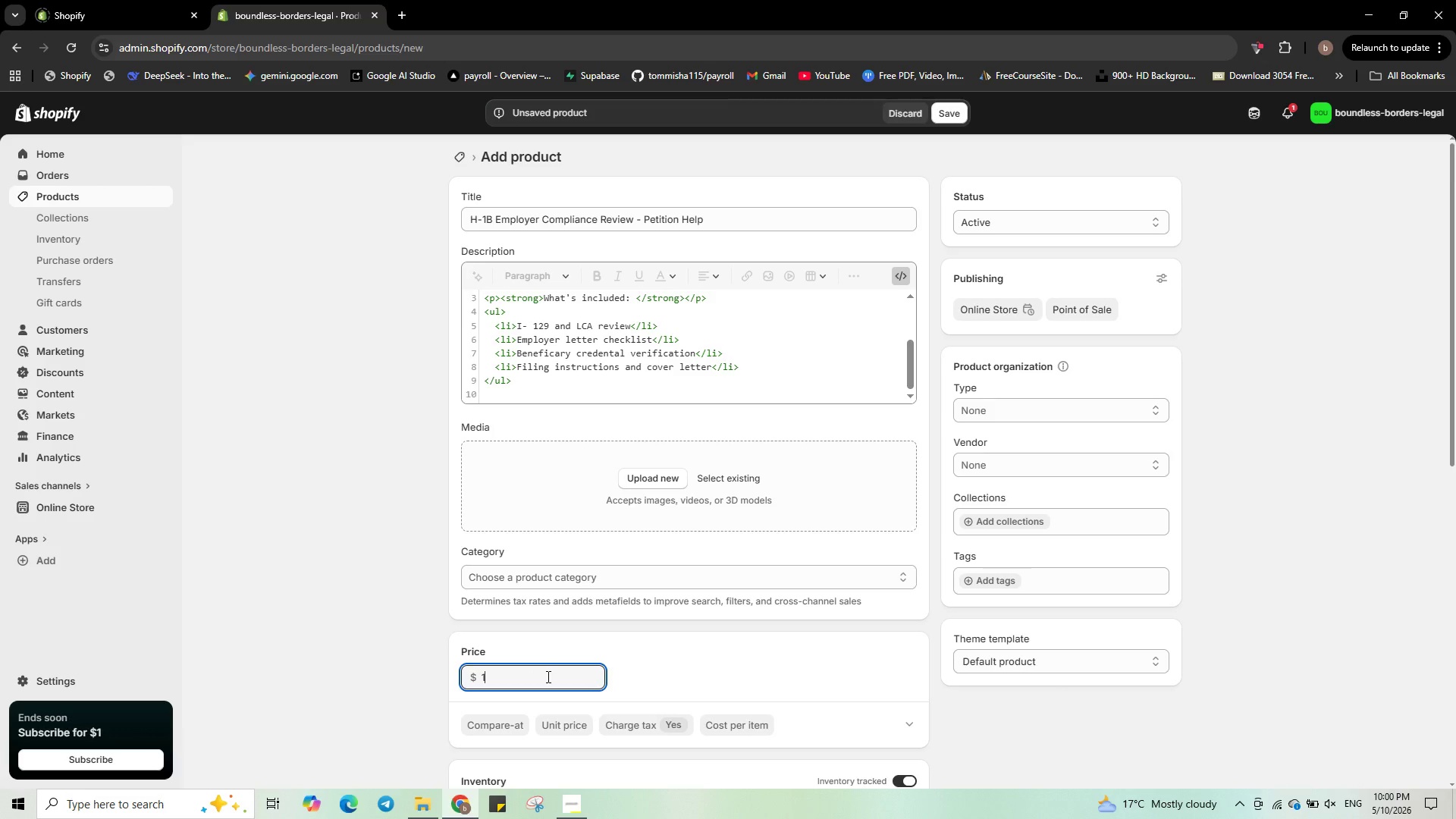 
key(Numpad3)
 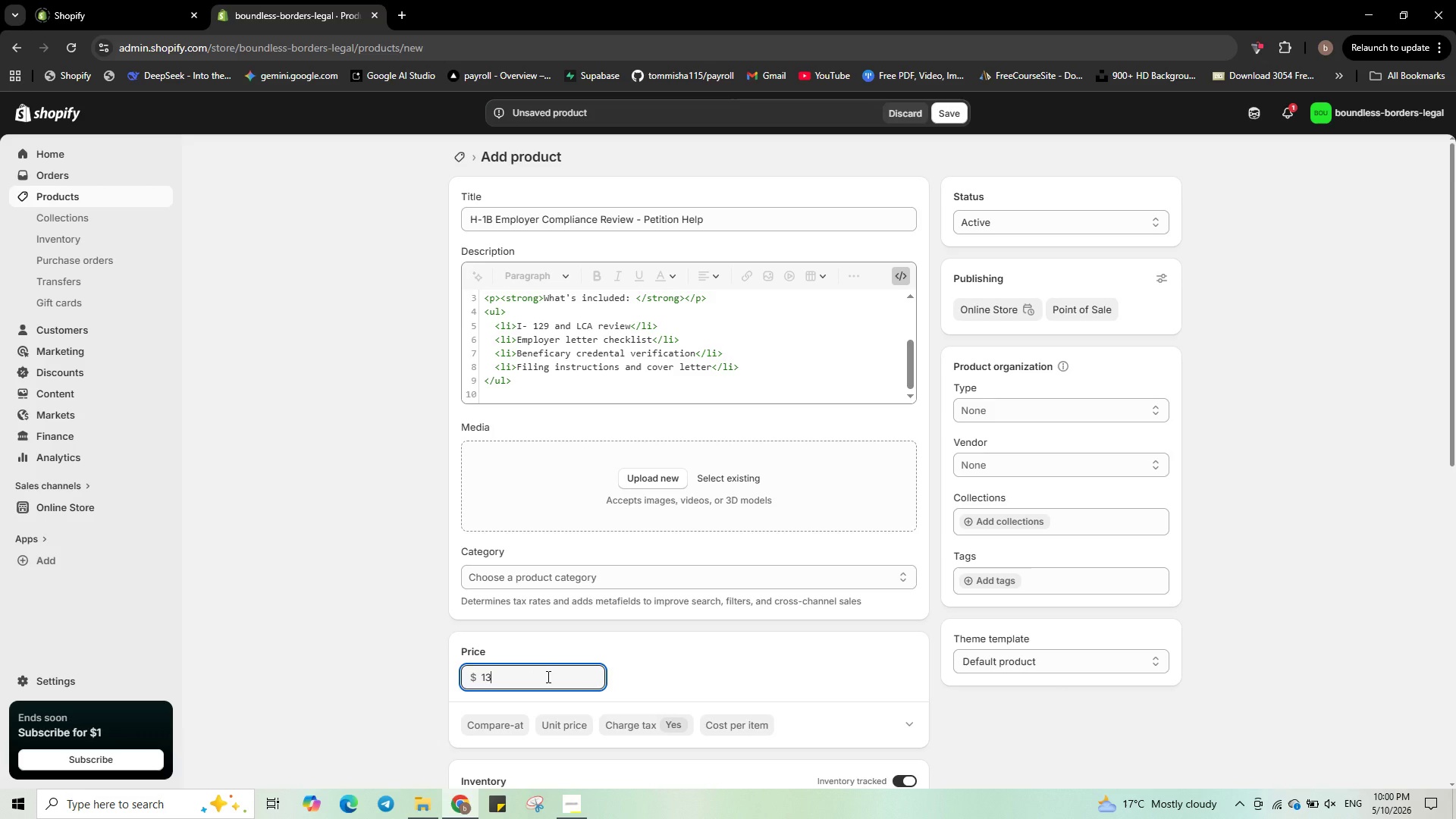 
key(Numpad8)
 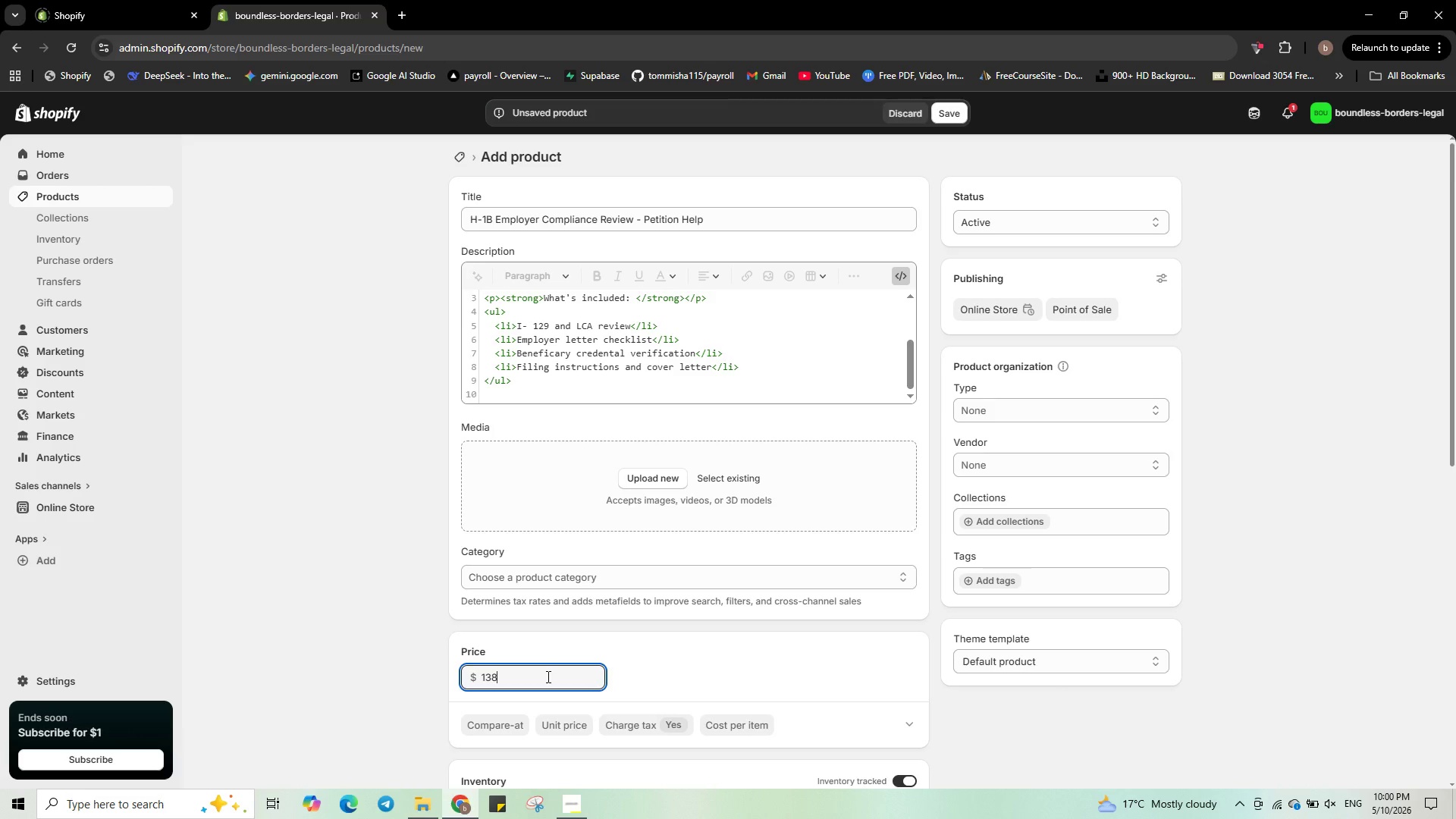 
key(Numpad8)
 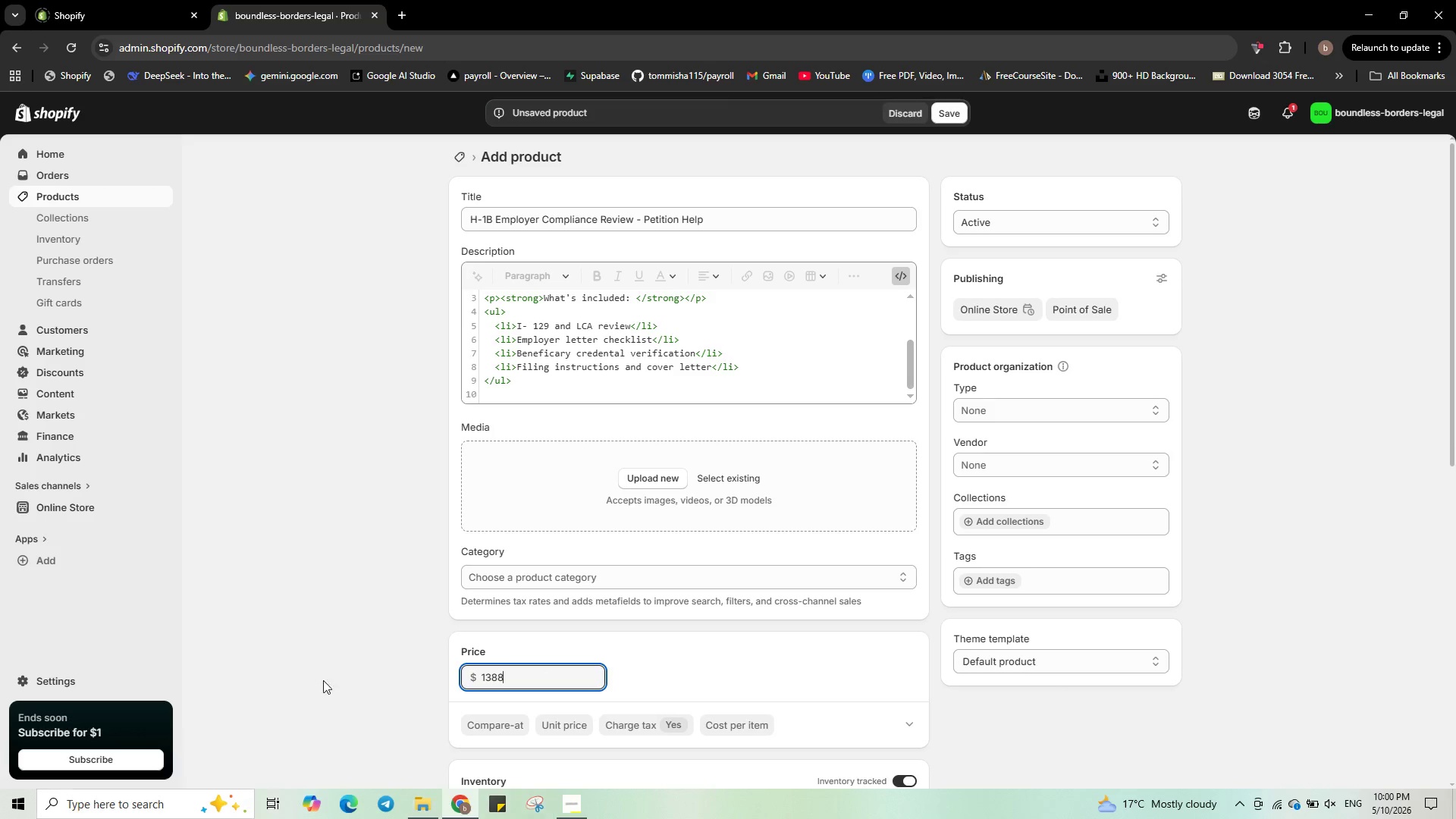 
wait(26.38)
 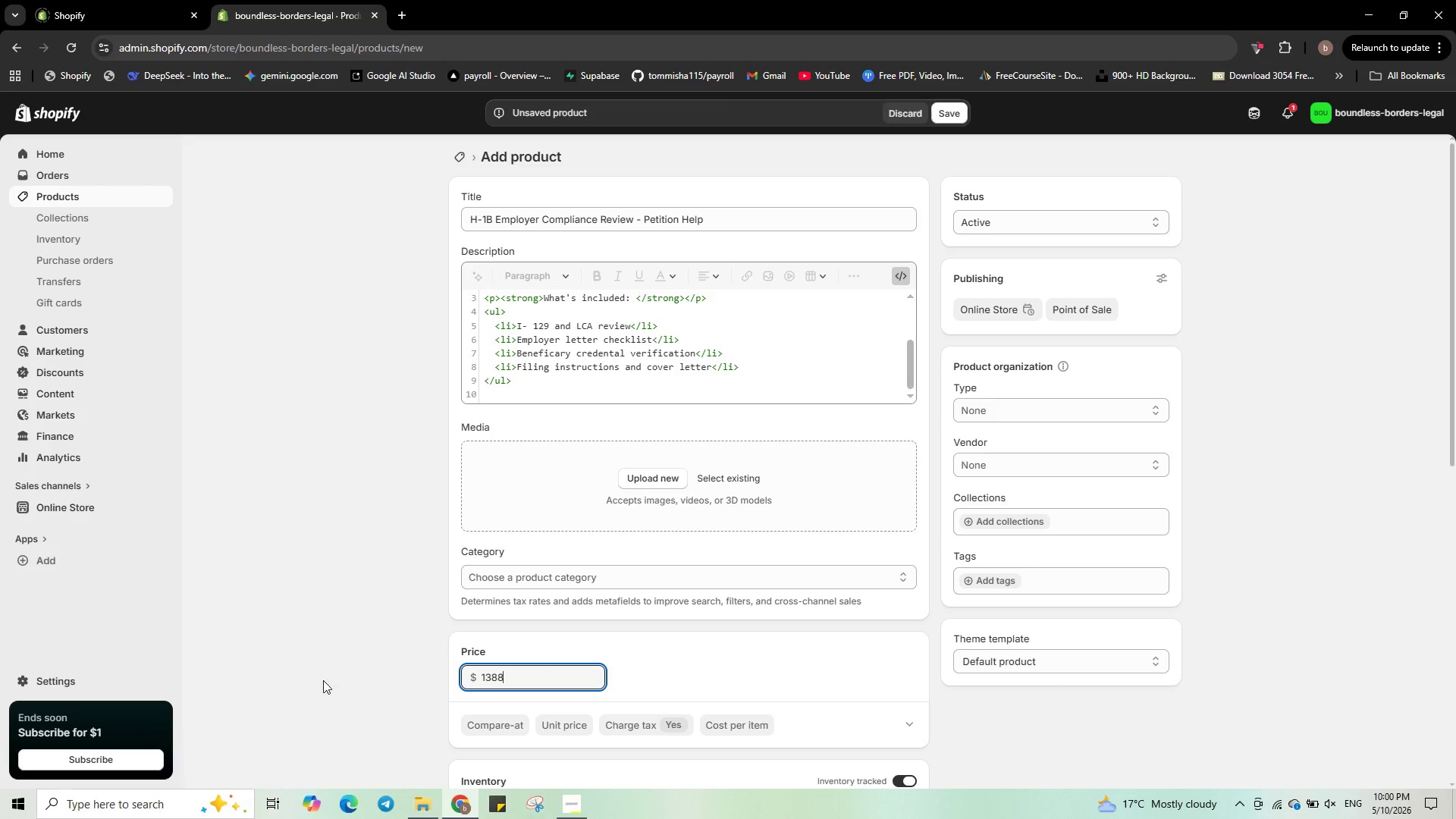 
scroll: coordinate [767, 681], scroll_direction: down, amount: 3.0
 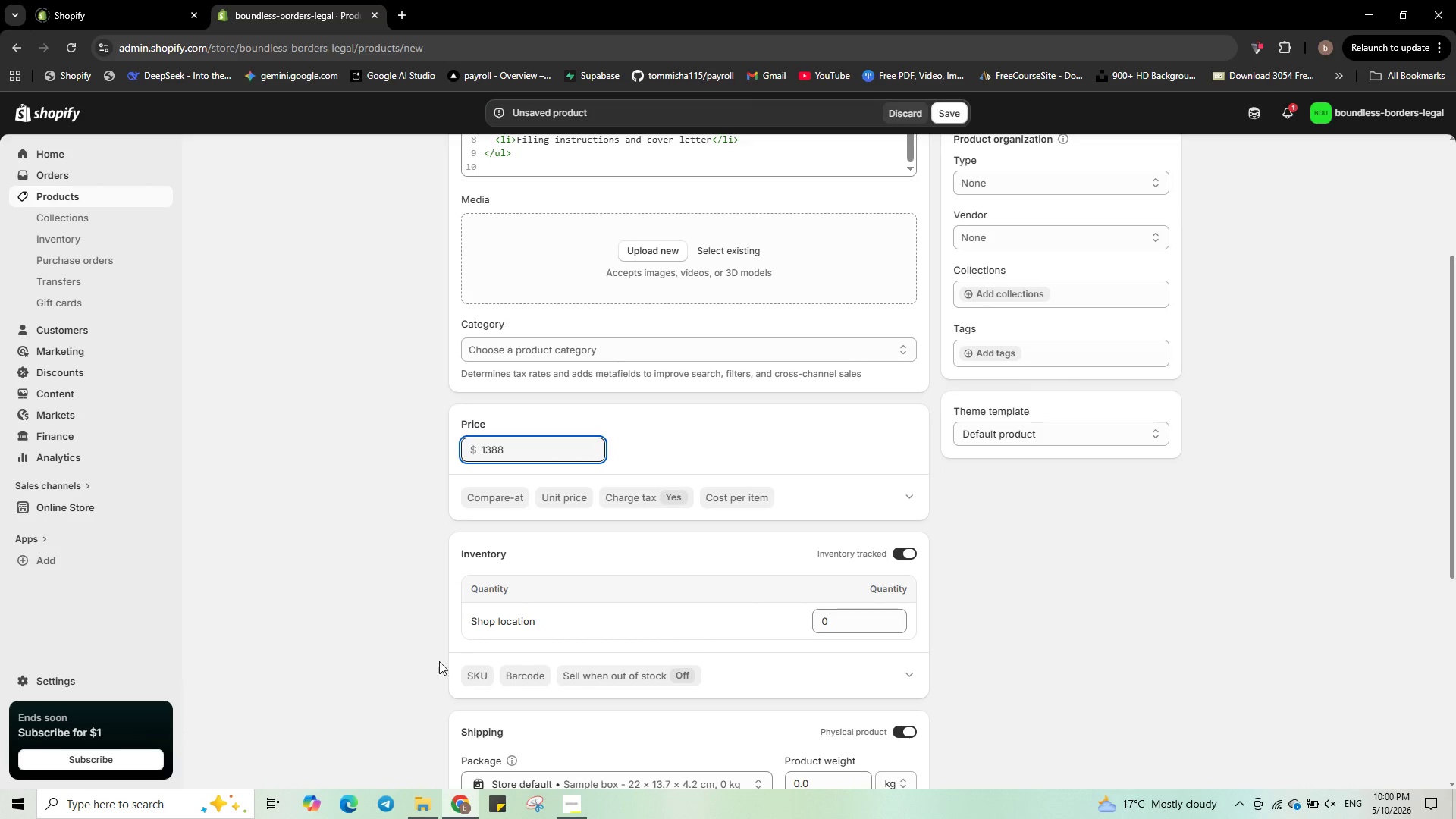 
mouse_move([489, 689])
 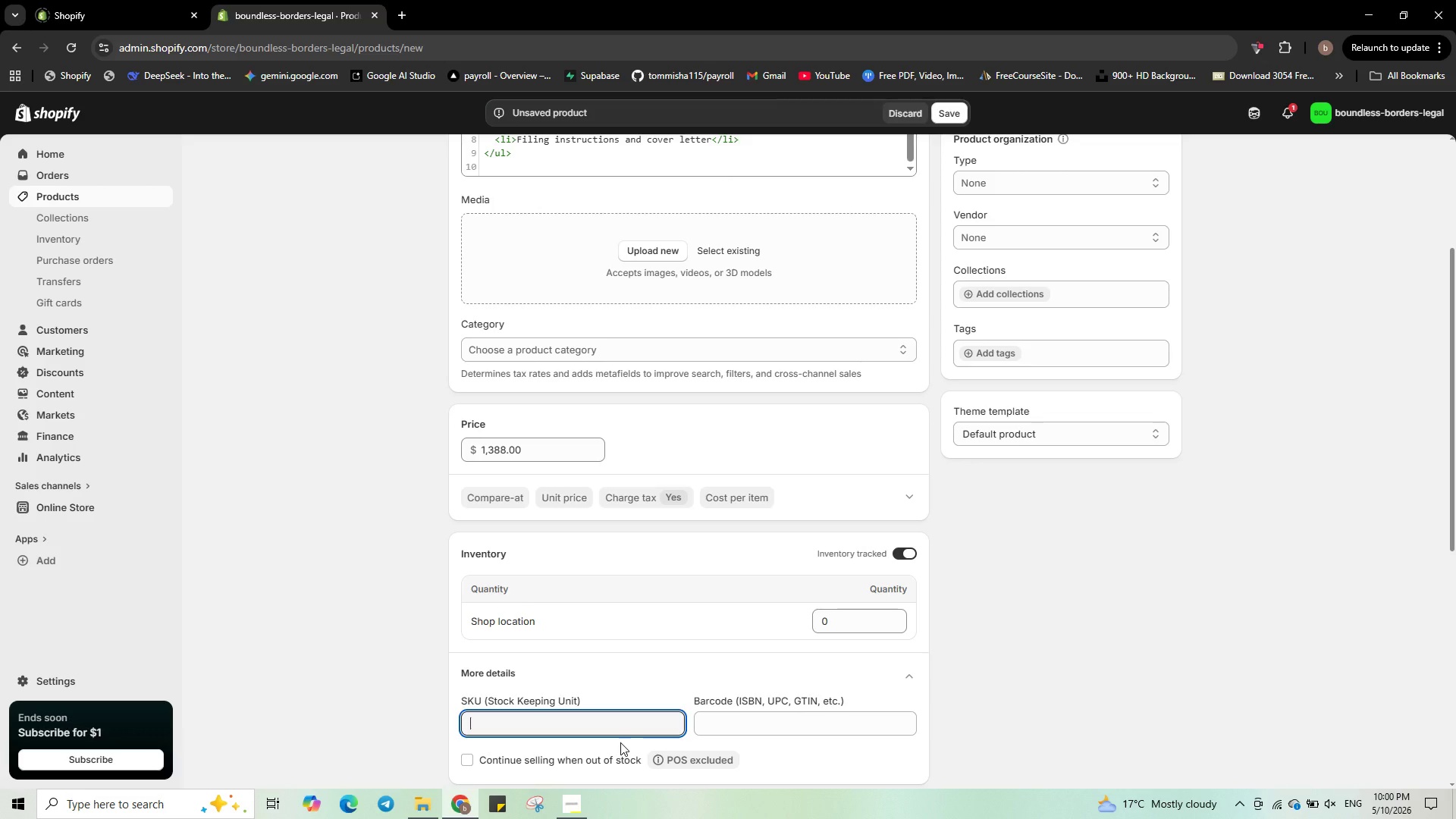 
type(BBL-0045)
 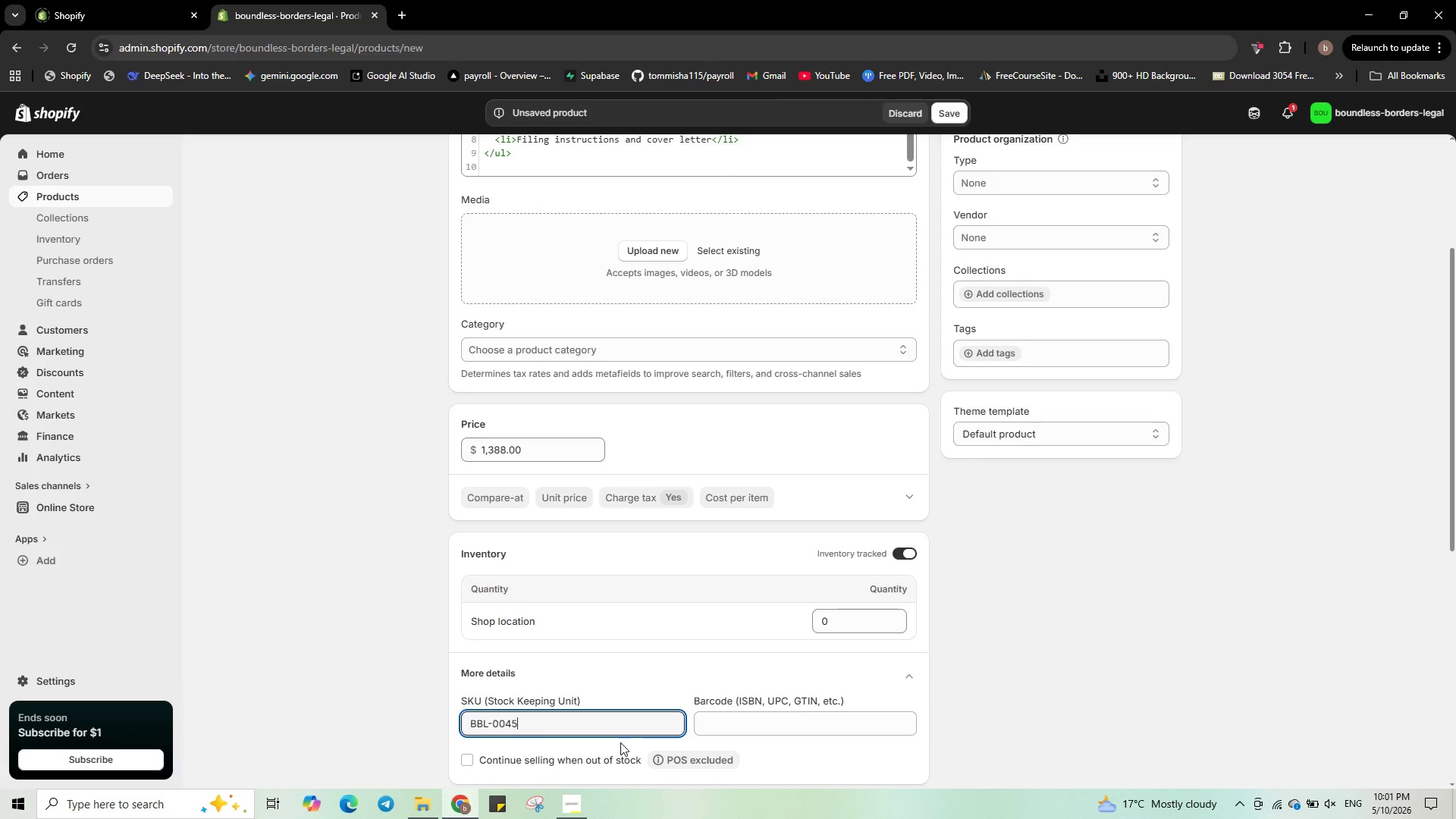 
scroll: coordinate [634, 710], scroll_direction: down, amount: 4.0
 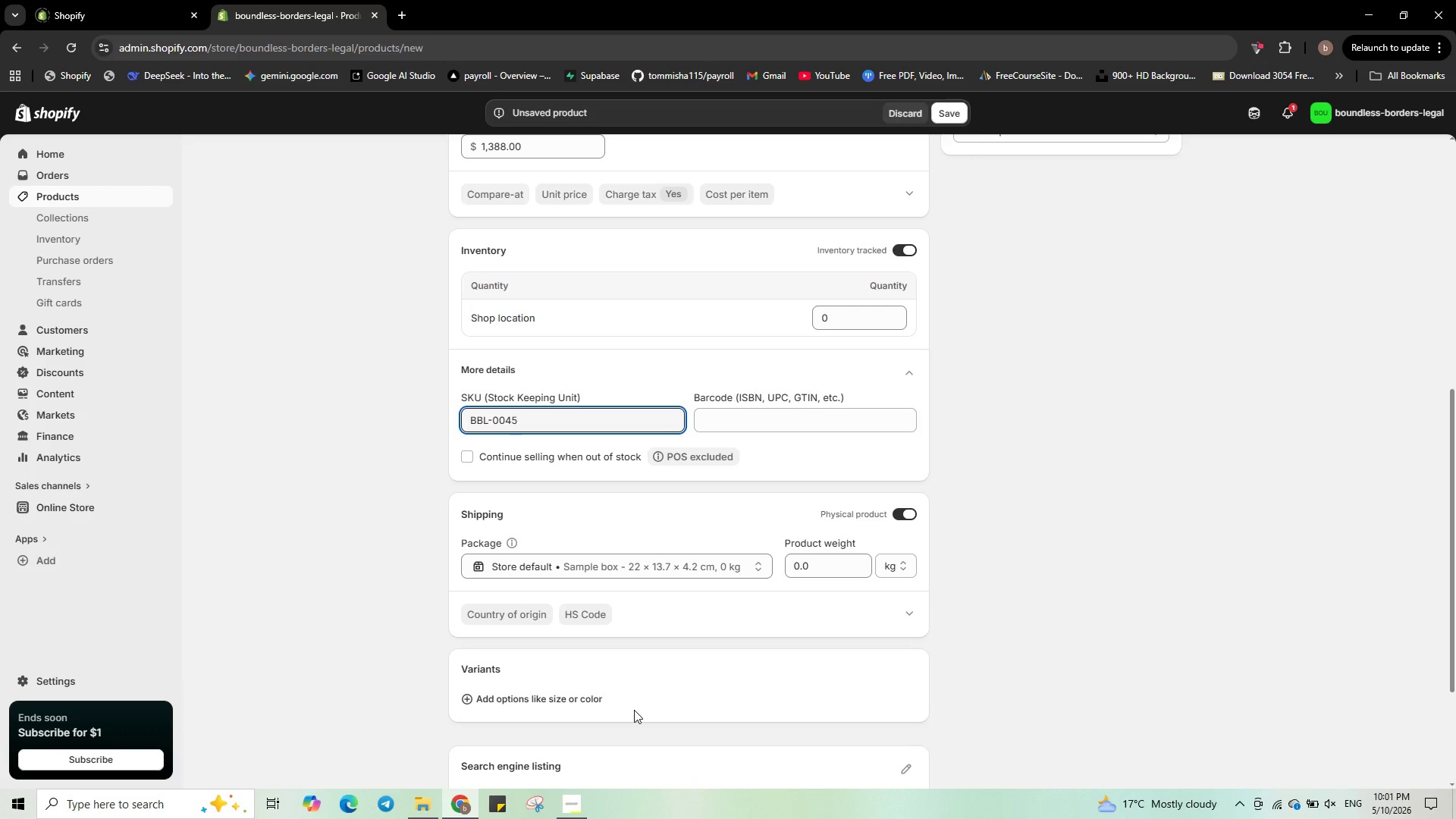 
wait(33.44)
 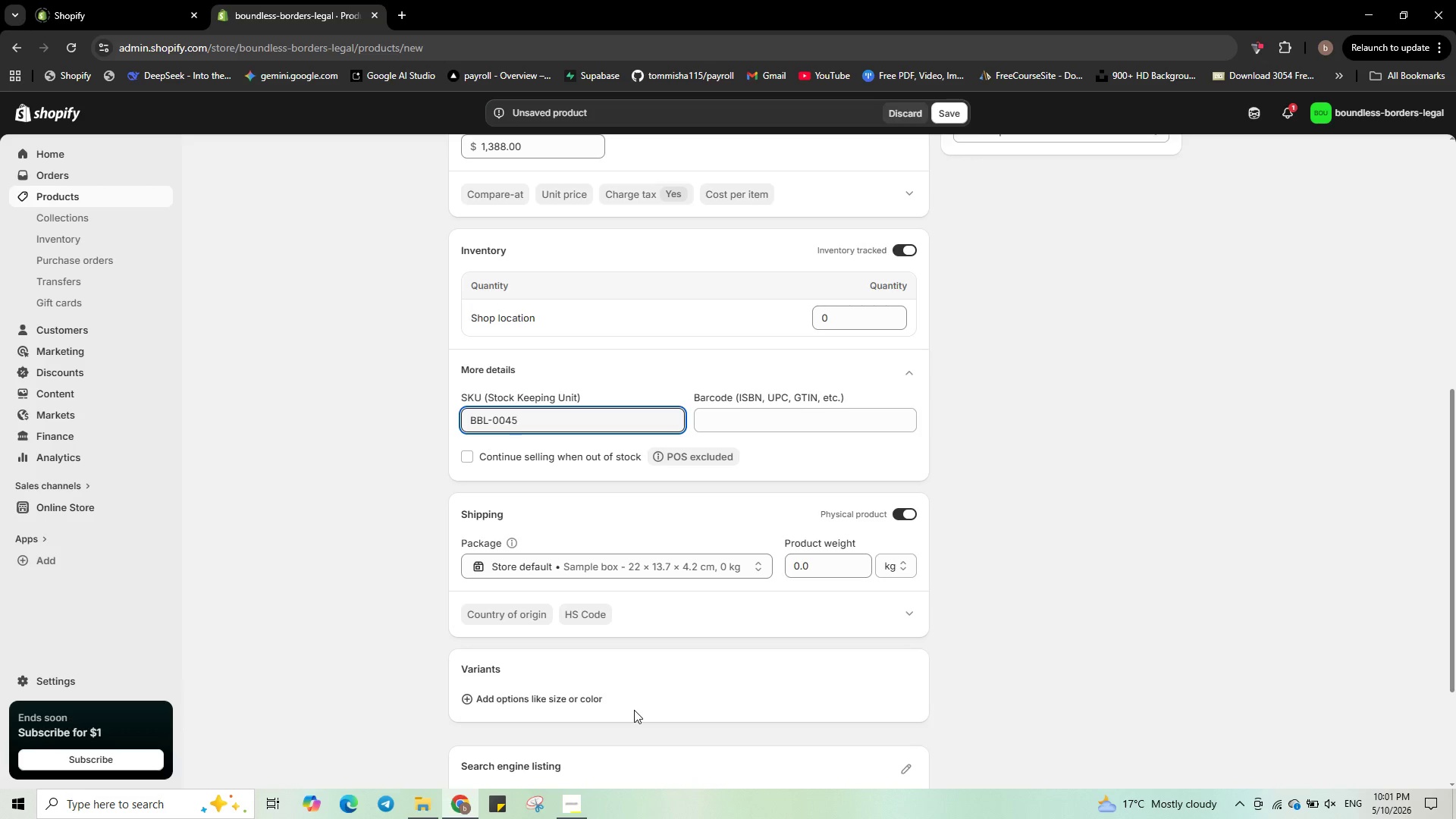 
scroll: coordinate [655, 581], scroll_direction: down, amount: 3.0
 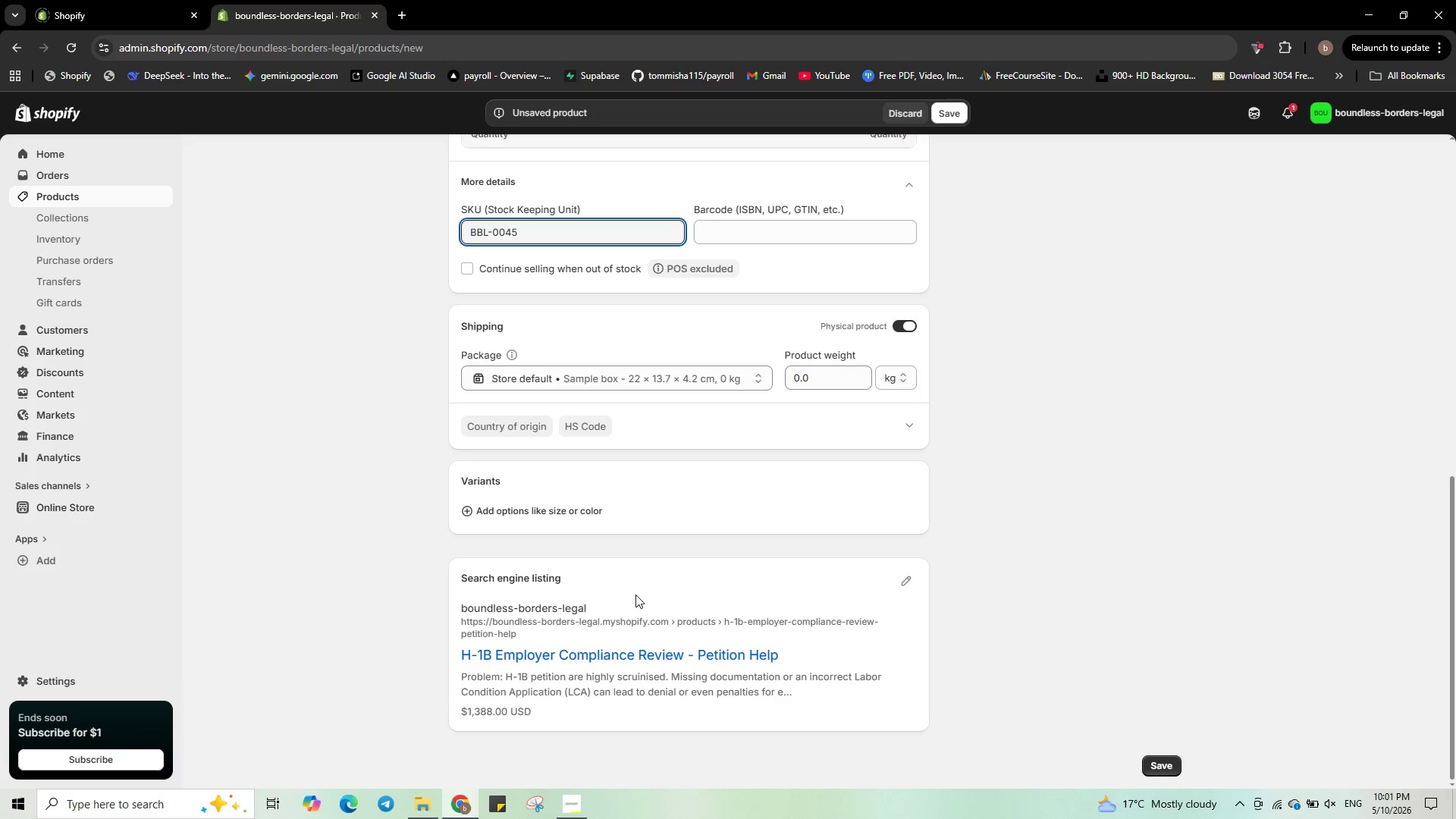 
wait(8.51)
 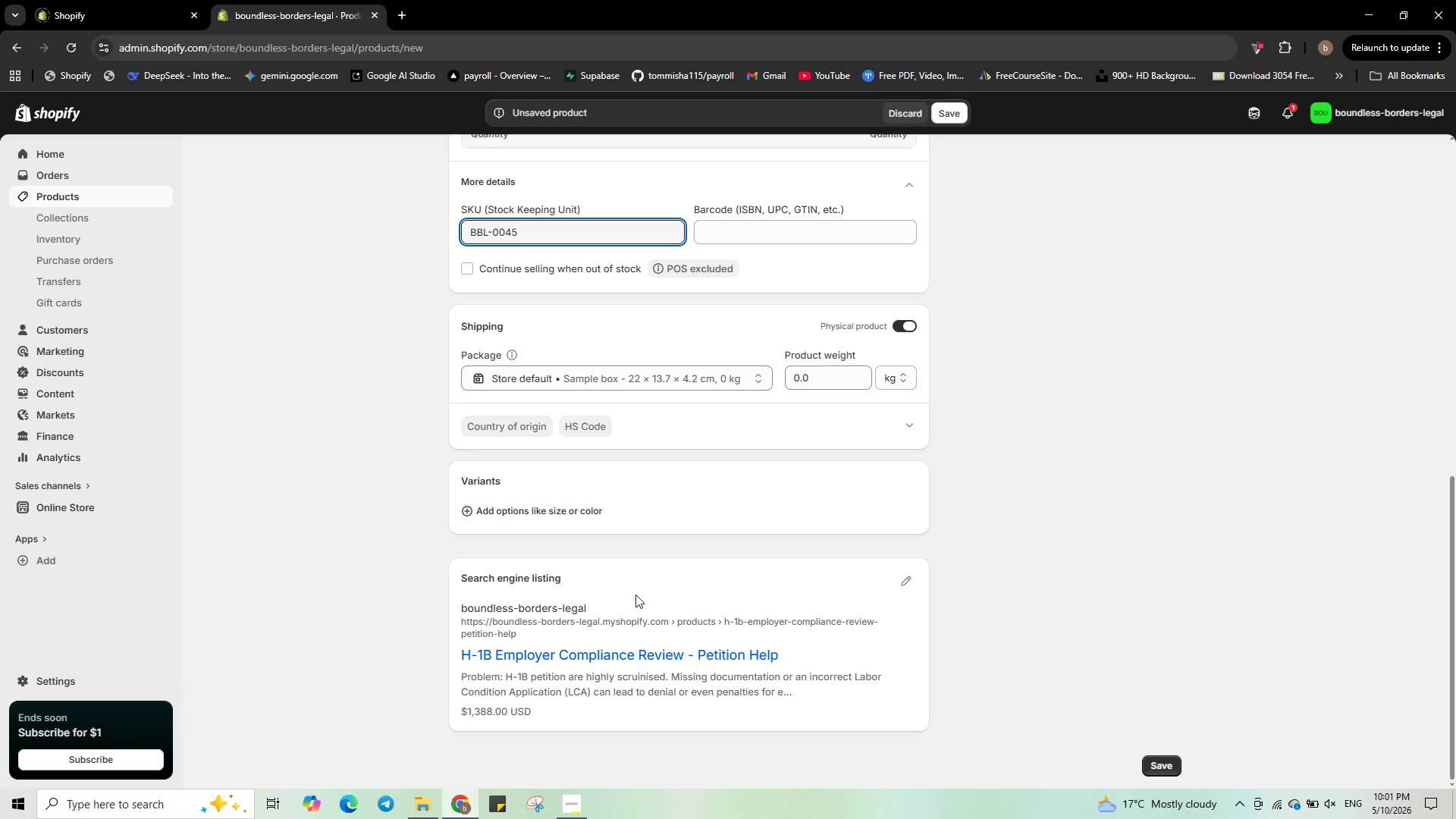 
scroll: coordinate [727, 623], scroll_direction: up, amount: 2.0
 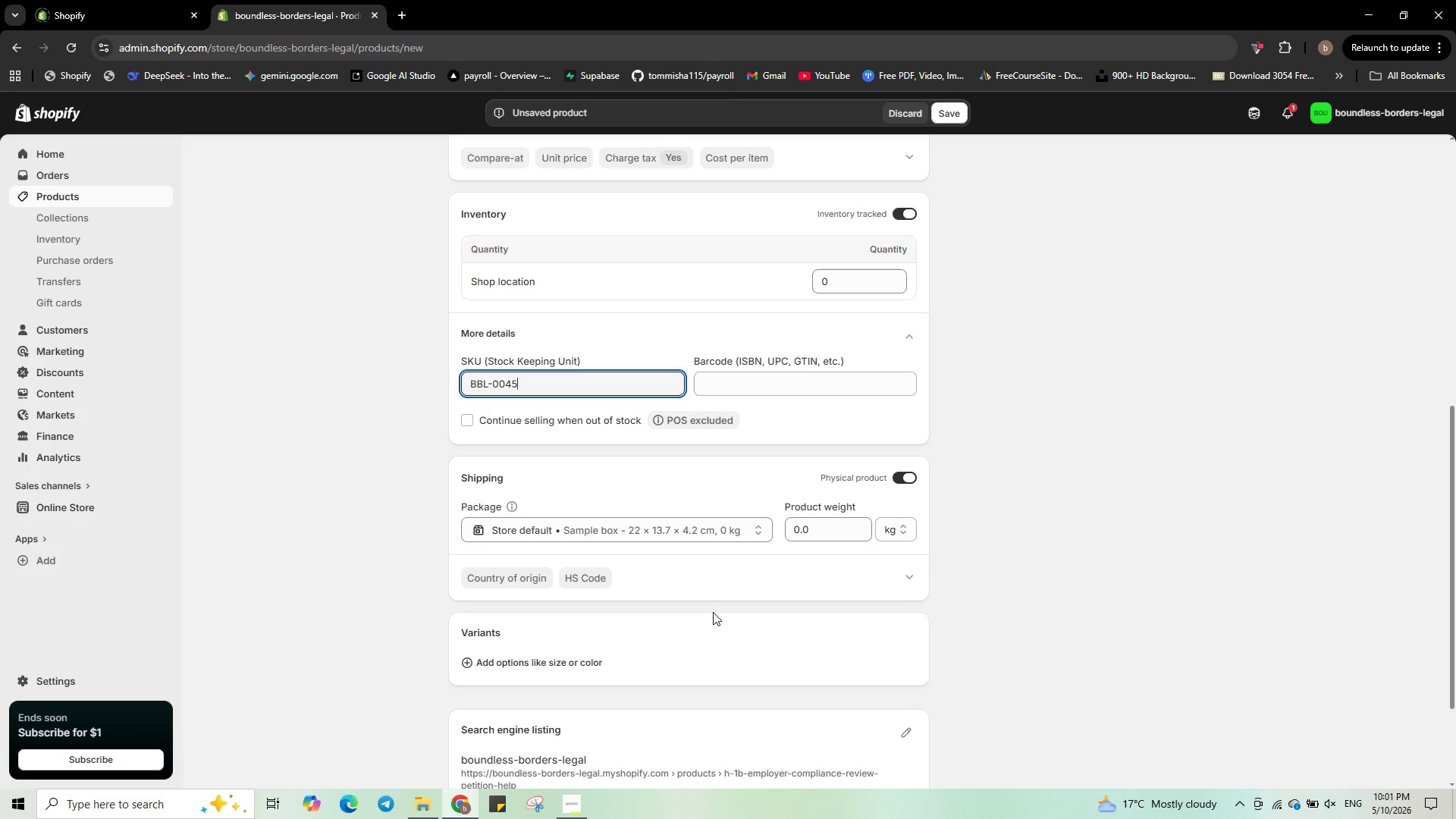 
wait(14.47)
 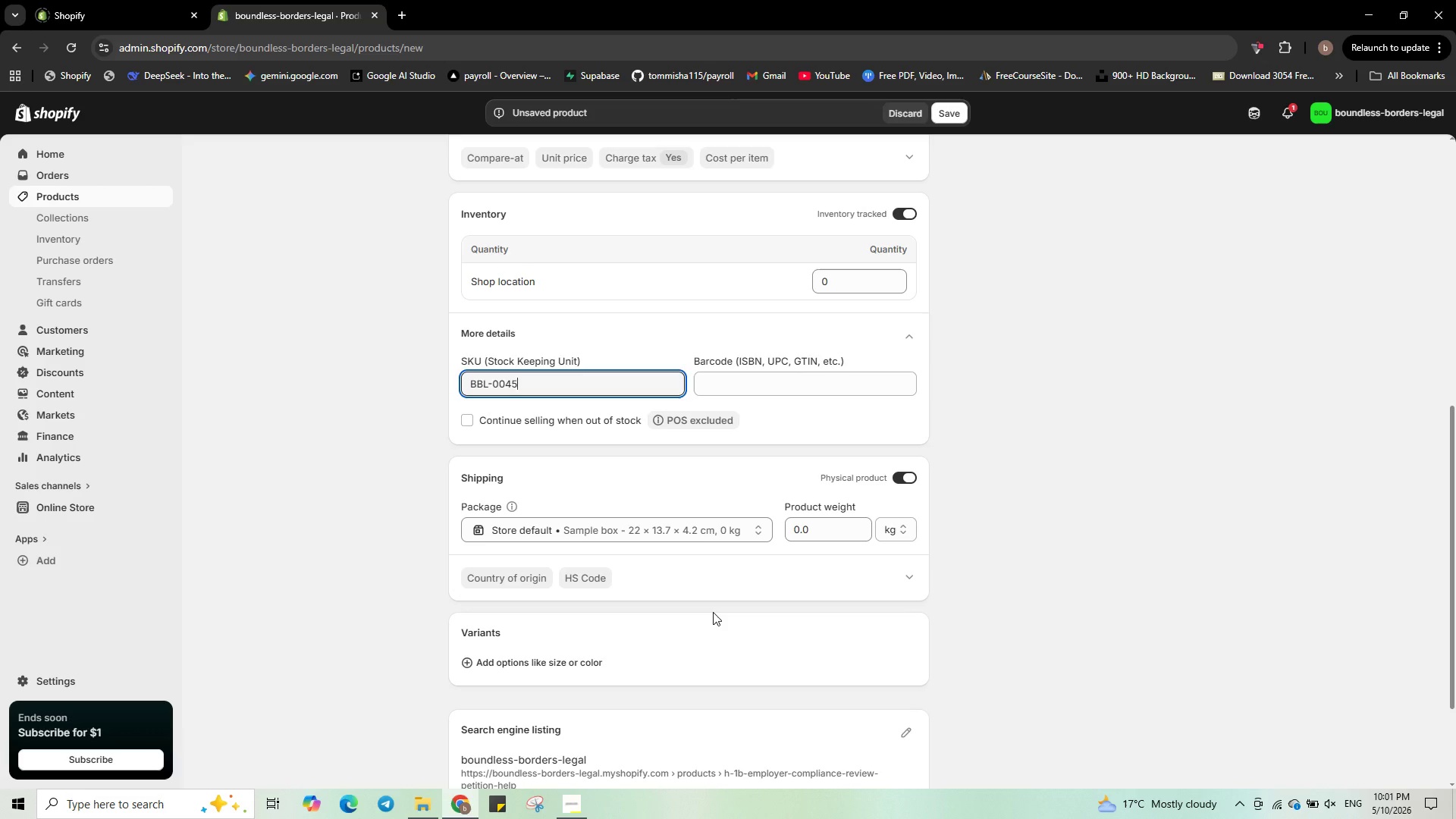 
scroll: coordinate [890, 608], scroll_direction: up, amount: 5.0
 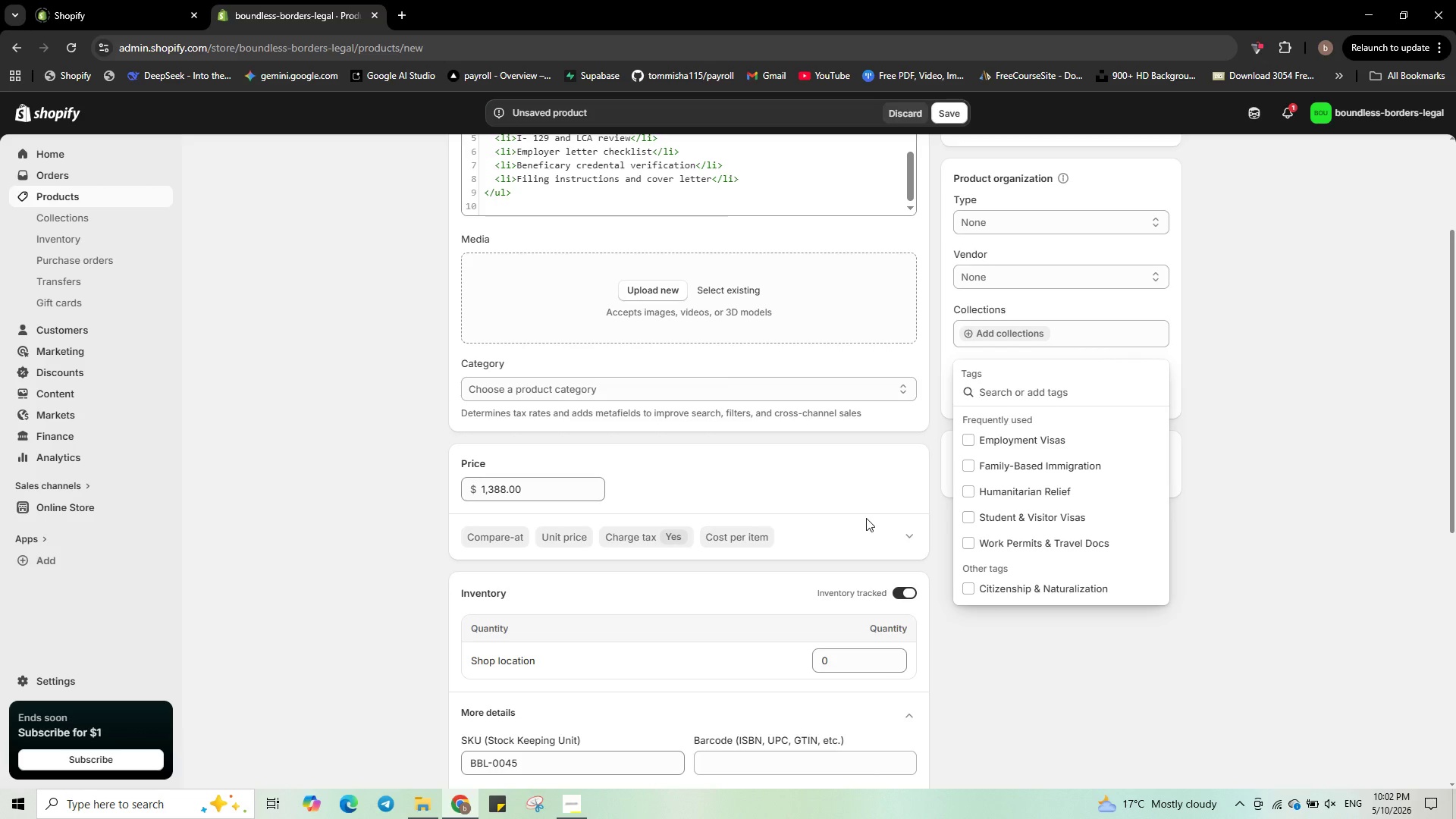 
wait(6.7)
 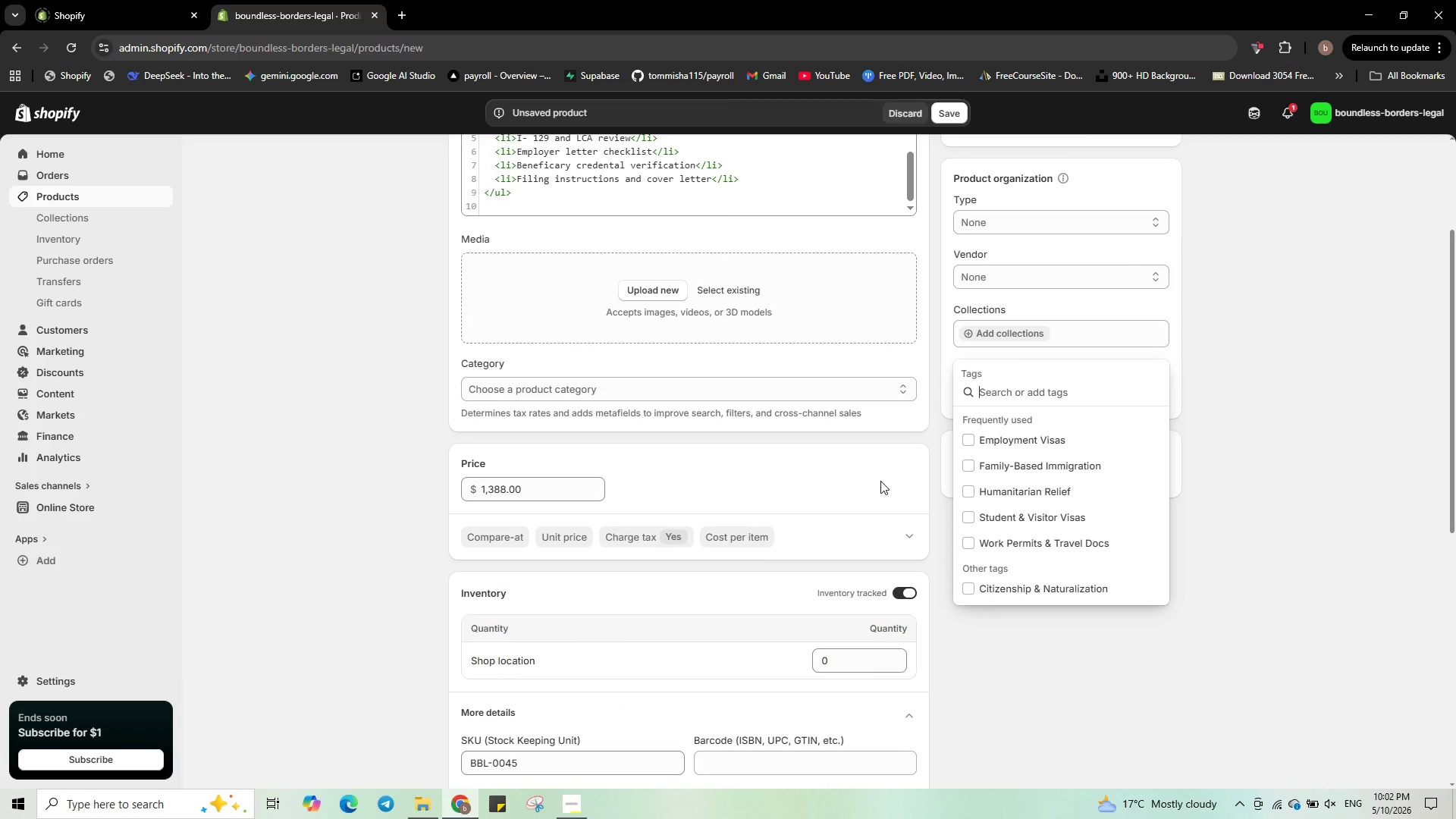 
type(Fa)
 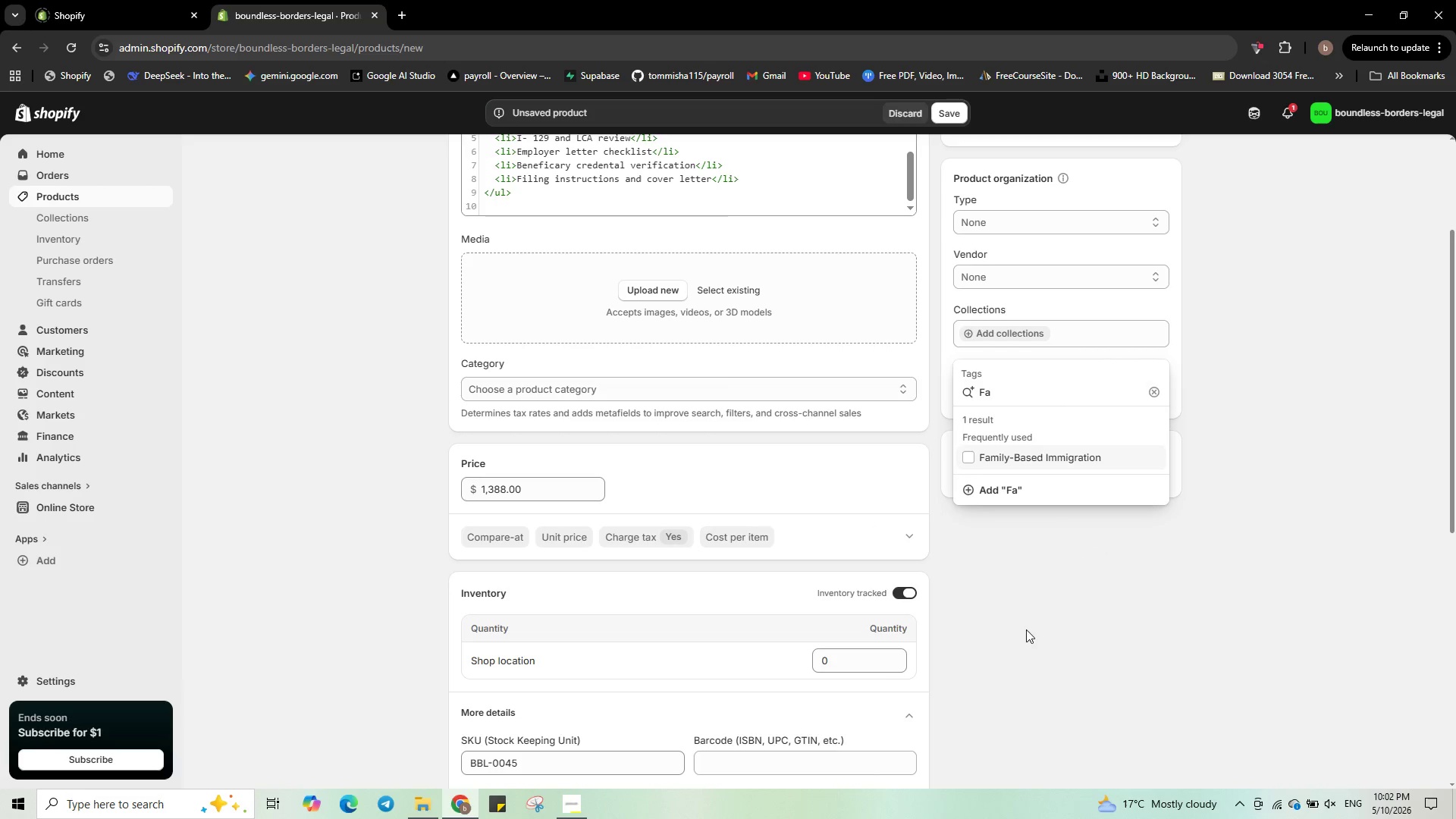 
left_click([1038, 456])
 